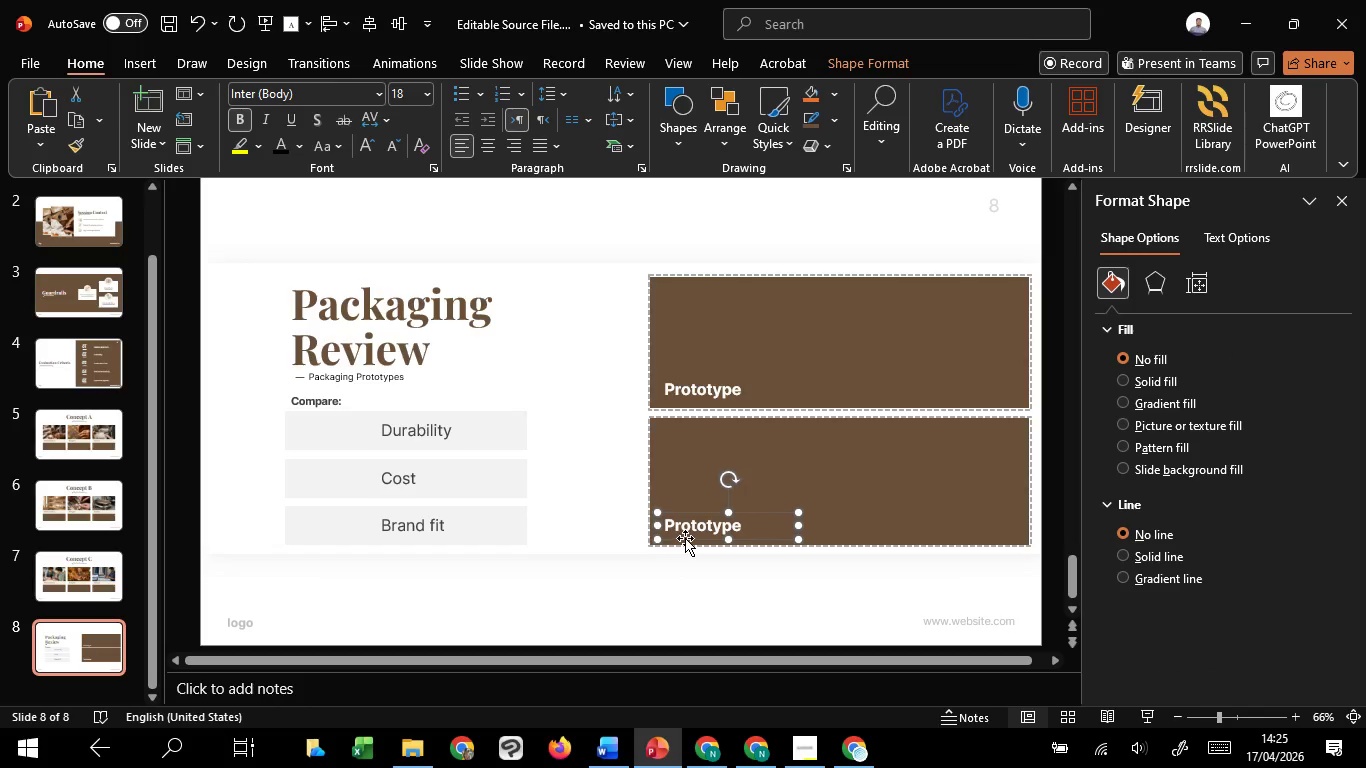 
key(ArrowDown)
 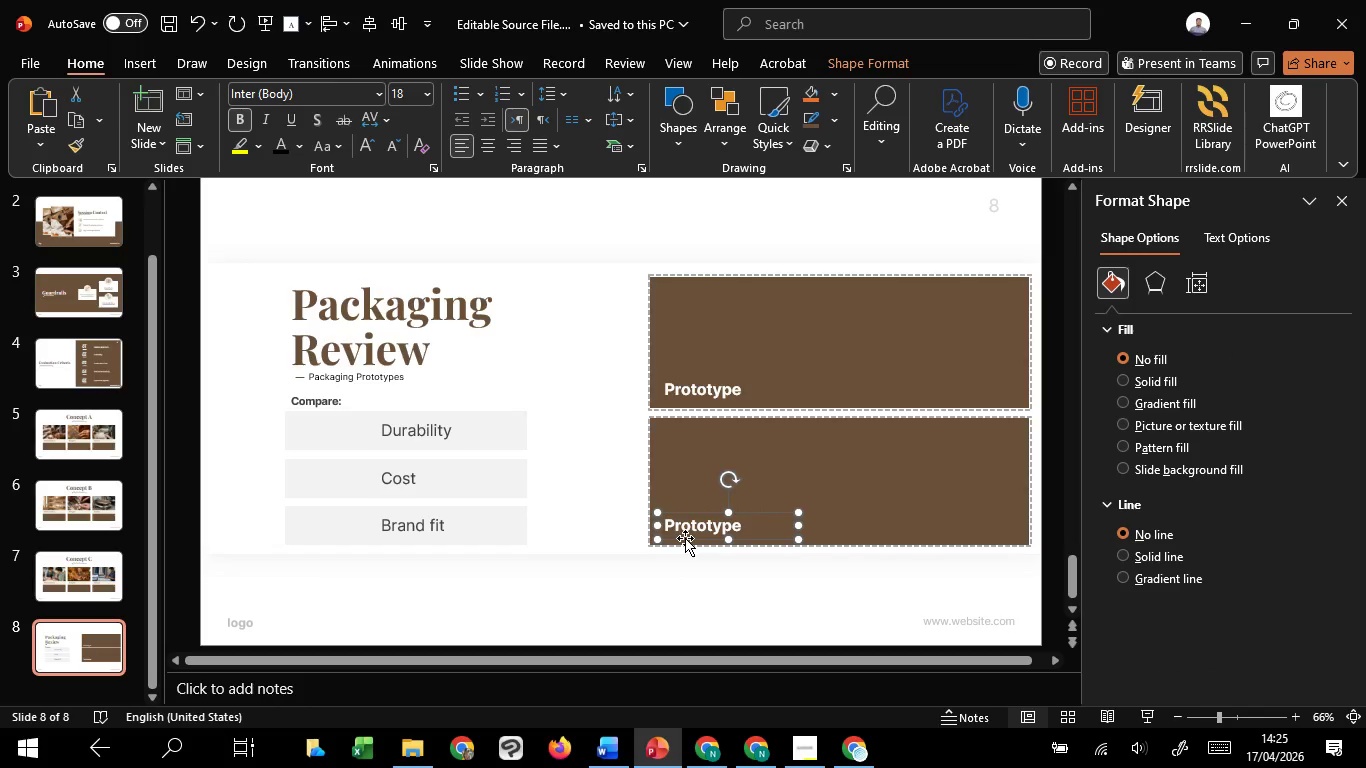 
key(ArrowDown)
 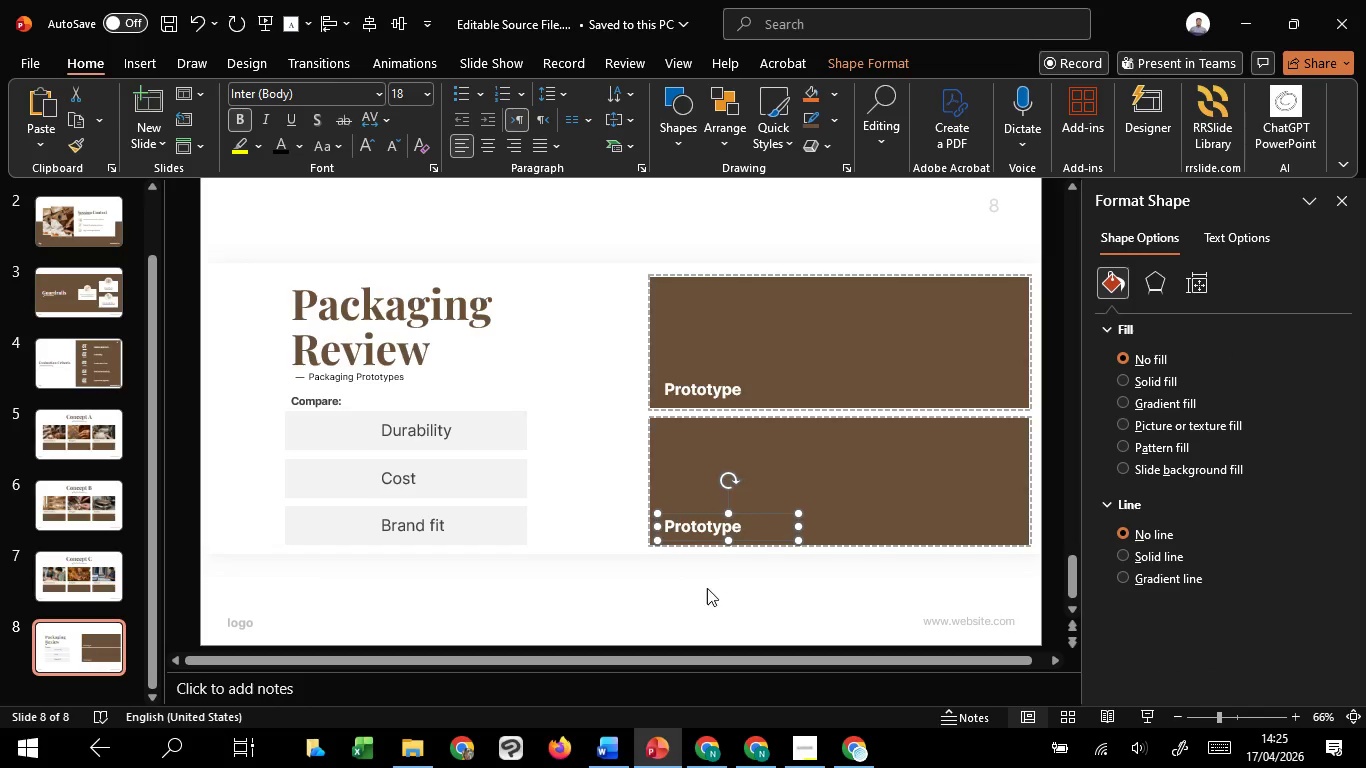 
left_click([706, 590])
 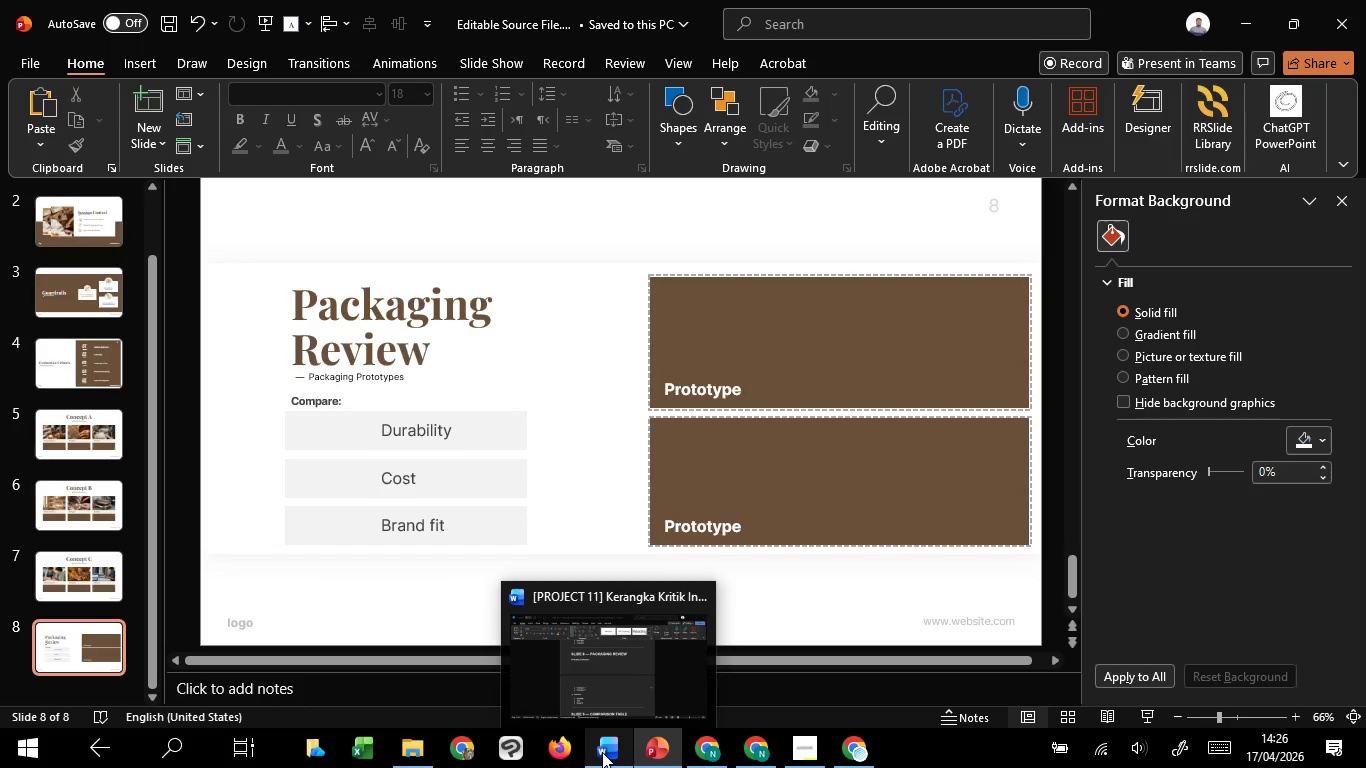 
left_click([627, 675])
 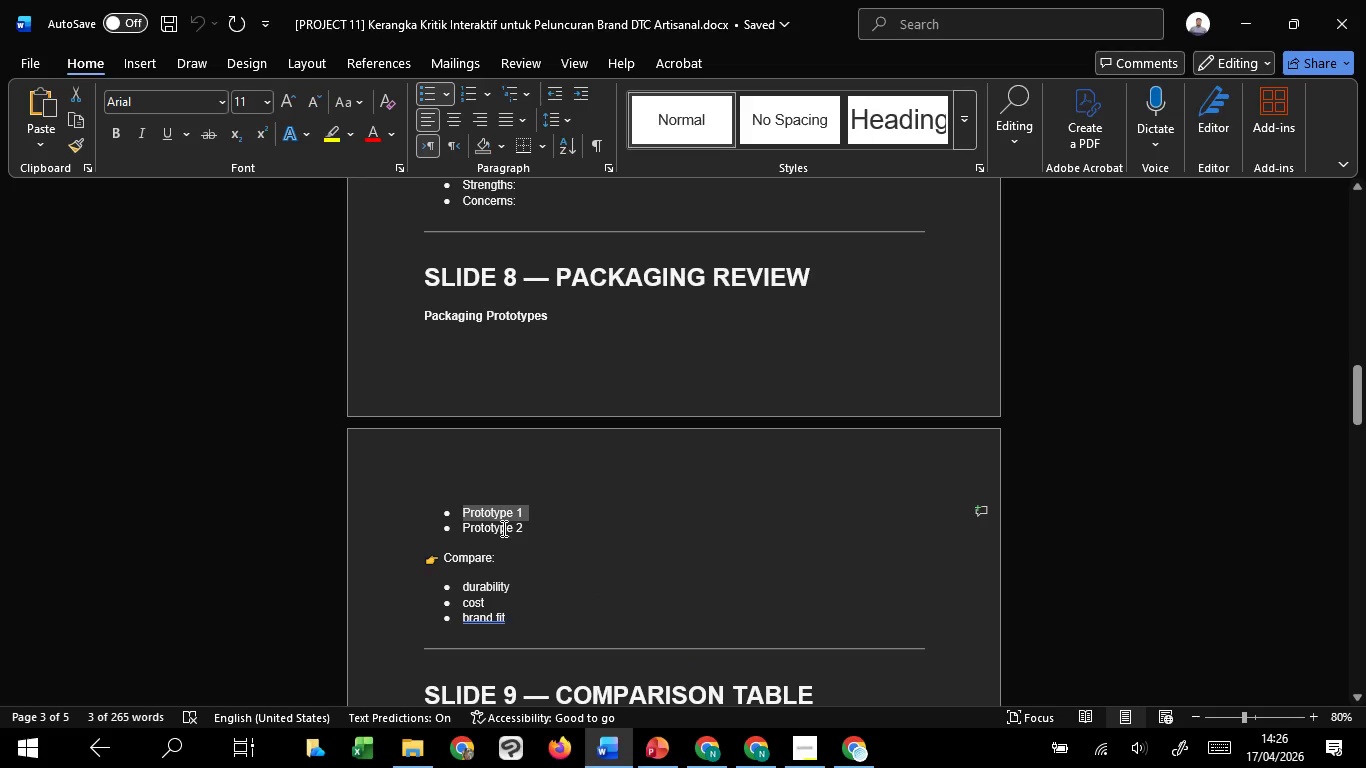 
left_click_drag(start_coordinate=[510, 527], to_coordinate=[437, 527])
 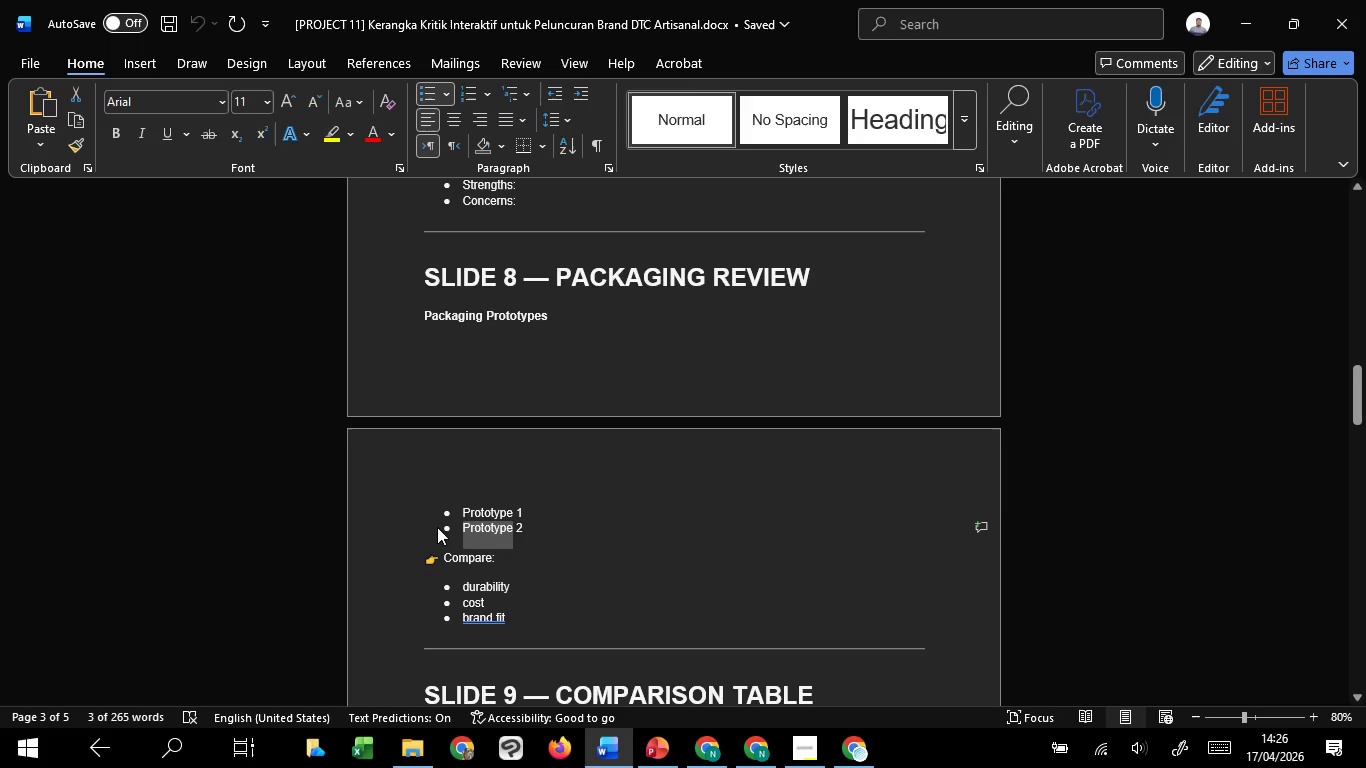 
key(Control+C)
 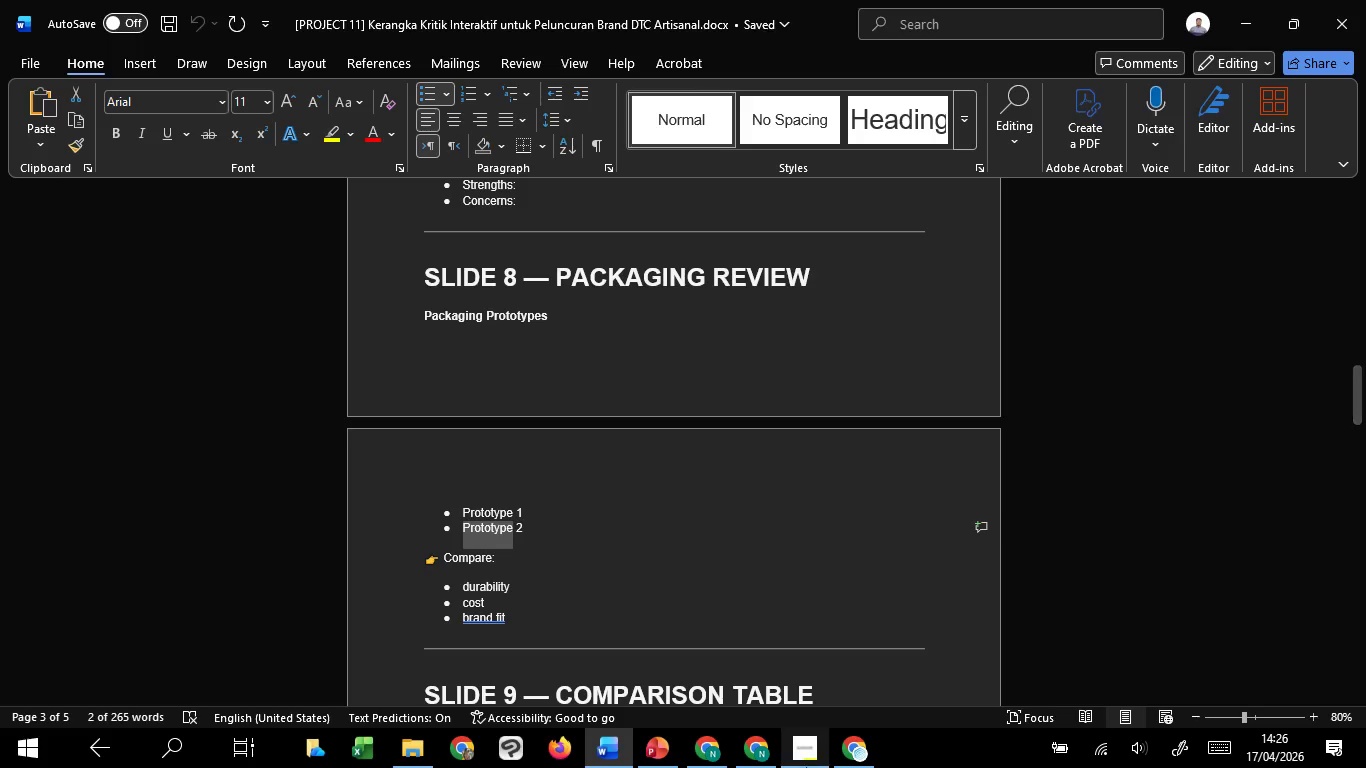 
key(Control+C)
 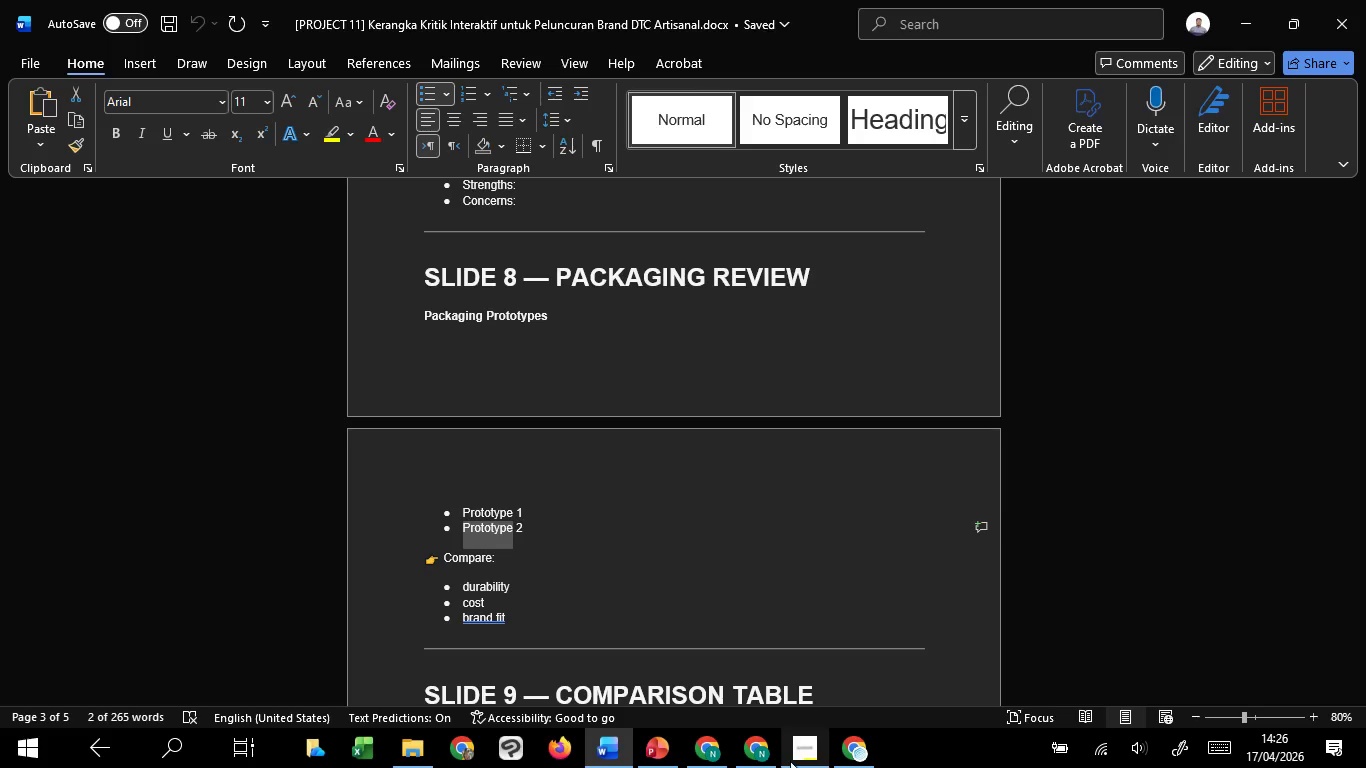 
key(Control+C)
 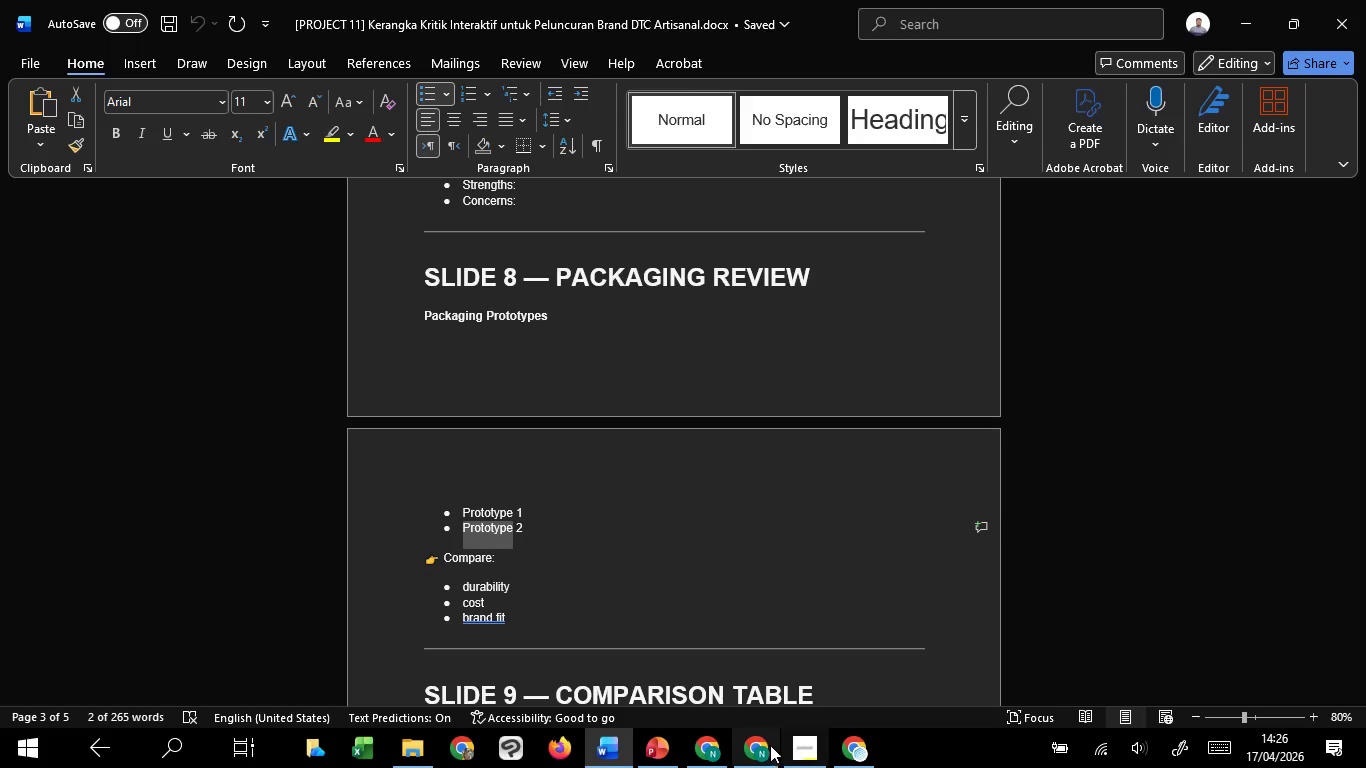 
key(Control+C)
 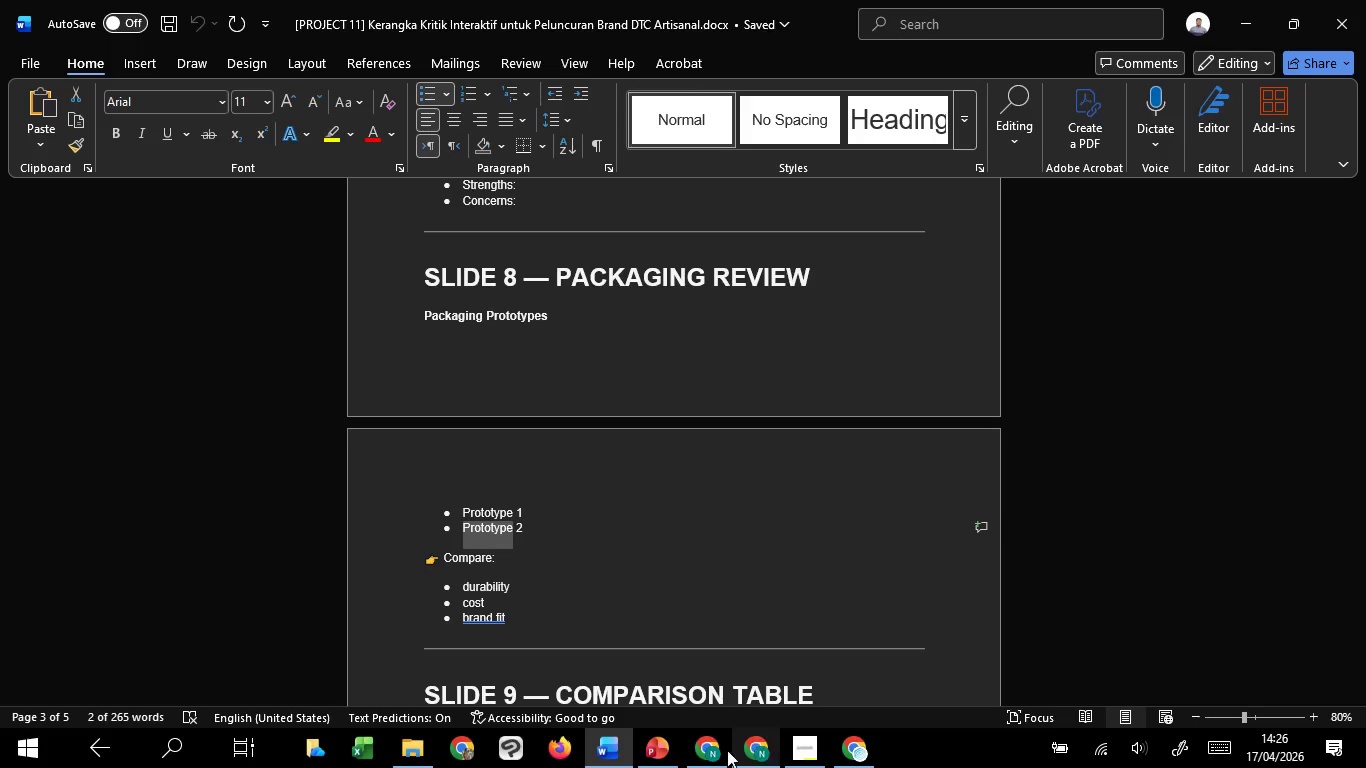 
key(Control+C)
 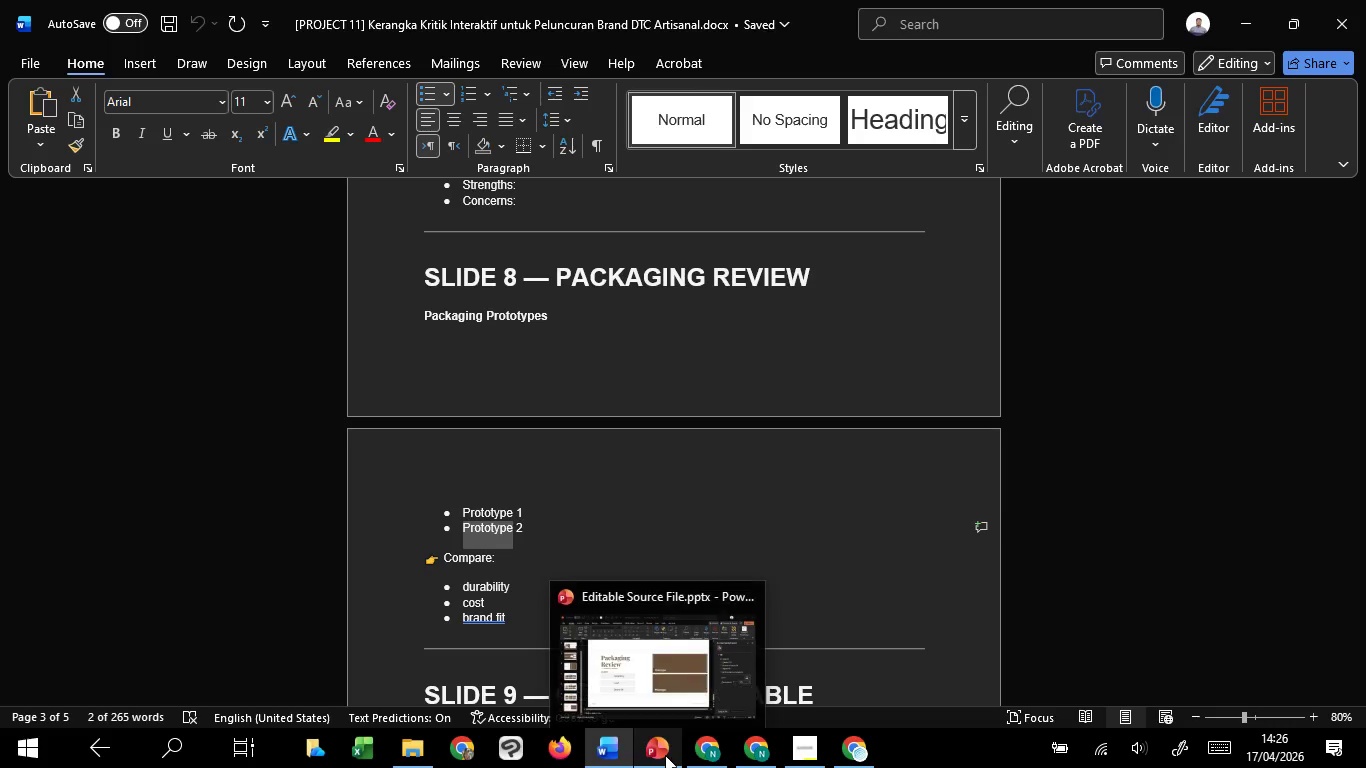 
left_click([679, 691])
 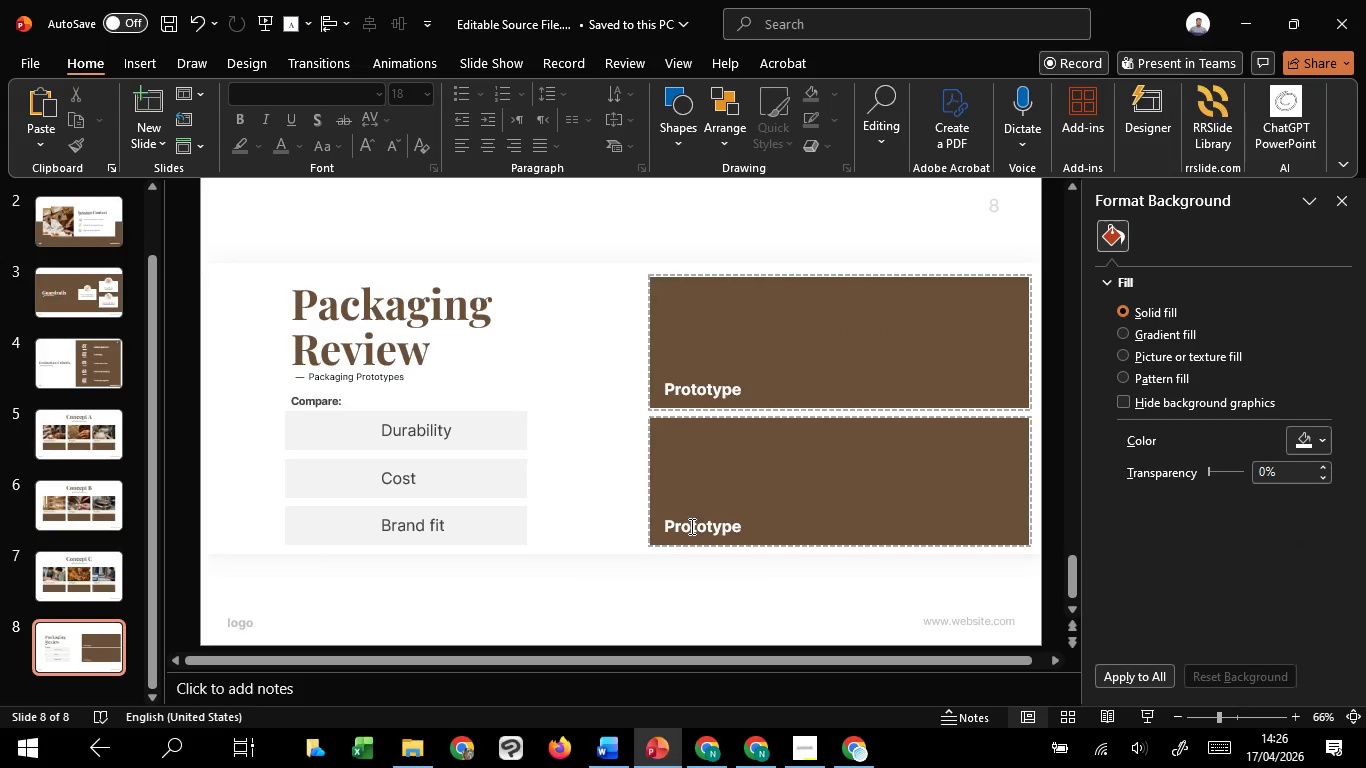 
left_click([690, 526])
 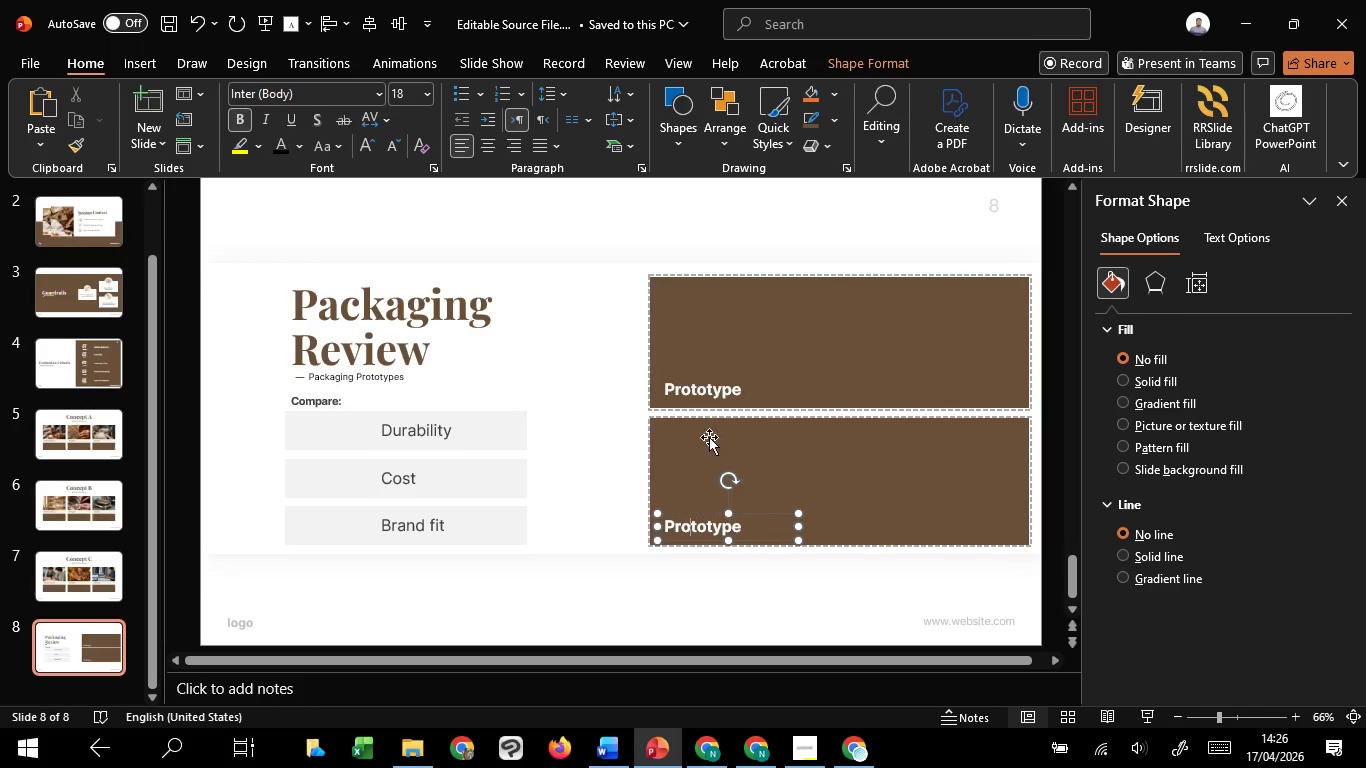 
left_click([710, 394])
 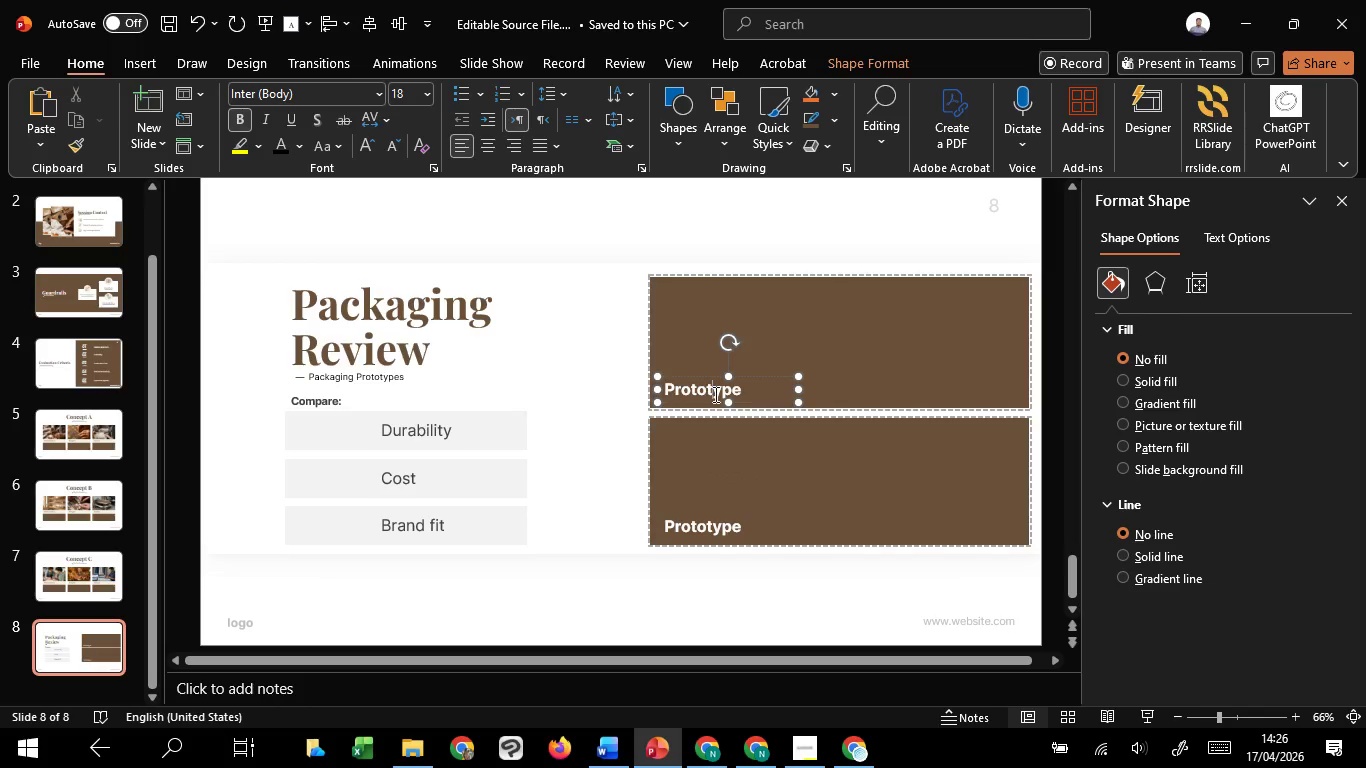 
hold_key(key=ControlLeft, duration=2.14)
hold_key(key=ShiftLeft, duration=1.52)
left_click_drag(start_coordinate=[747, 399], to_coordinate=[927, 397])
 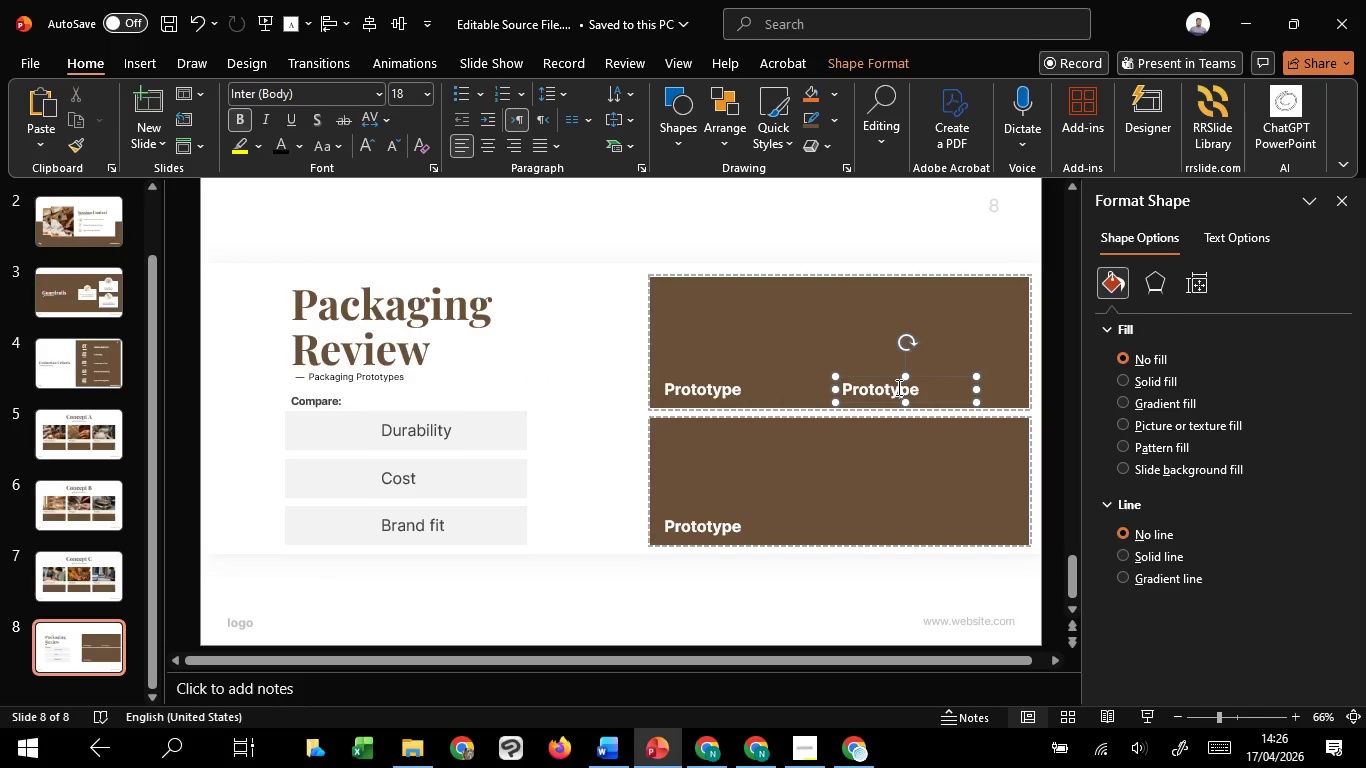 
hold_key(key=ShiftLeft, duration=0.45)
 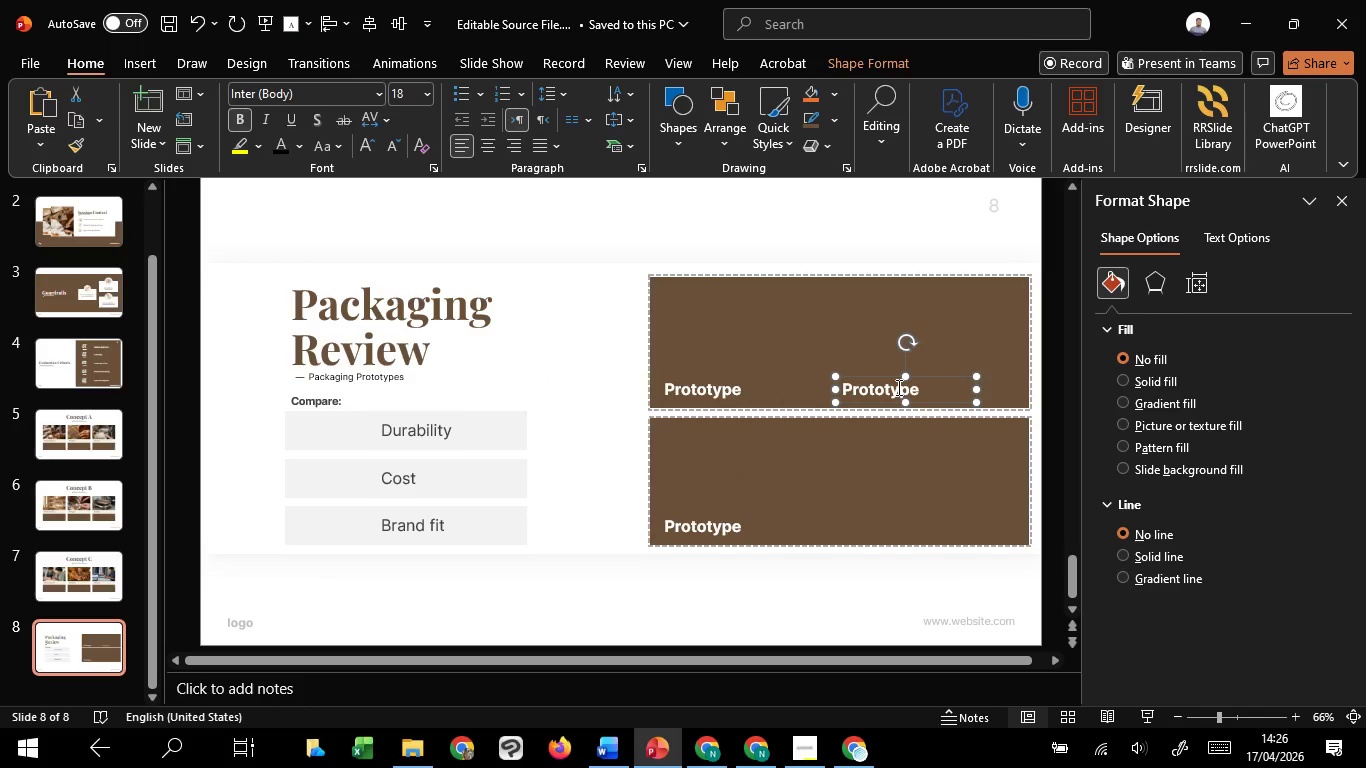 
left_click([897, 387])
 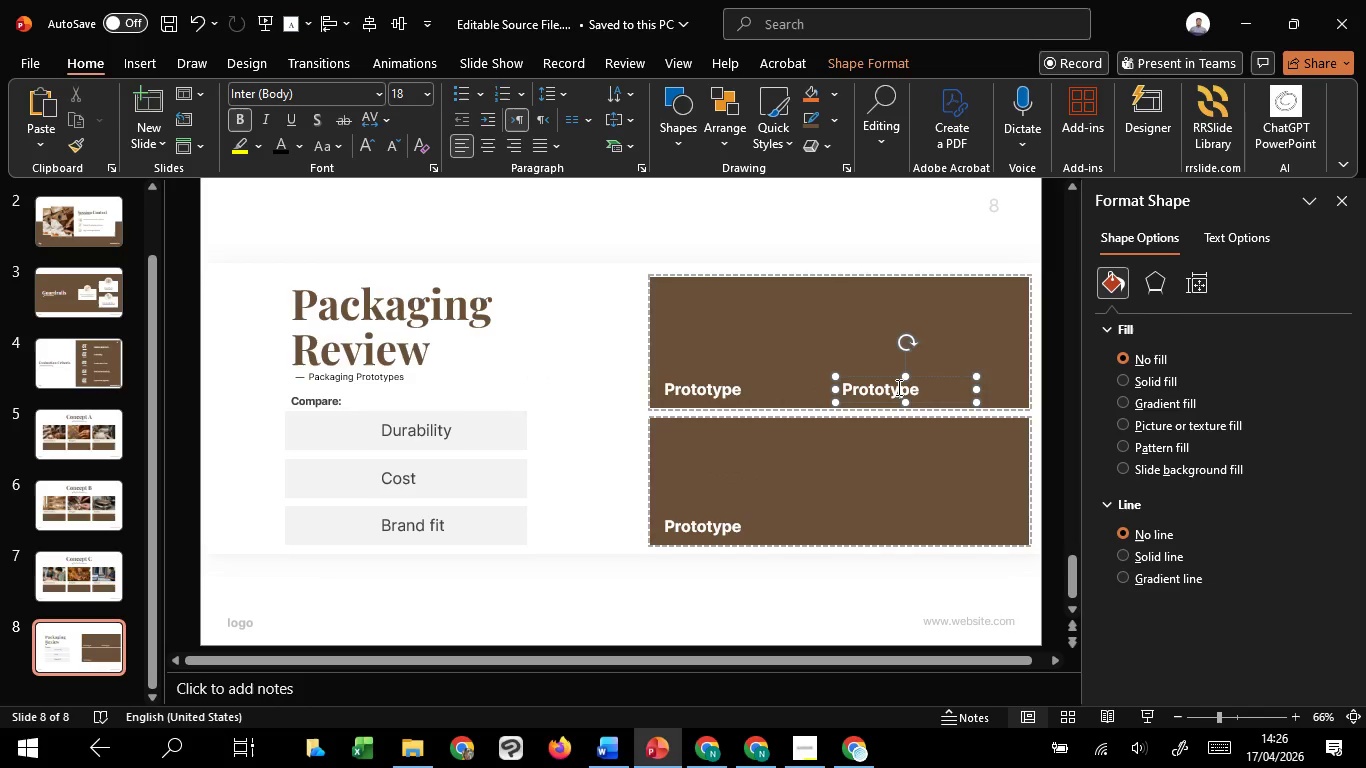 
key(Control+A)
 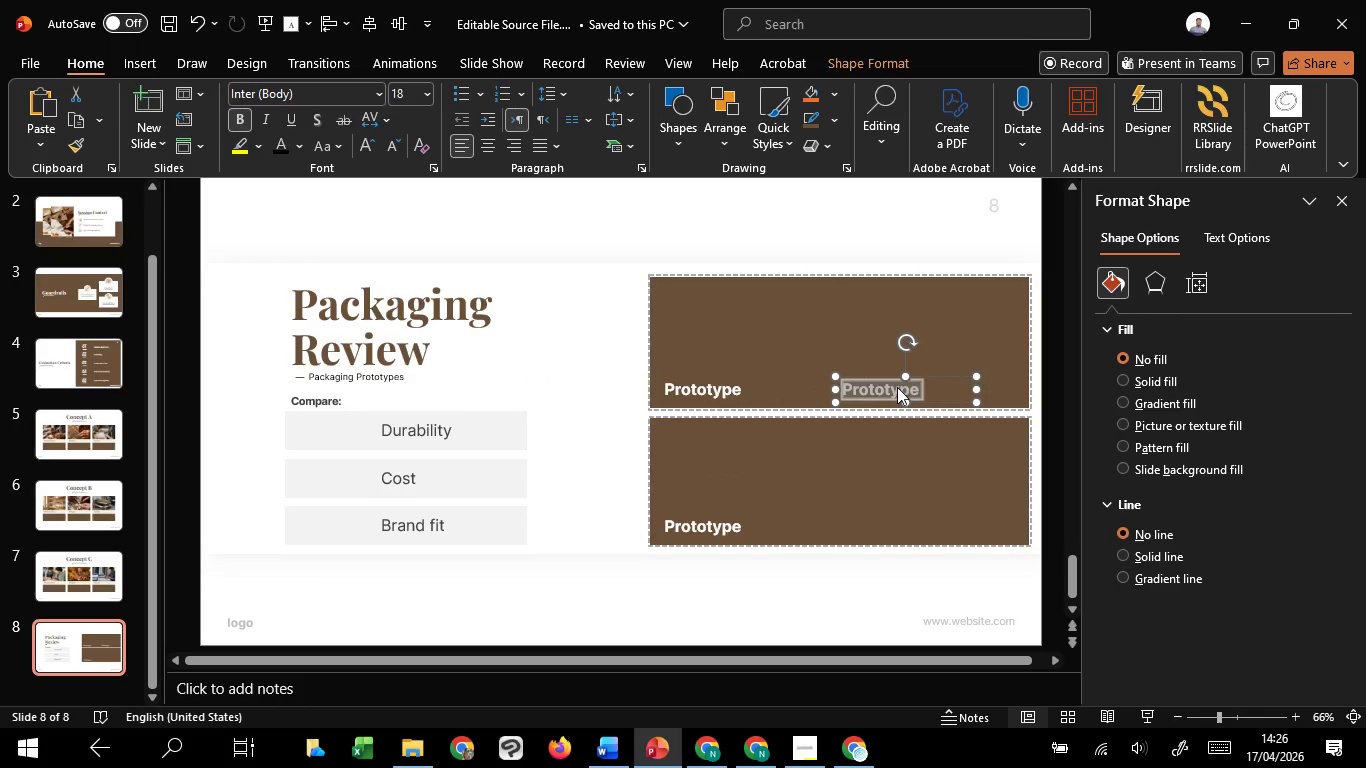 
type(01)
 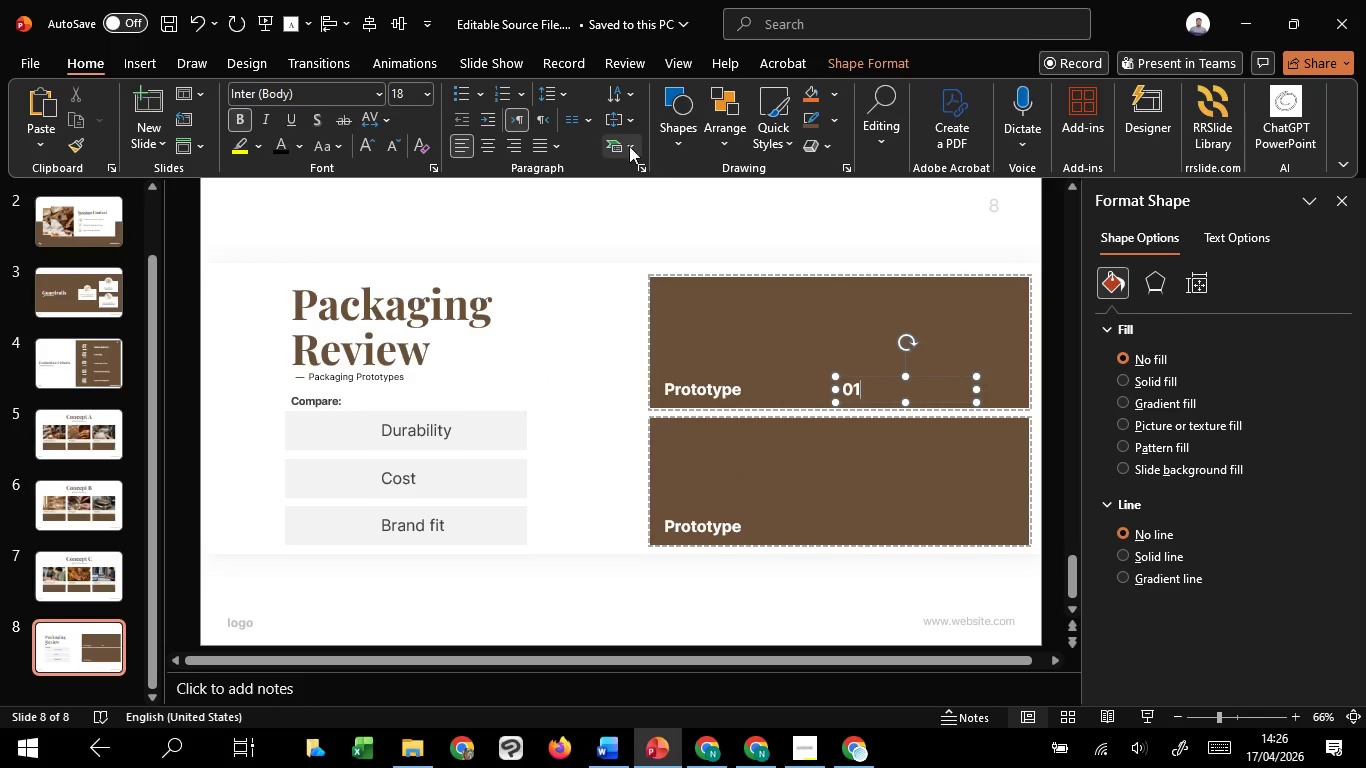 
left_click([511, 141])
 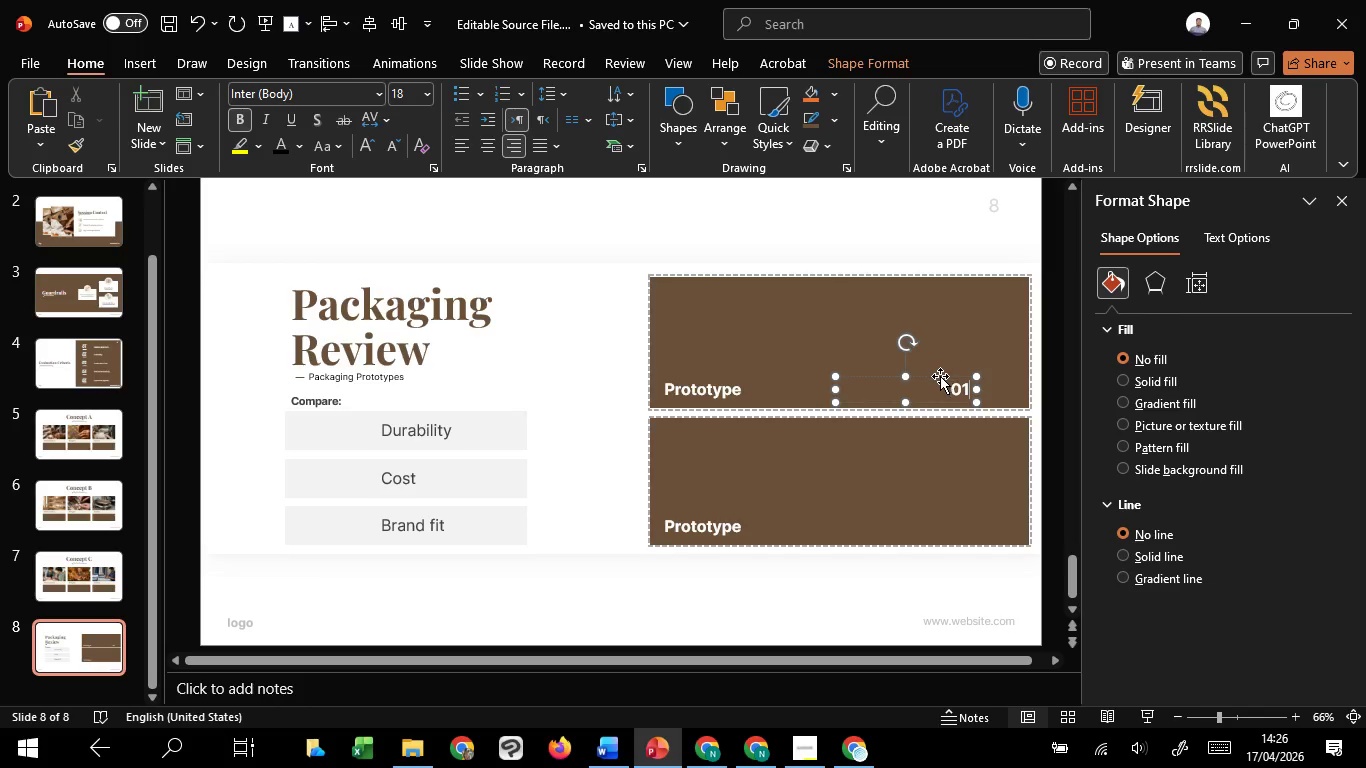 
left_click_drag(start_coordinate=[939, 377], to_coordinate=[985, 375])
 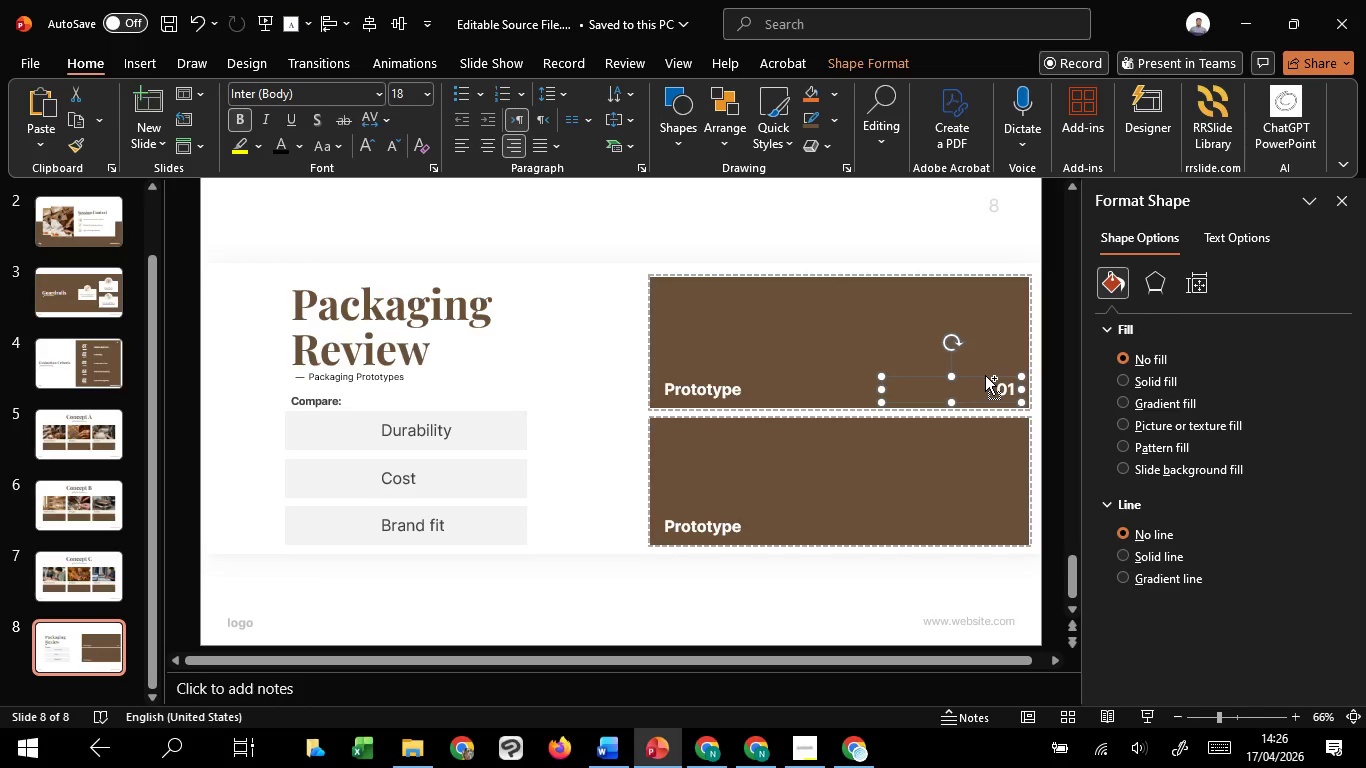 
hold_key(key=ShiftLeft, duration=1.51)
 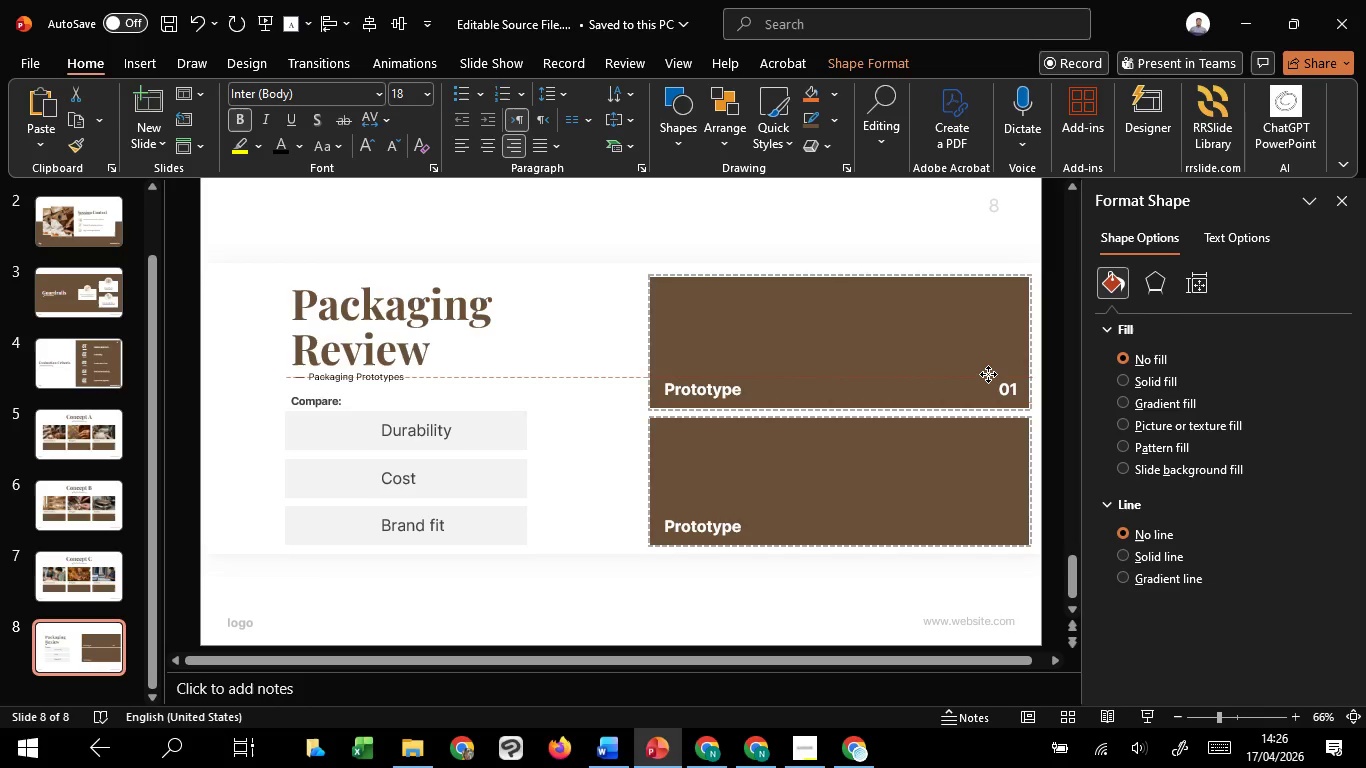 
hold_key(key=ShiftLeft, duration=1.52)
 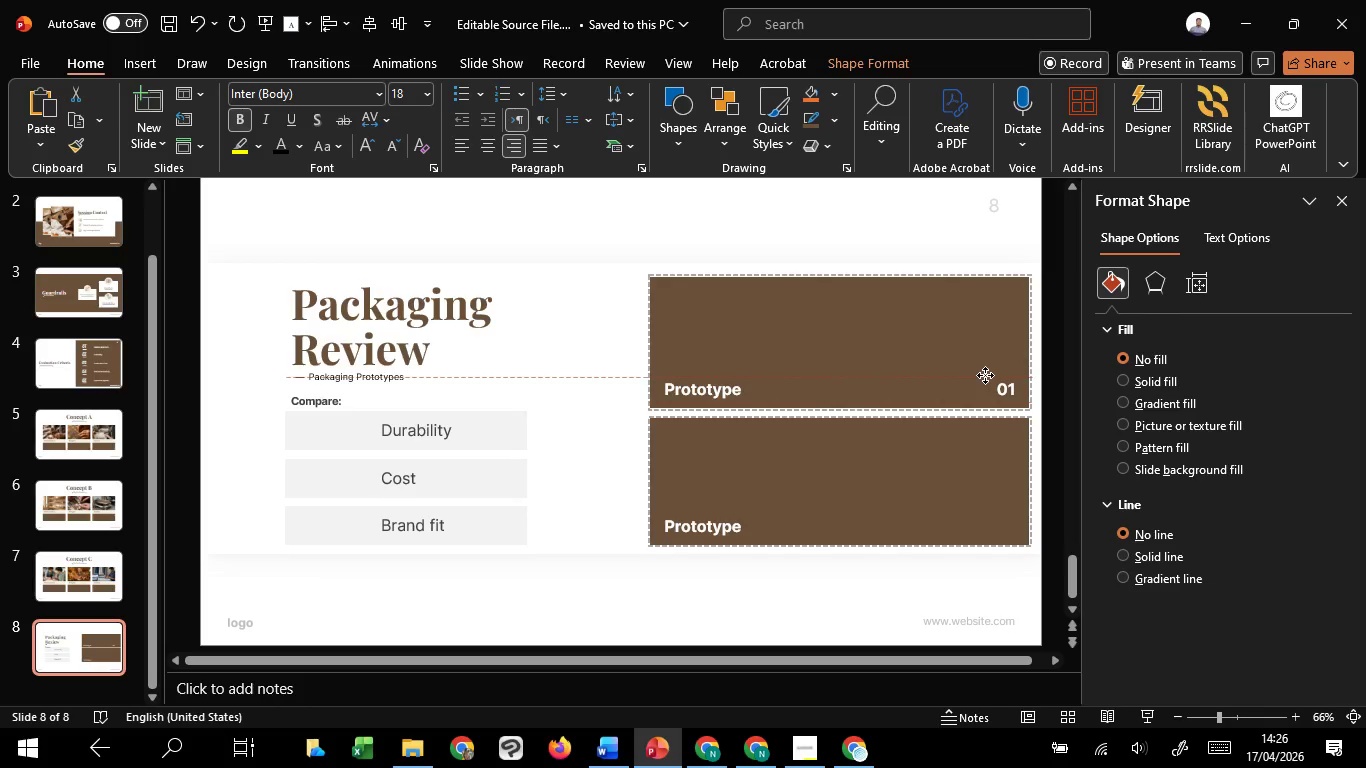 
hold_key(key=ShiftLeft, duration=1.5)
 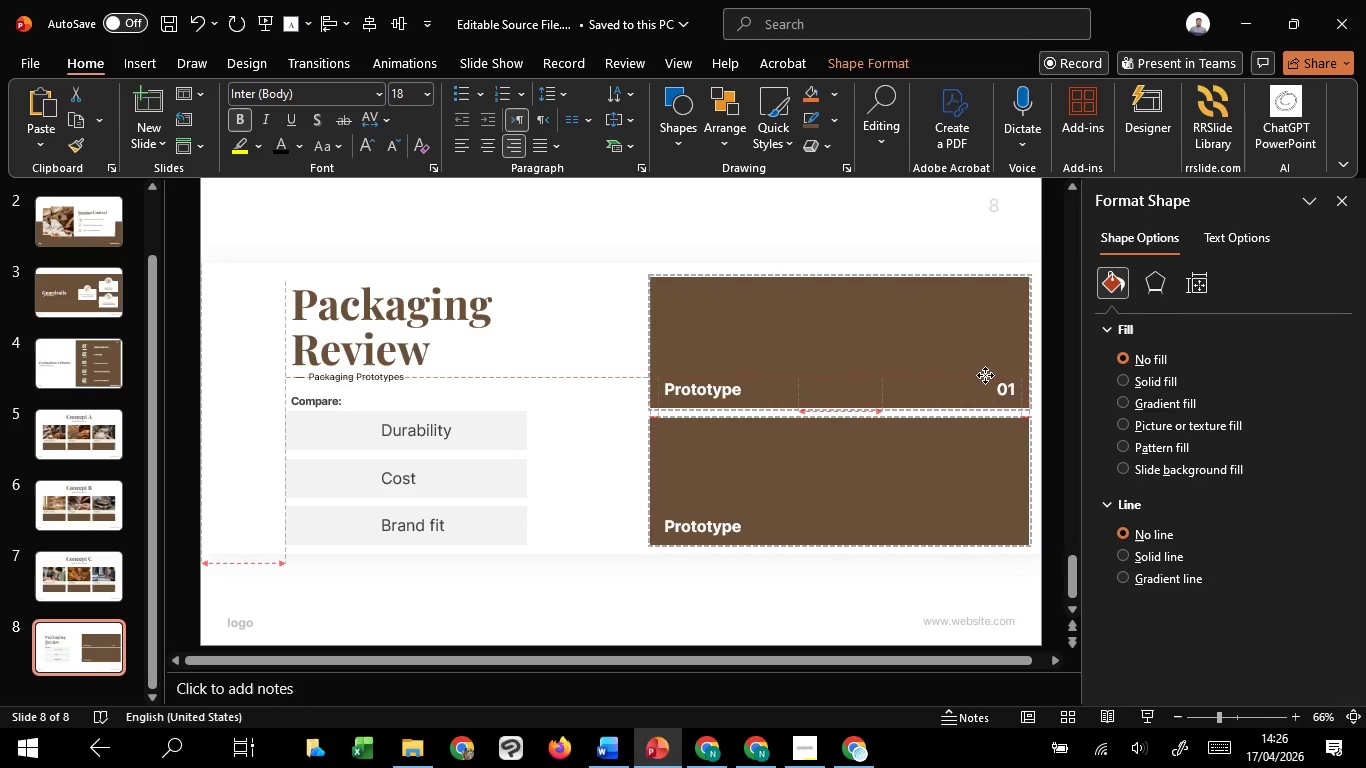 
hold_key(key=ShiftLeft, duration=1.52)
 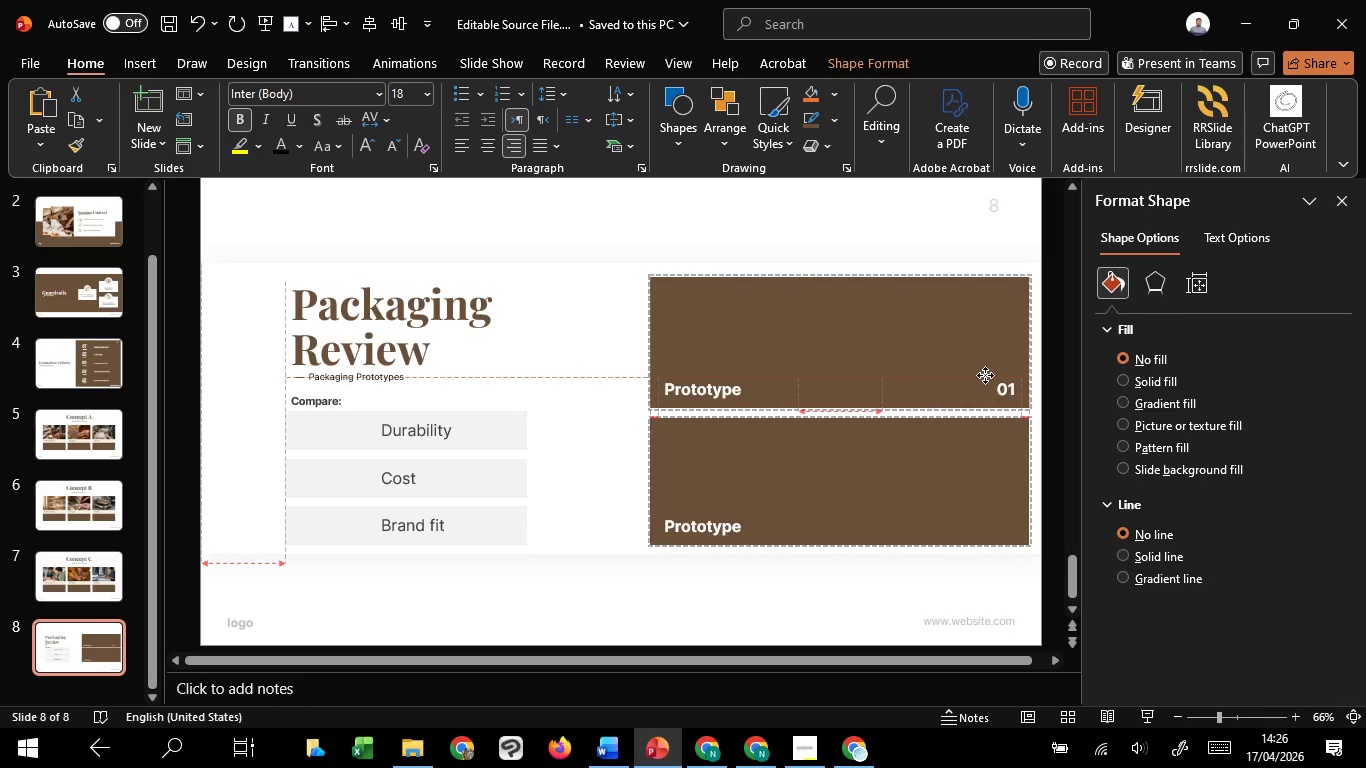 
hold_key(key=ShiftLeft, duration=1.5)
 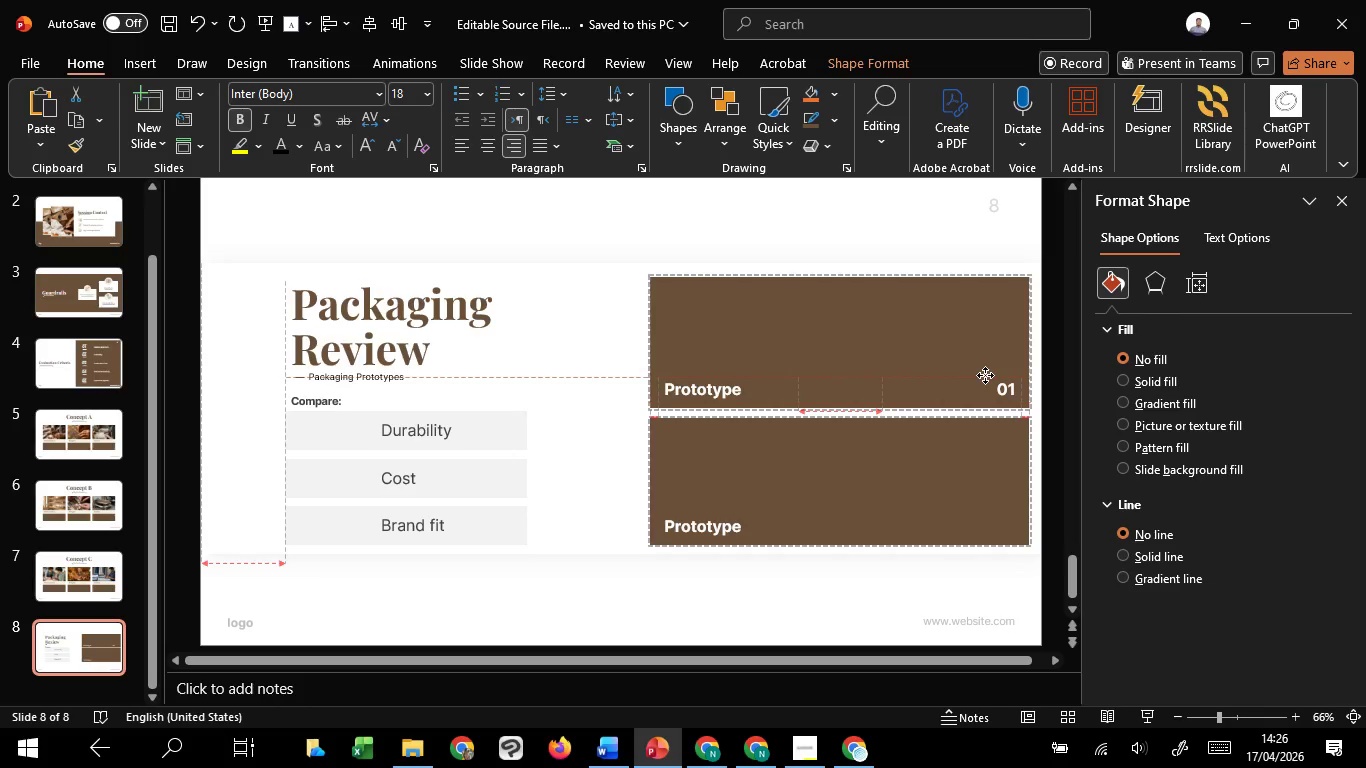 
hold_key(key=ShiftLeft, duration=1.53)
 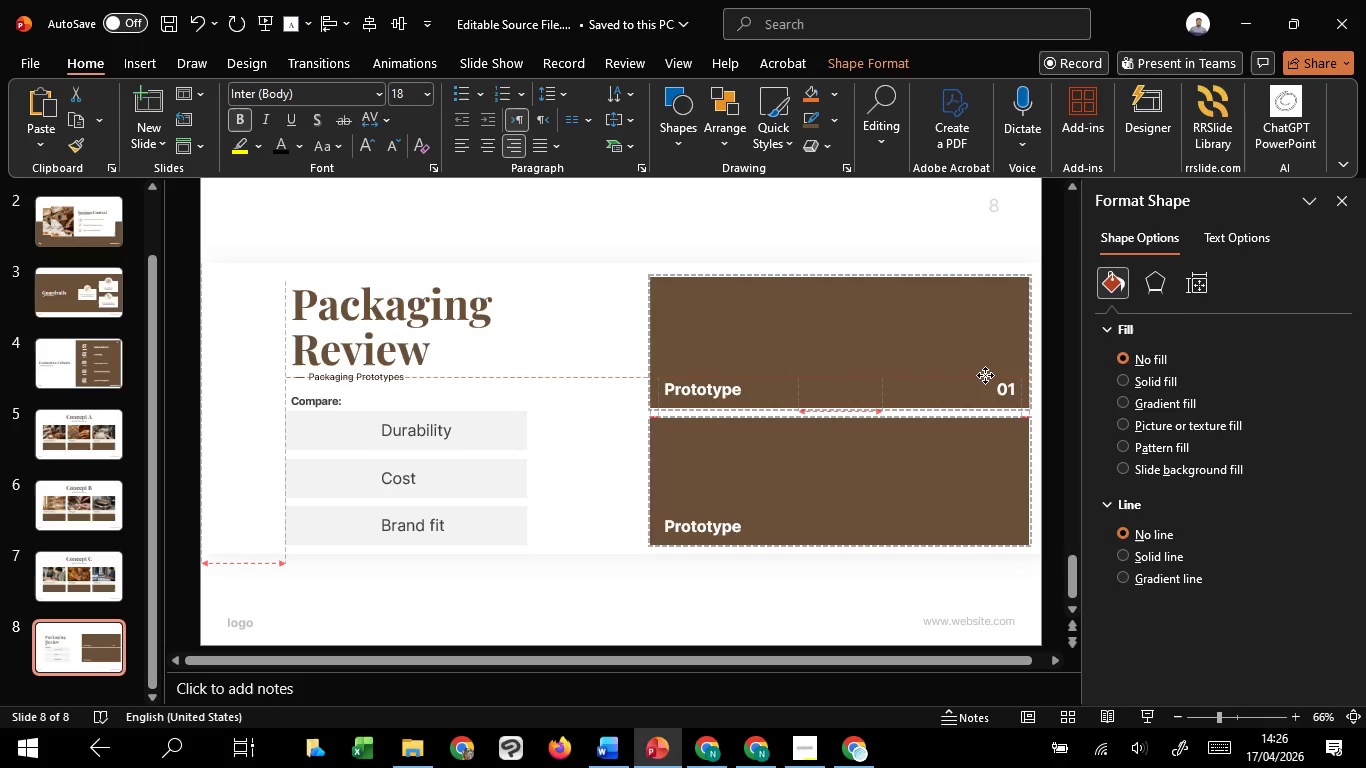 
hold_key(key=ShiftLeft, duration=1.34)
 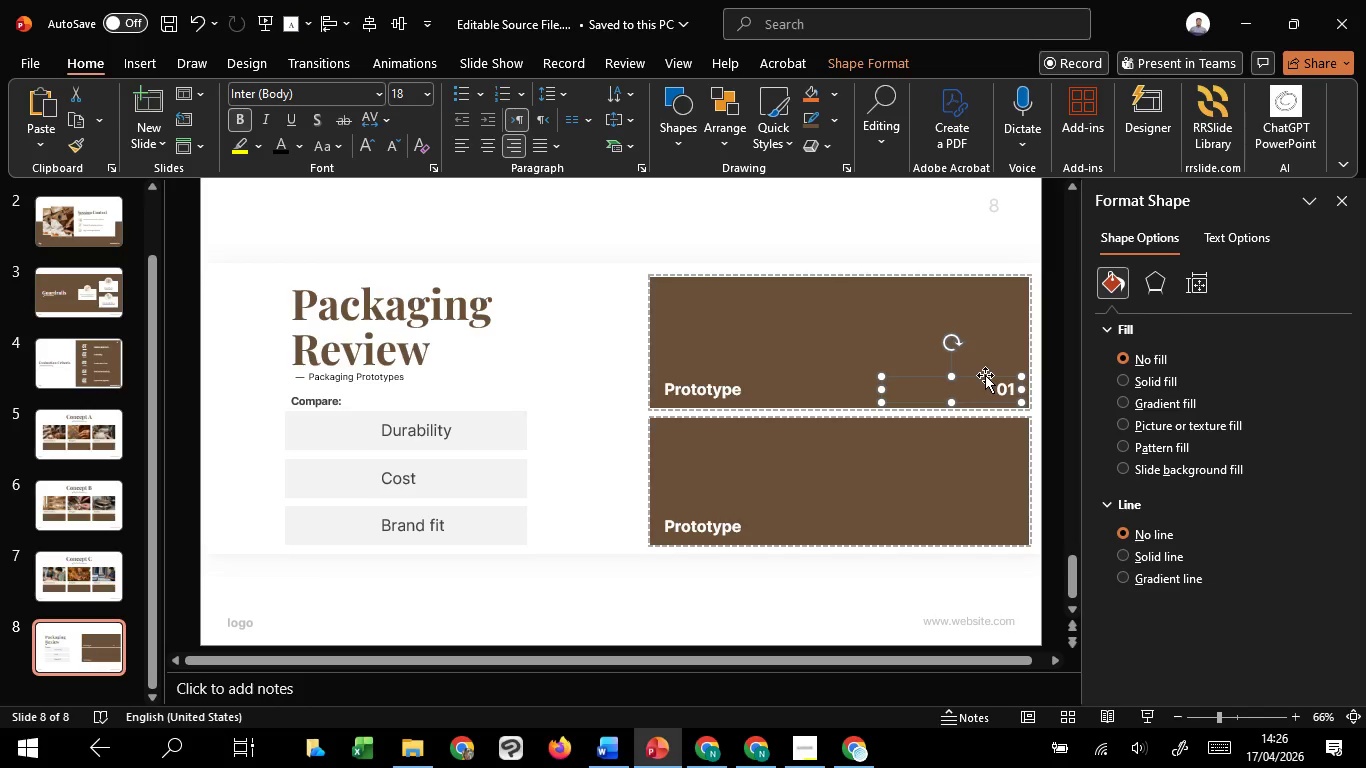 
hold_key(key=ControlLeft, duration=2.89)
hold_key(key=ShiftLeft, duration=1.52)
left_click_drag(start_coordinate=[985, 375], to_coordinate=[993, 511])
 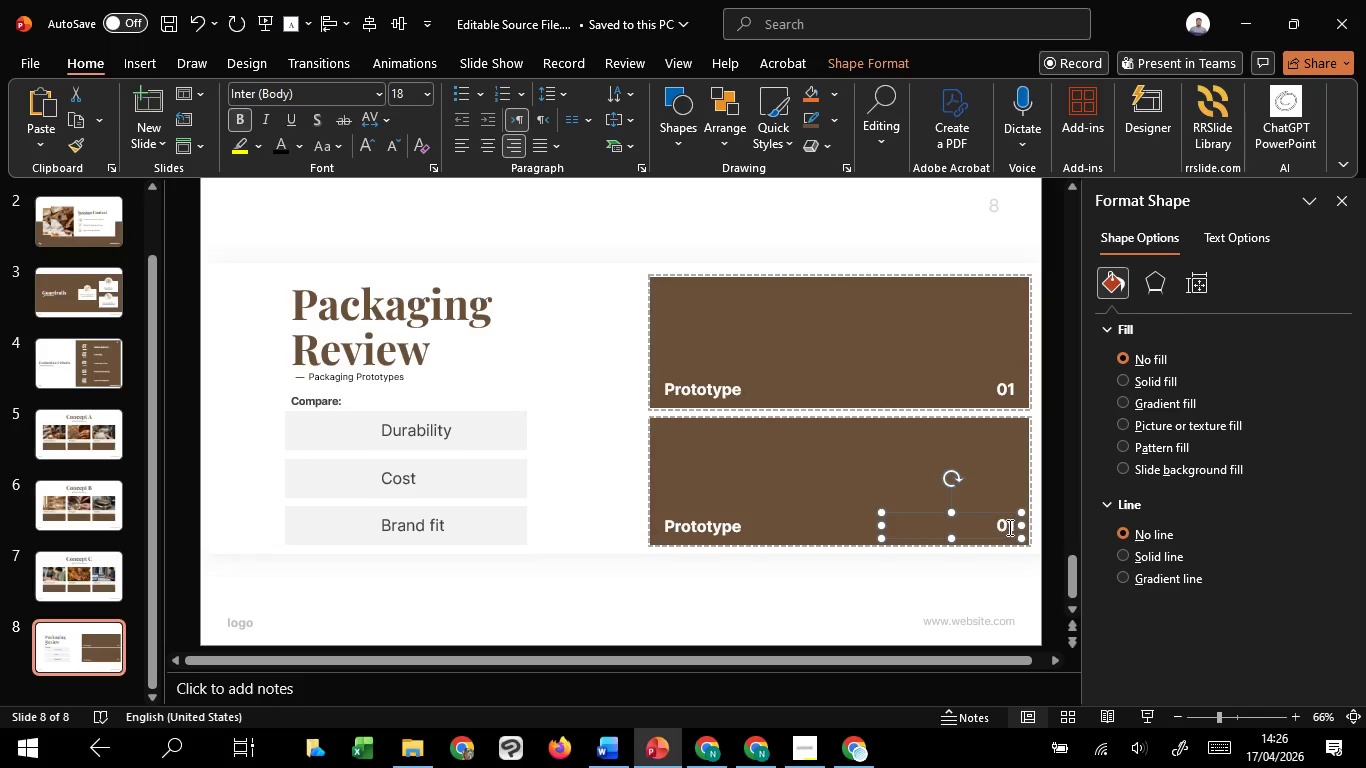 
hold_key(key=ShiftLeft, duration=1.26)
 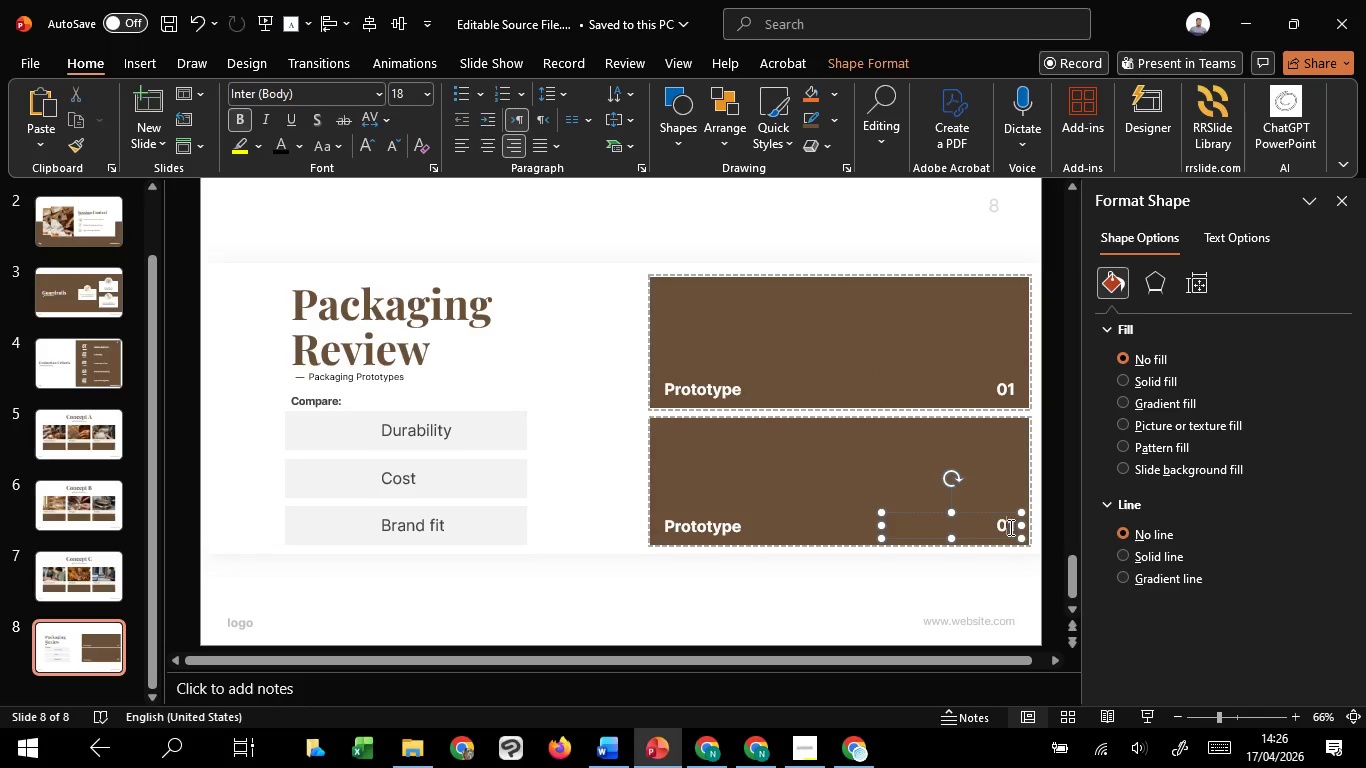 
hold_key(key=ShiftLeft, duration=5.11)
 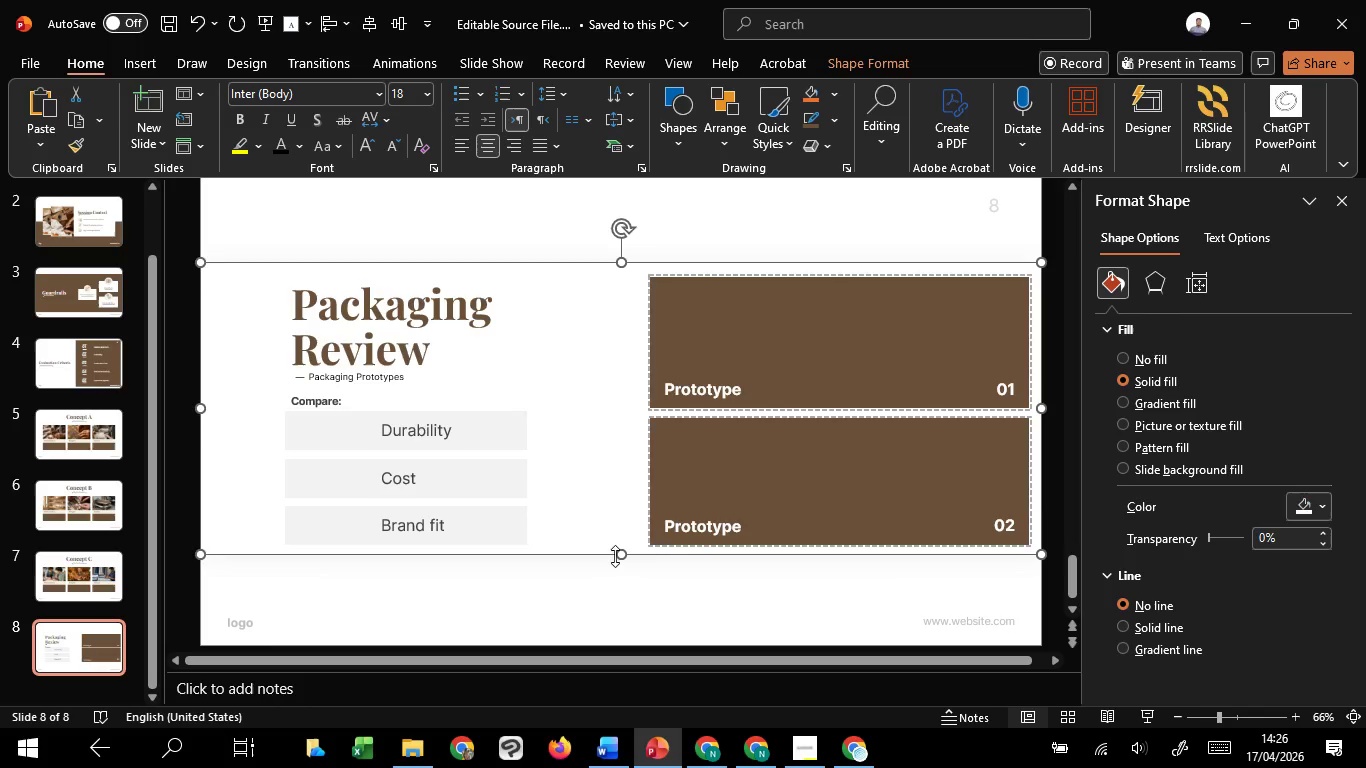 
type(02)
 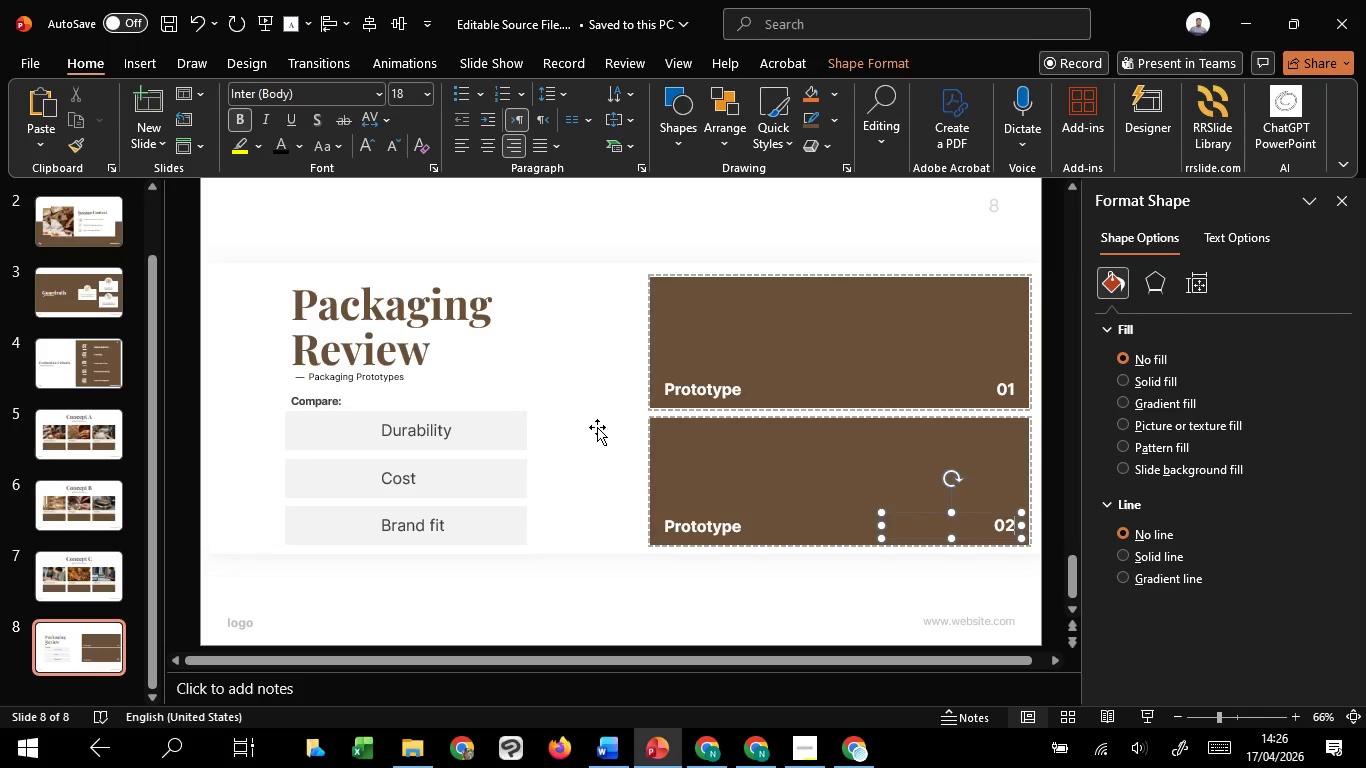 
left_click([597, 427])
 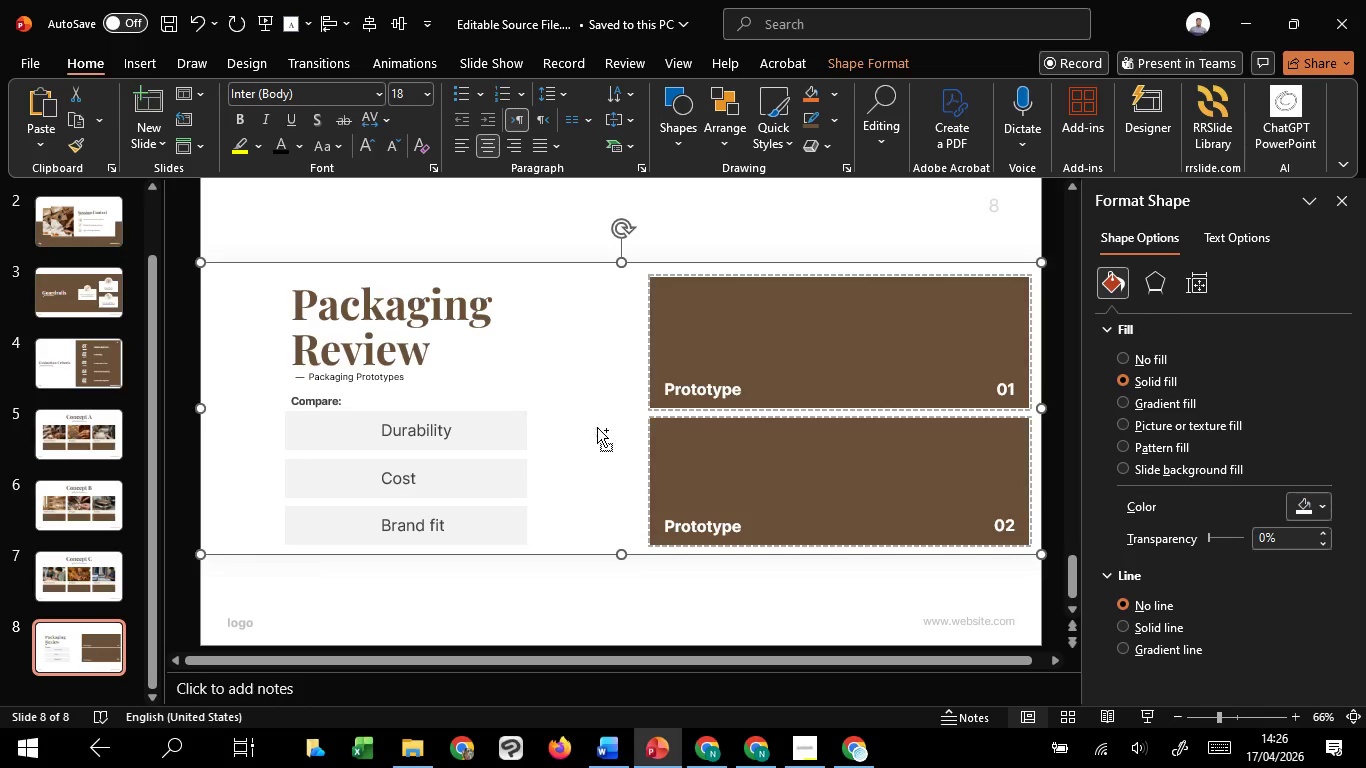 
hold_key(key=ControlLeft, duration=2.84)
hold_key(key=ShiftLeft, duration=1.51)
left_click_drag(start_coordinate=[615, 556], to_coordinate=[614, 570])
 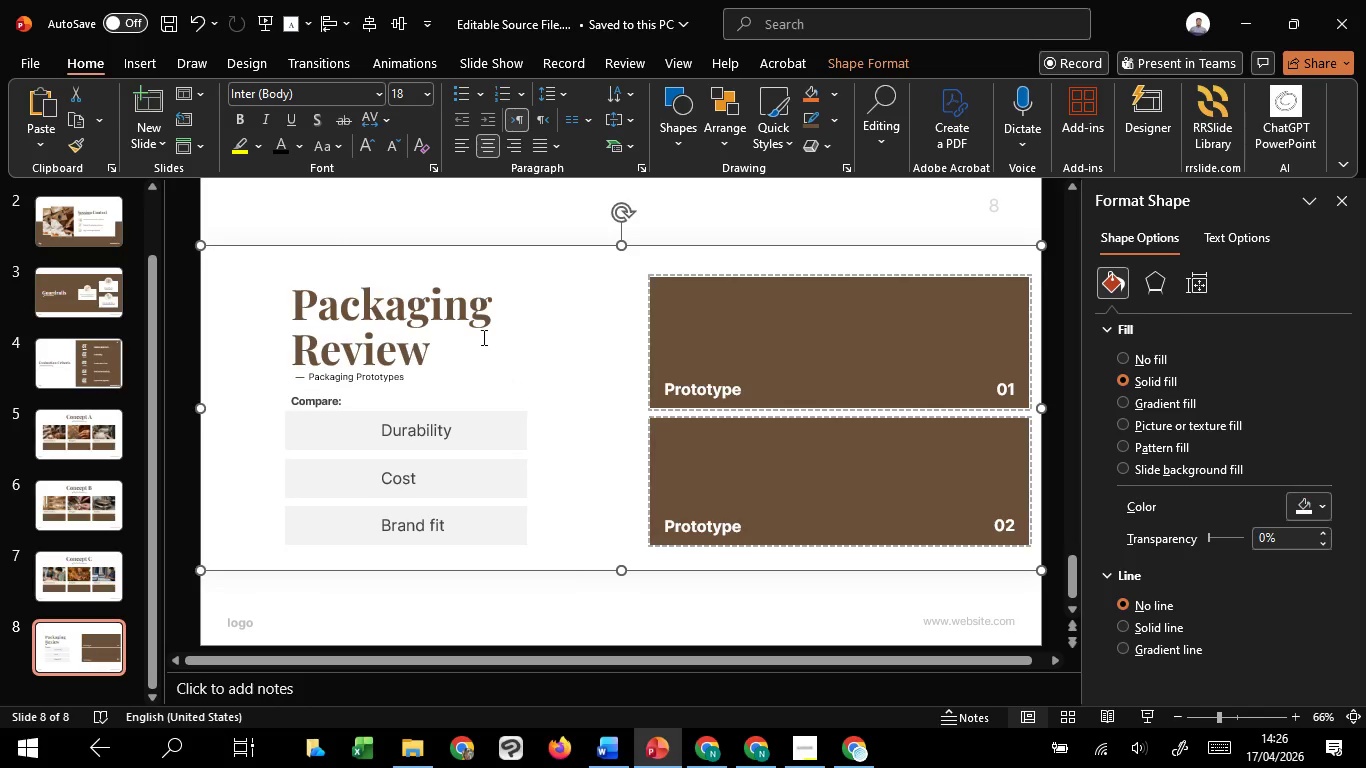 
hold_key(key=ShiftLeft, duration=0.8)
 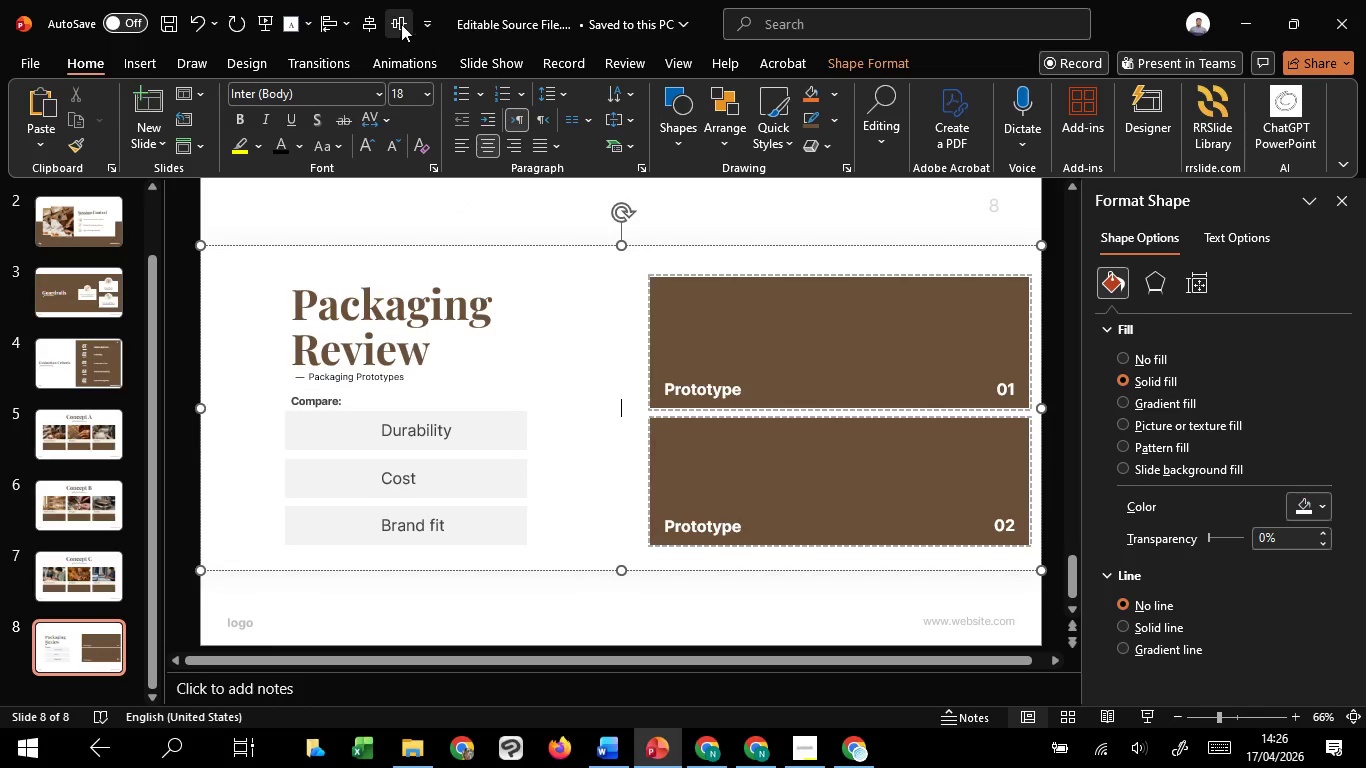 
left_click([397, 20])
 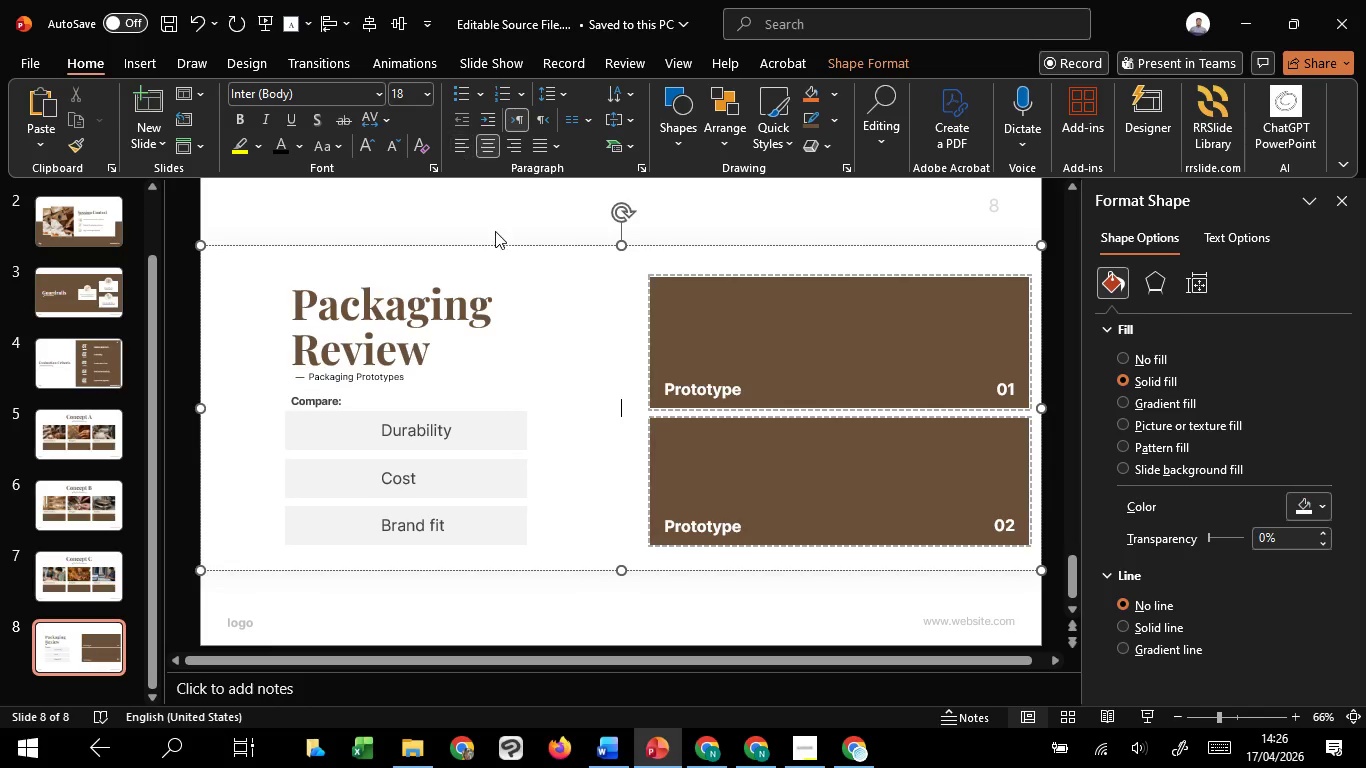 
left_click([495, 231])
 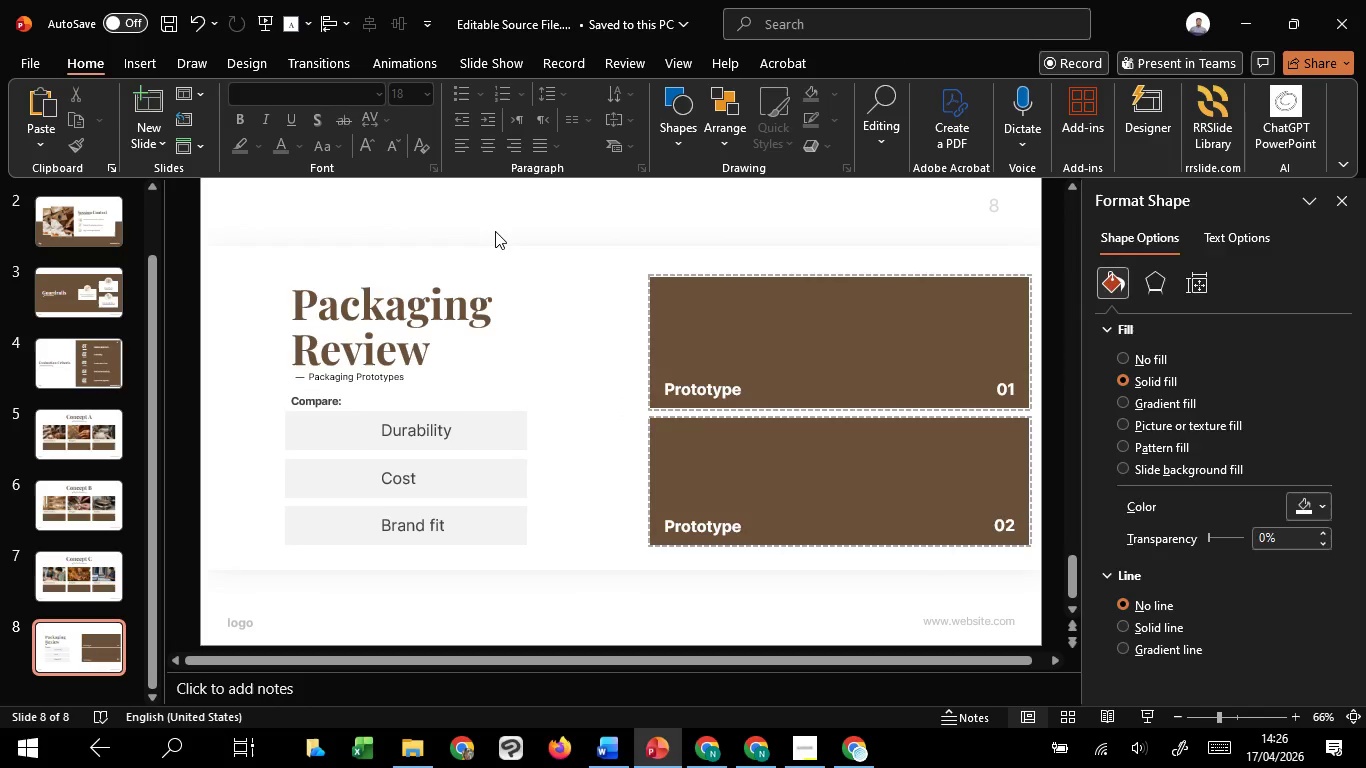 
hold_key(key=ControlLeft, duration=1.52)
scroll: coordinate [495, 231], scroll_direction: down, amount: 1.0
 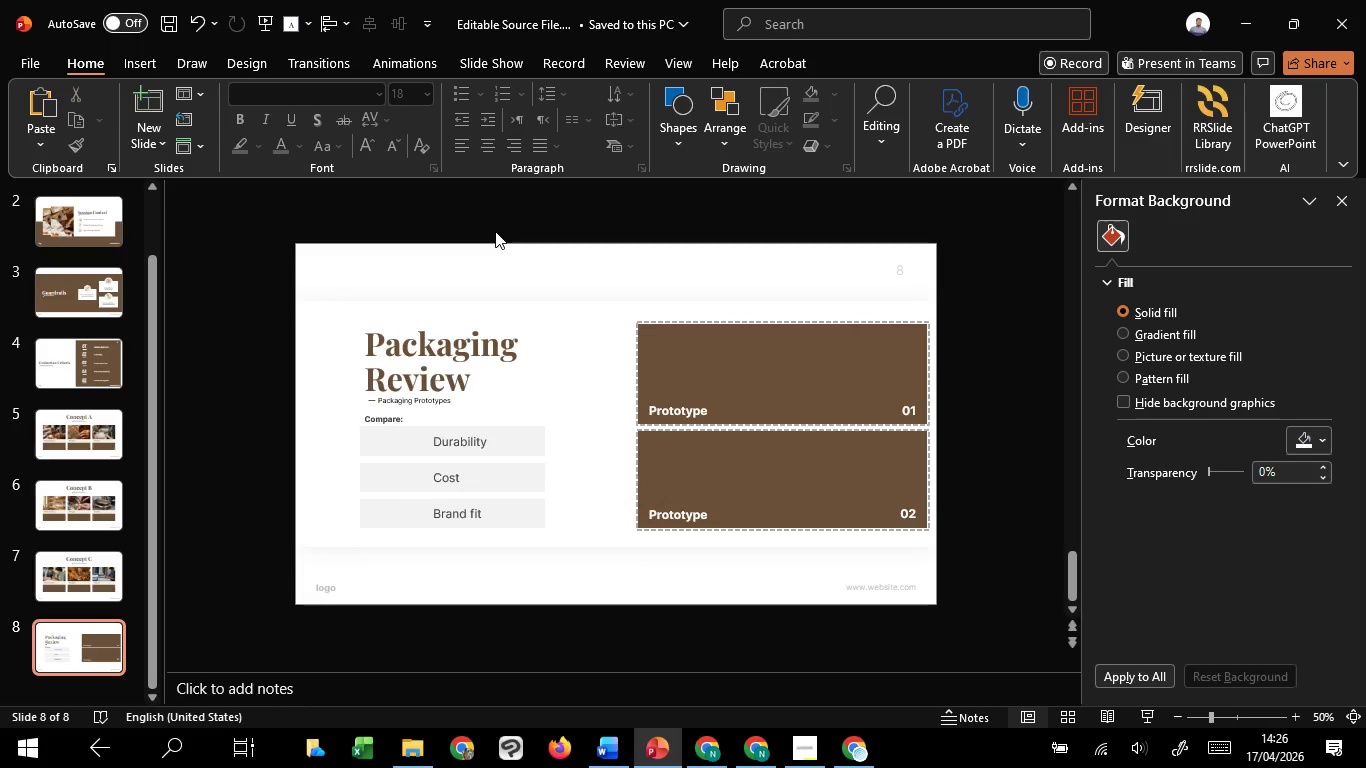 
key(Control+ControlLeft)
 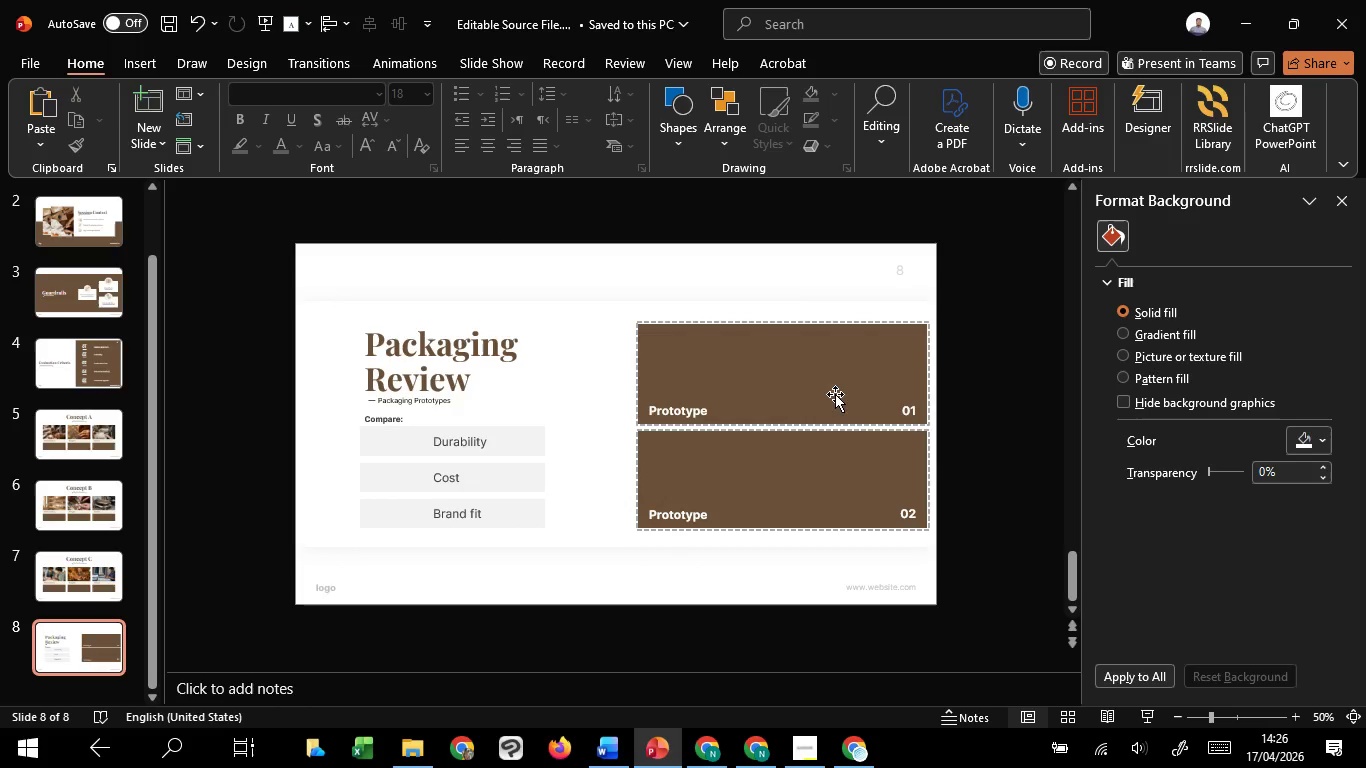 
key(Control+ControlLeft)
 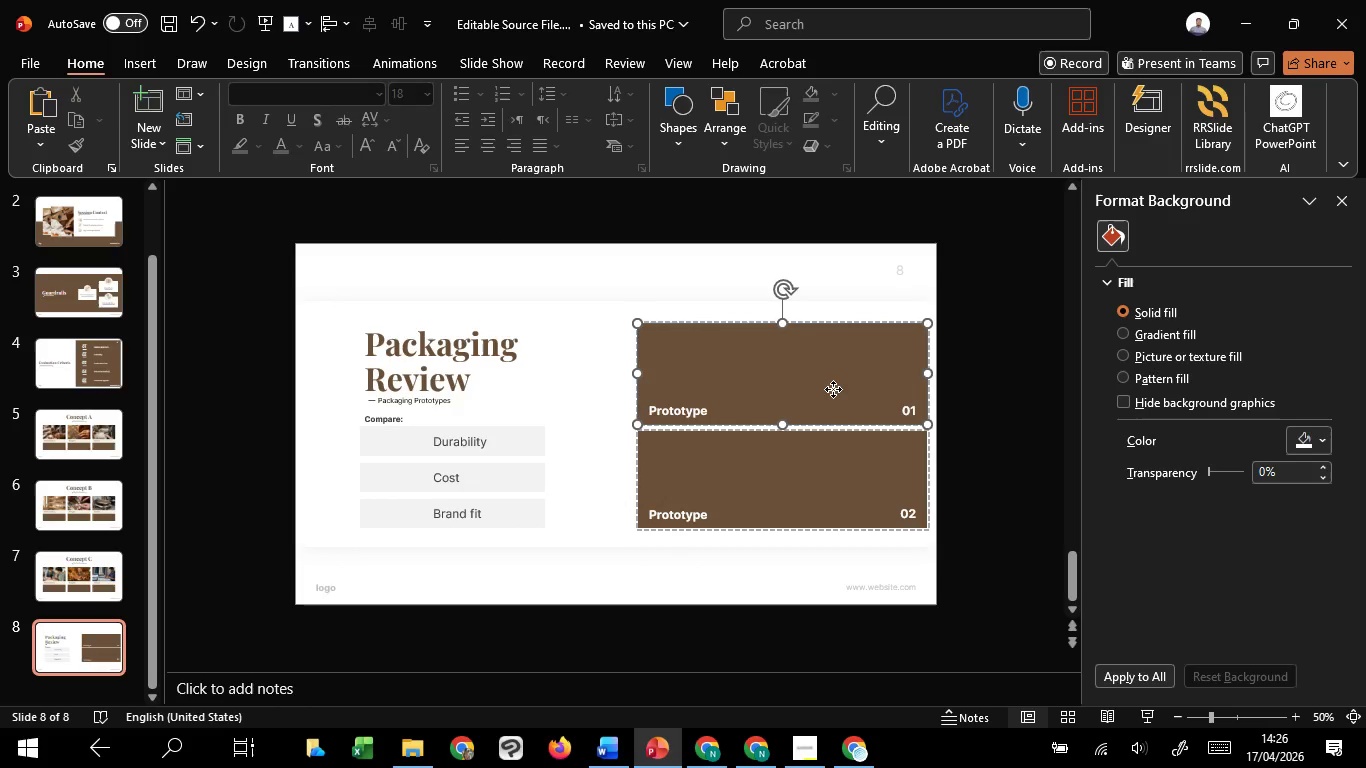 
left_click([833, 389])
 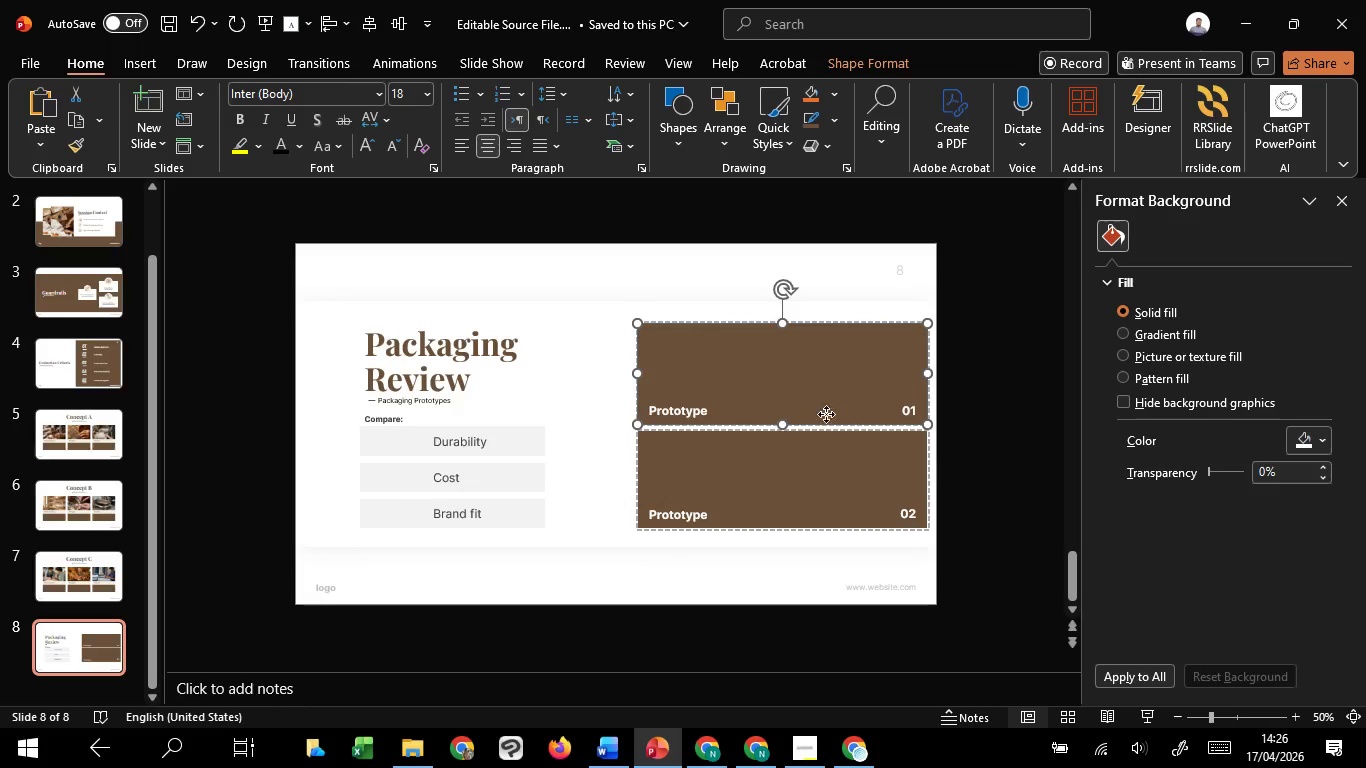 
hold_key(key=ShiftLeft, duration=1.09)
left_click([800, 484])
 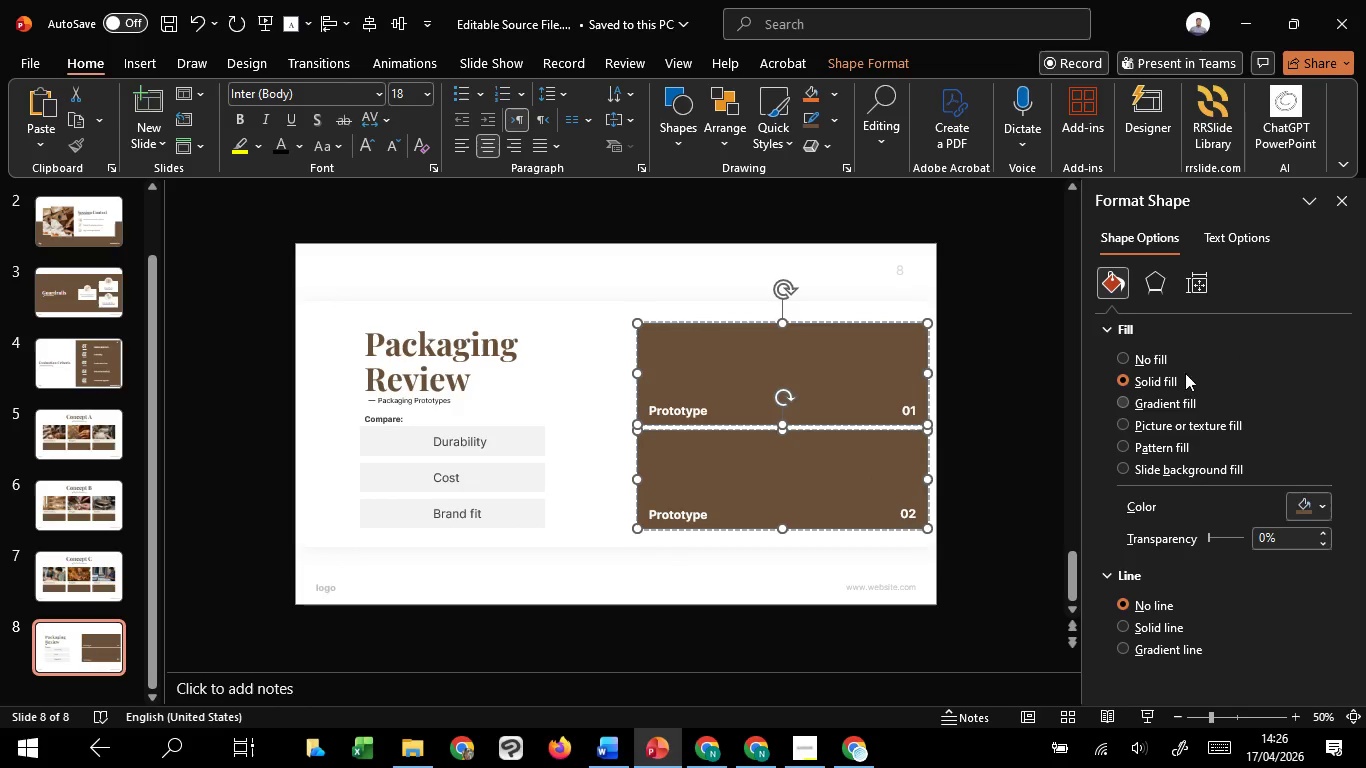 
wait(10.39)
 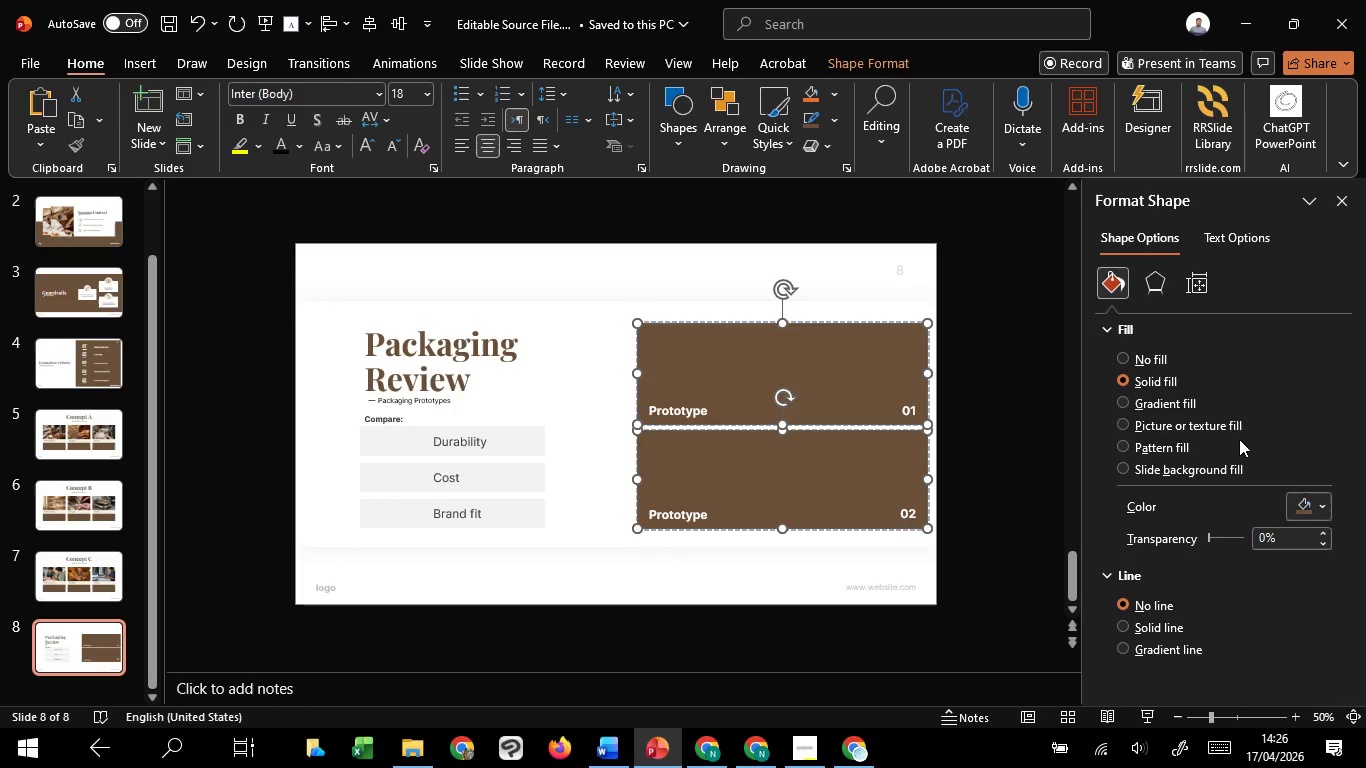 
left_click([1159, 399])
 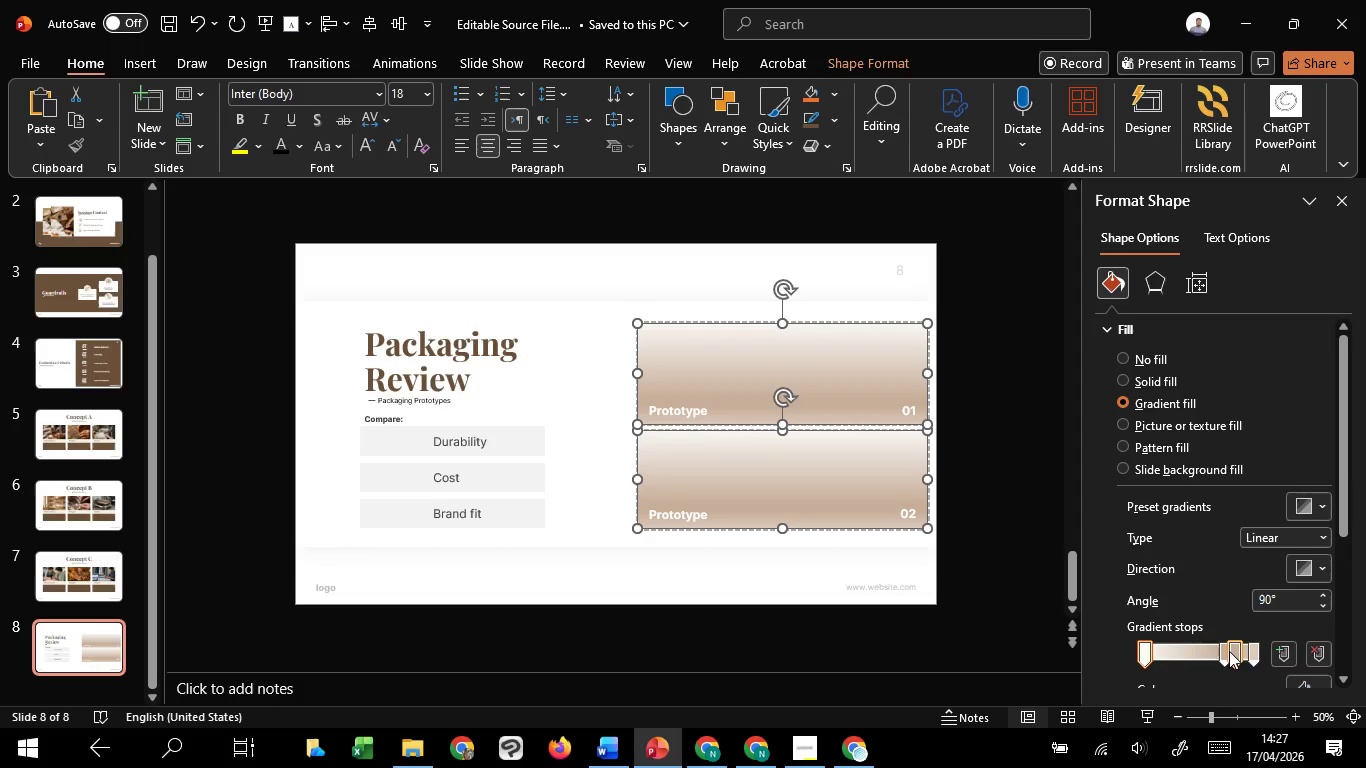 
left_click([1229, 651])
 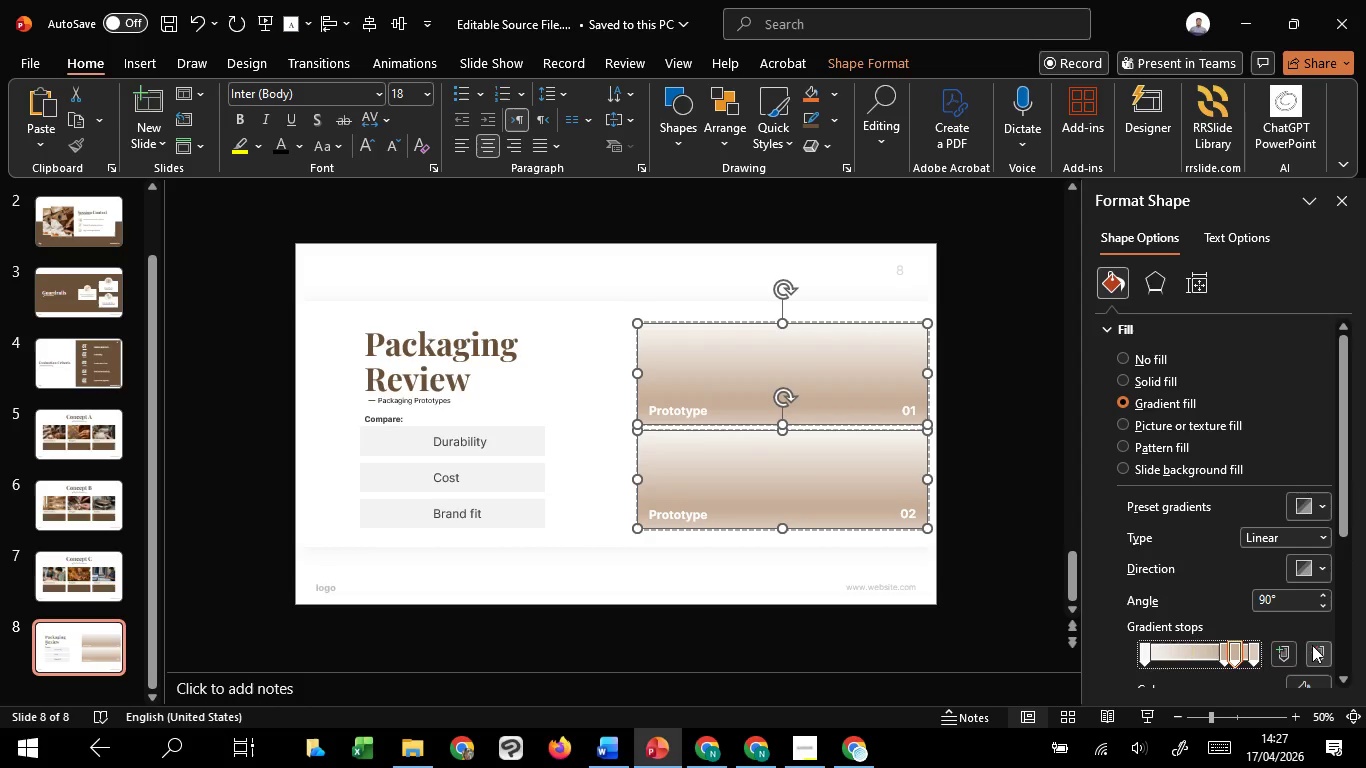 
left_click([1312, 645])
 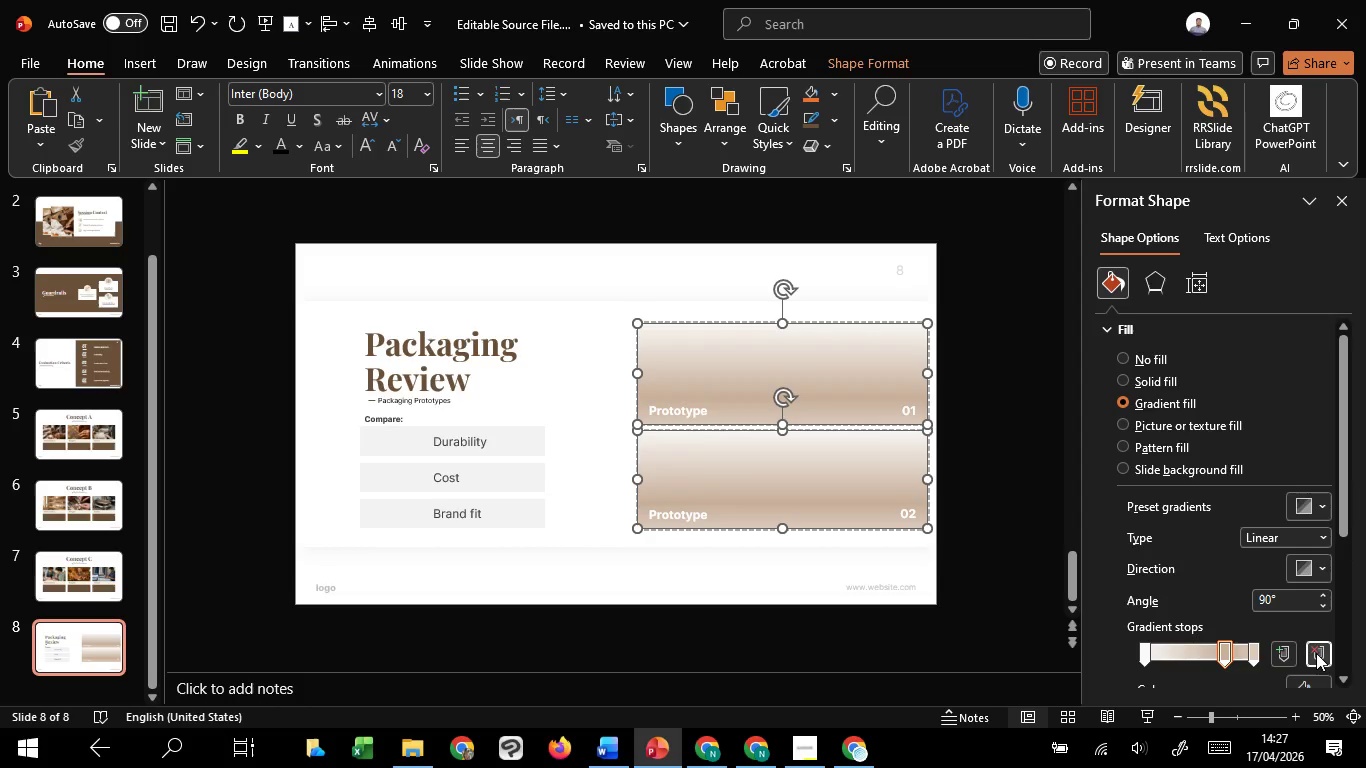 
left_click([1316, 653])
 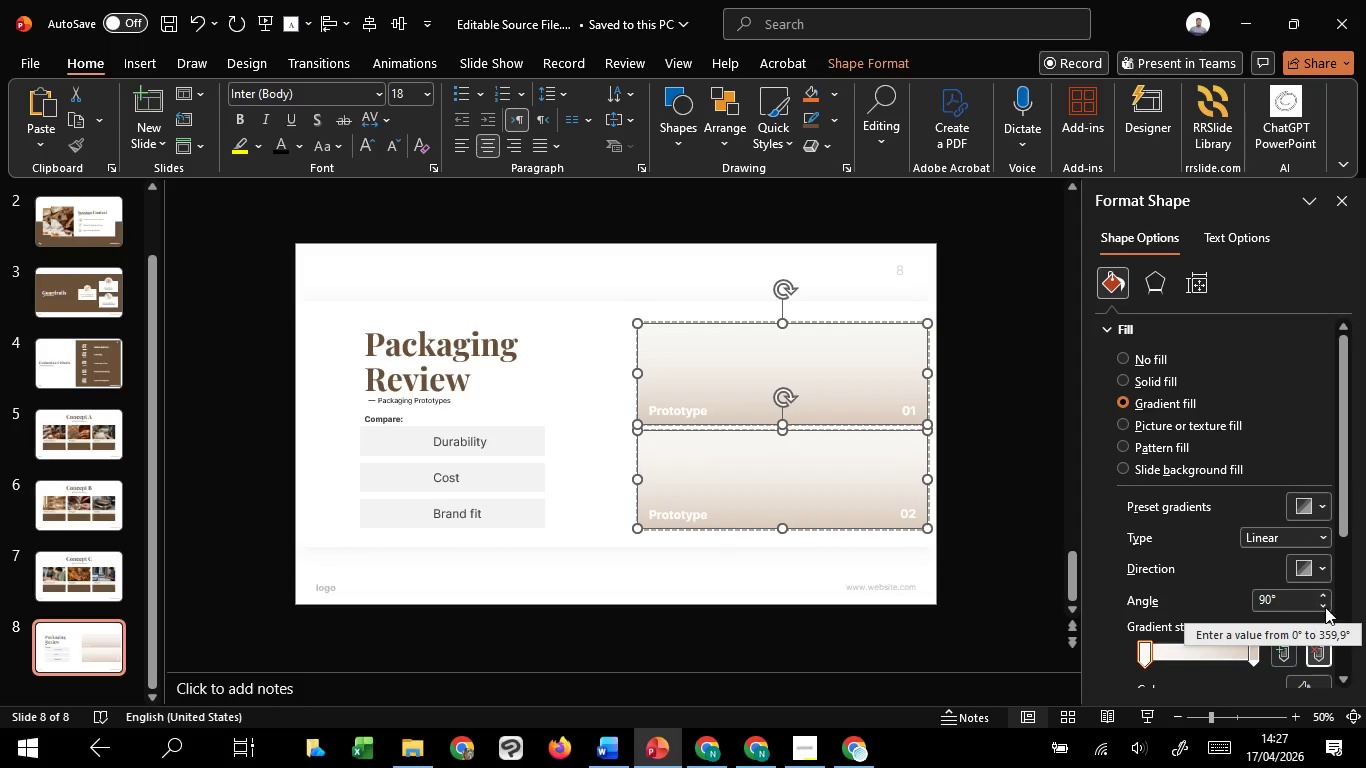 
wait(5.91)
 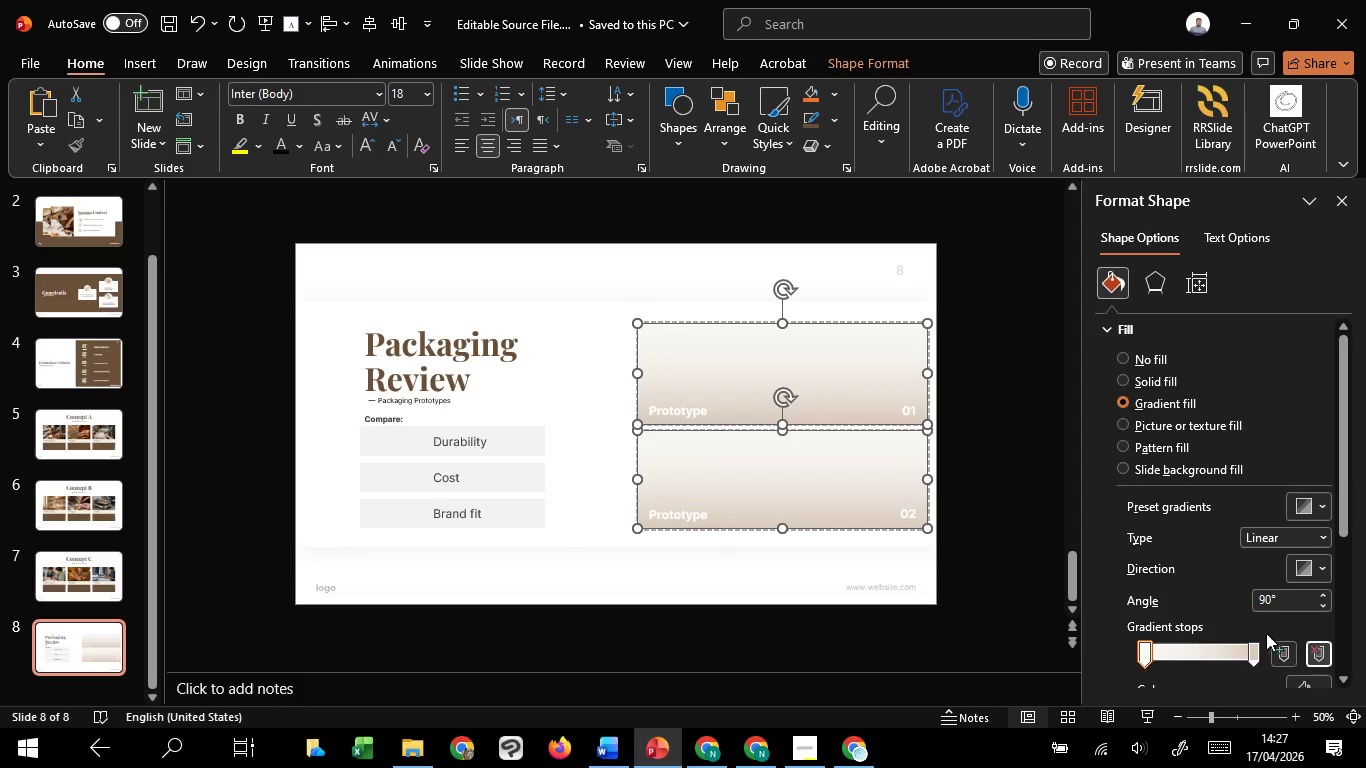 
left_click([1307, 533])
 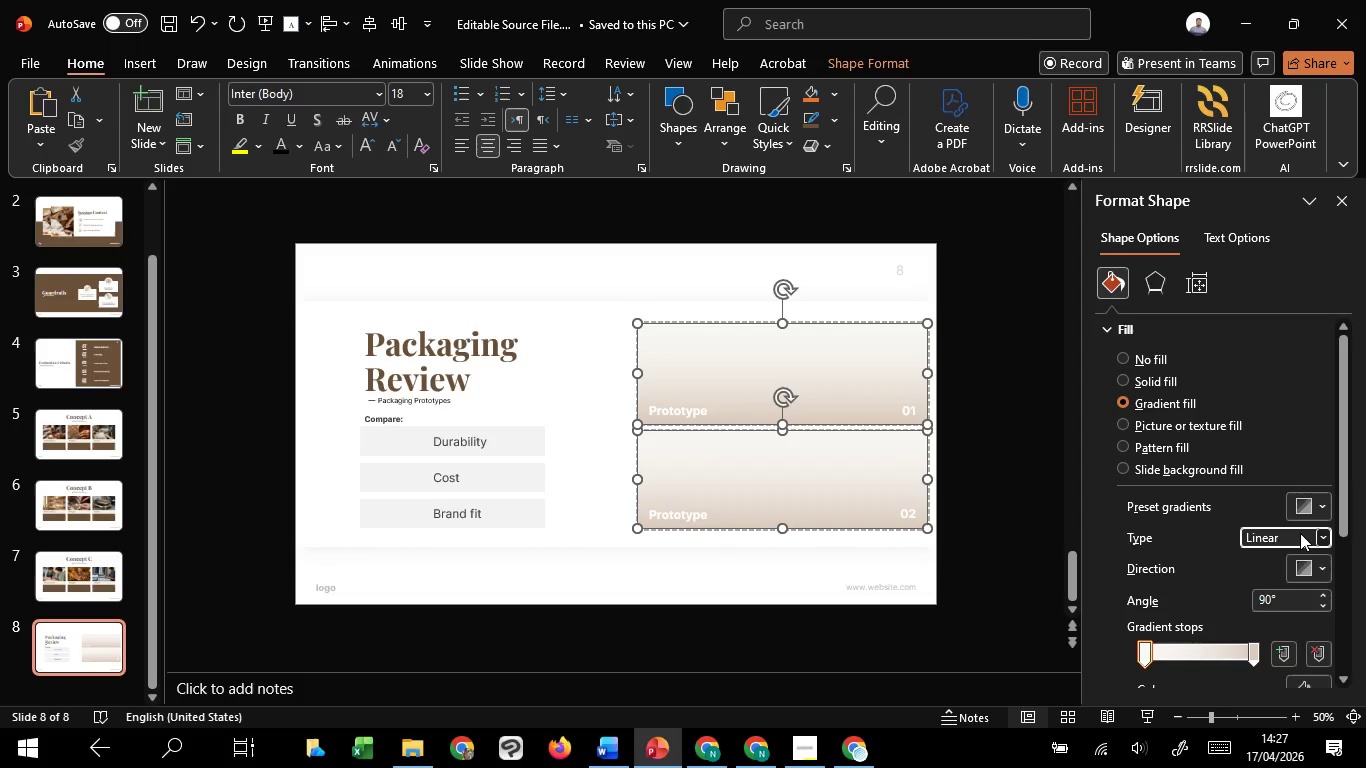 
double_click([1310, 562])
 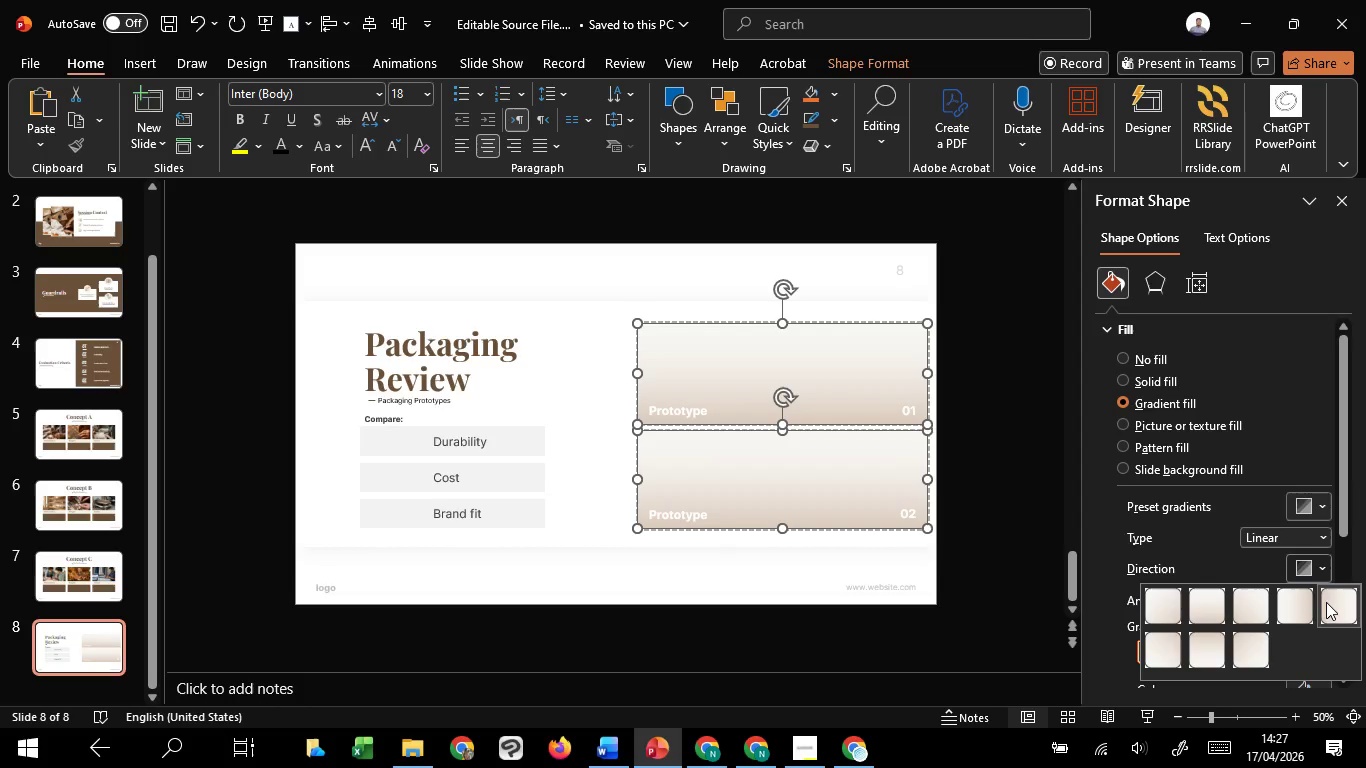 
left_click([1330, 602])
 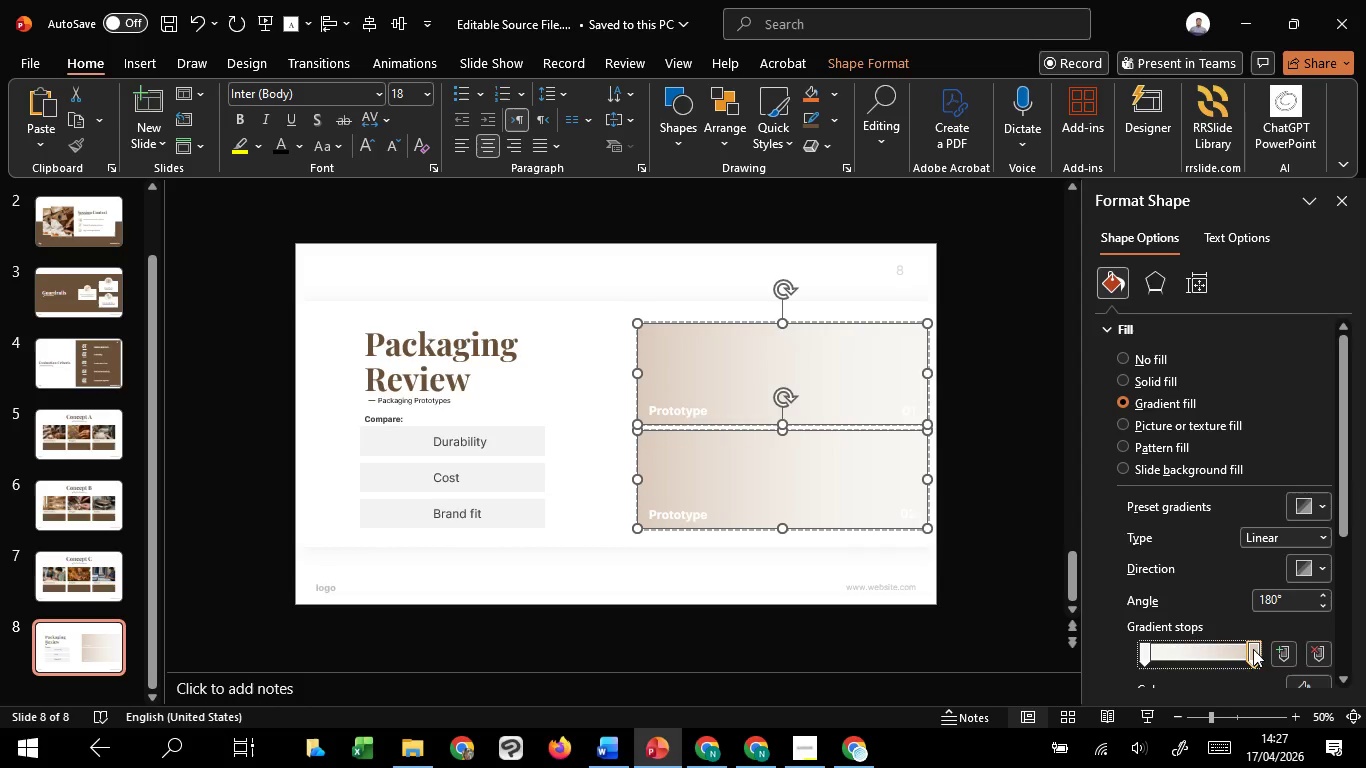 
scroll: coordinate [1282, 667], scroll_direction: down, amount: 1.0
 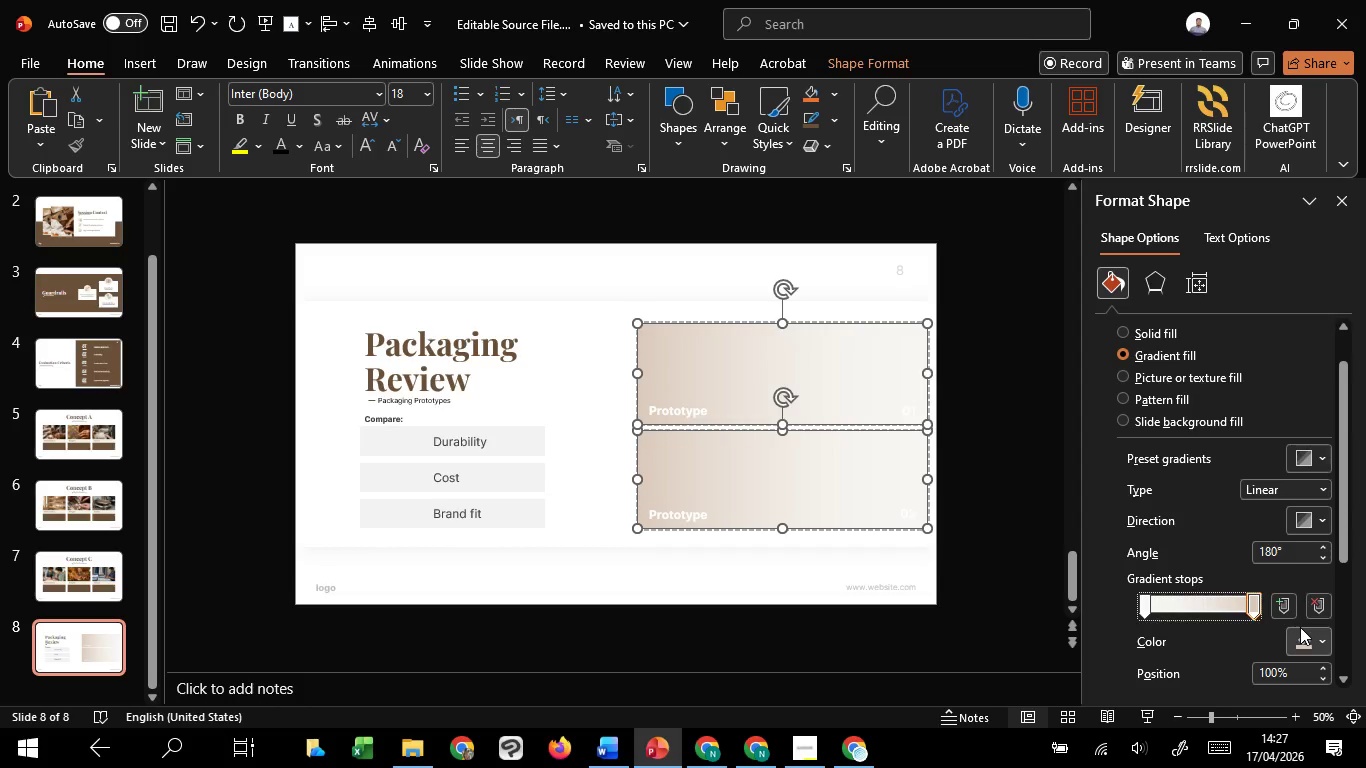 
left_click([1300, 627])
 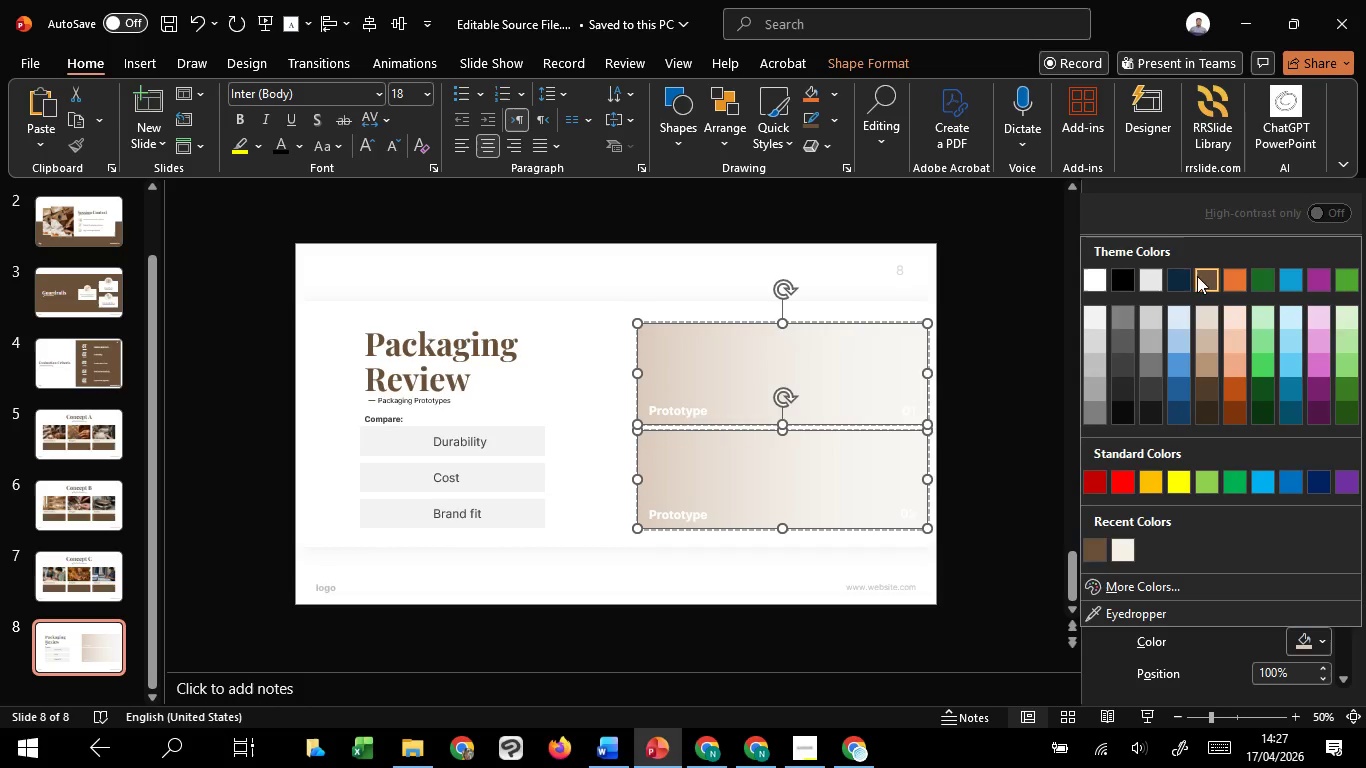 
left_click([1212, 284])
 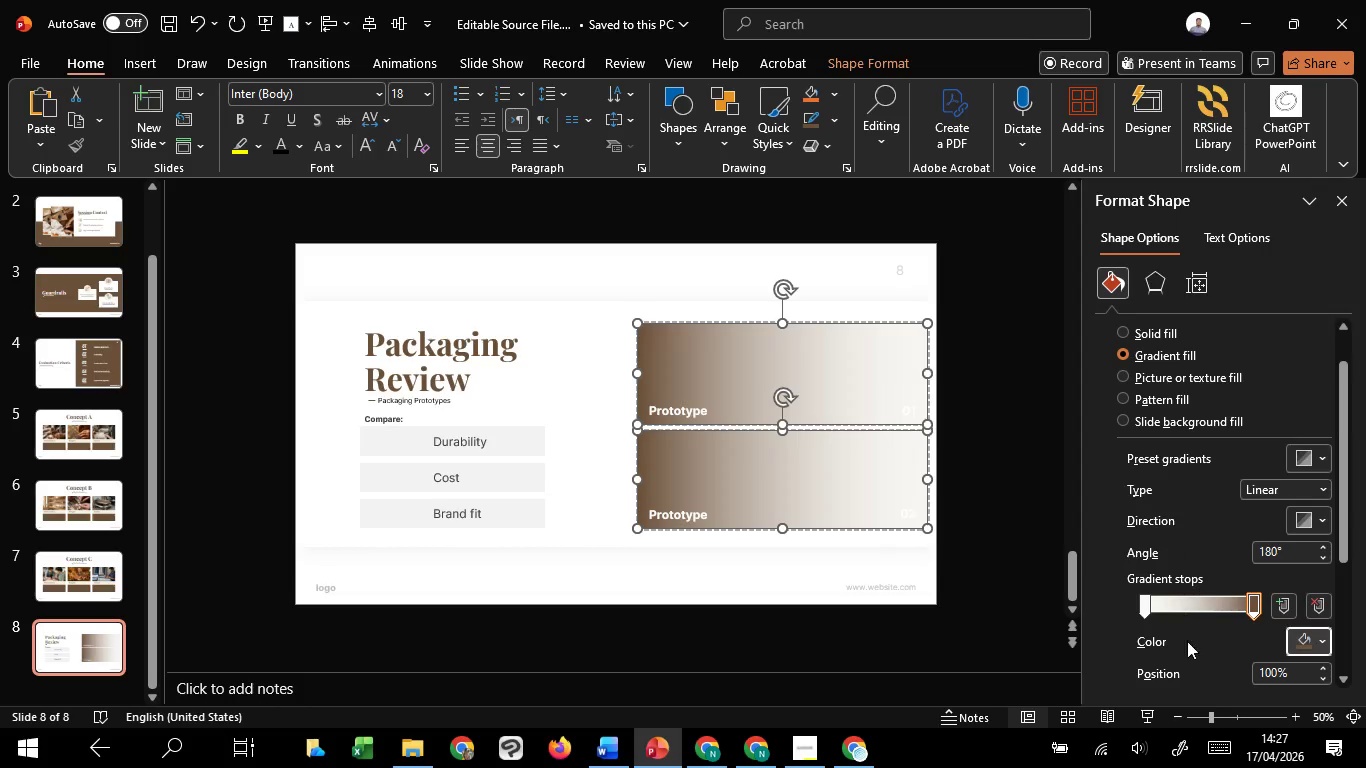 
scroll: coordinate [1192, 648], scroll_direction: down, amount: 2.0
 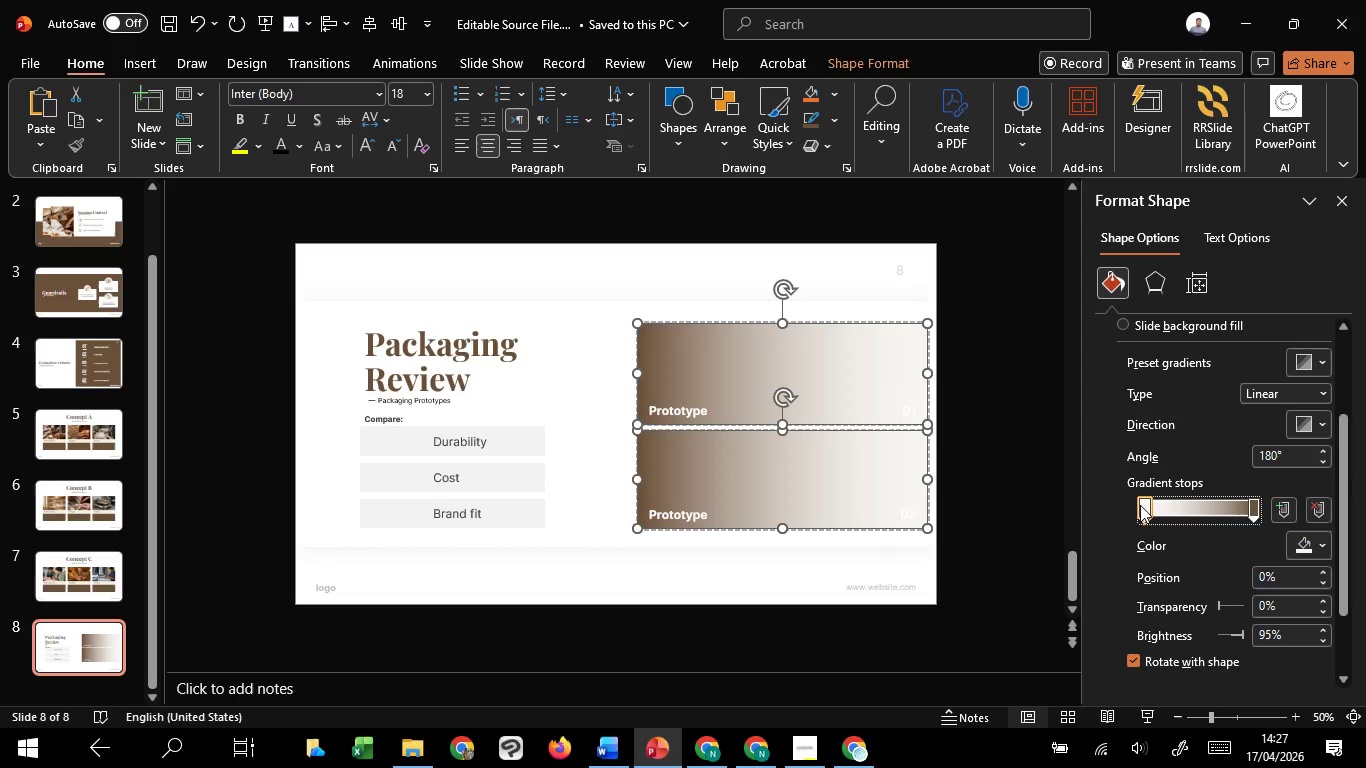 
left_click([1140, 505])
 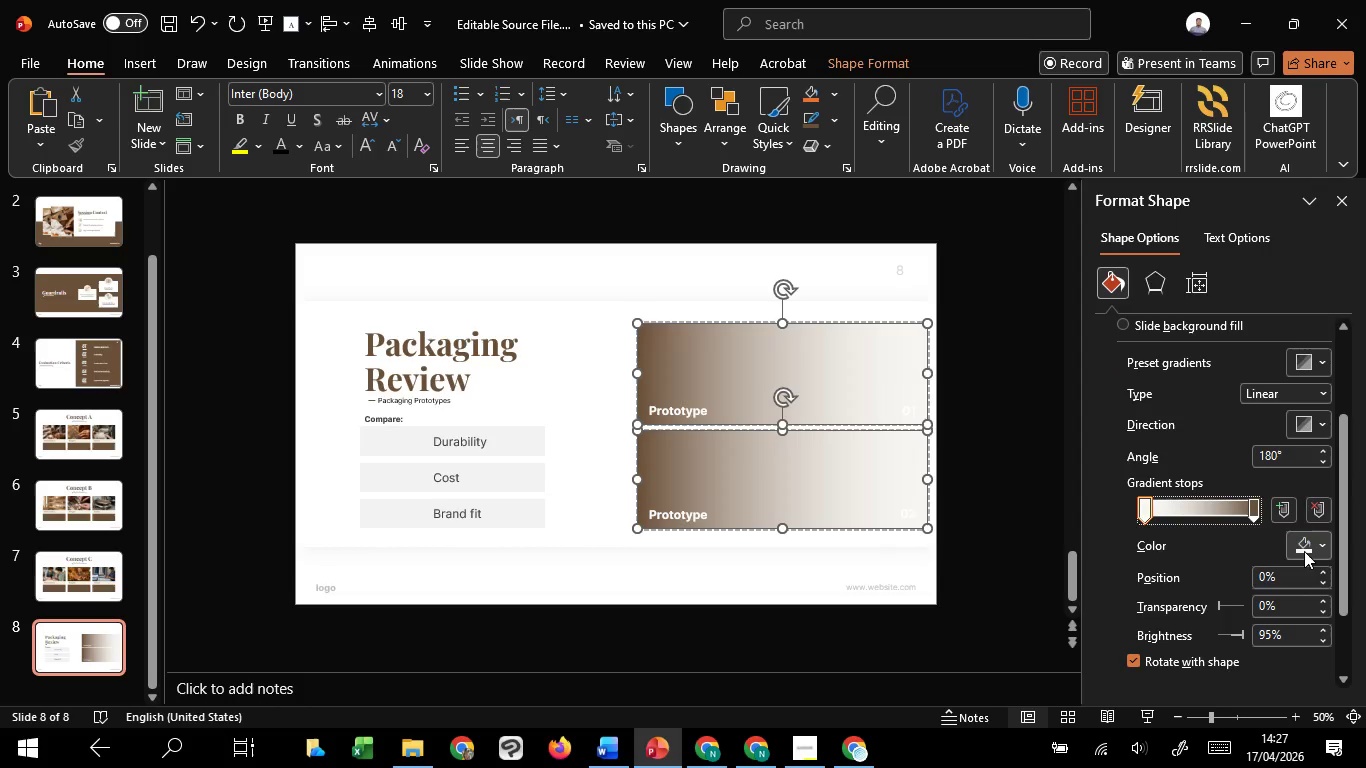 
left_click([1304, 551])
 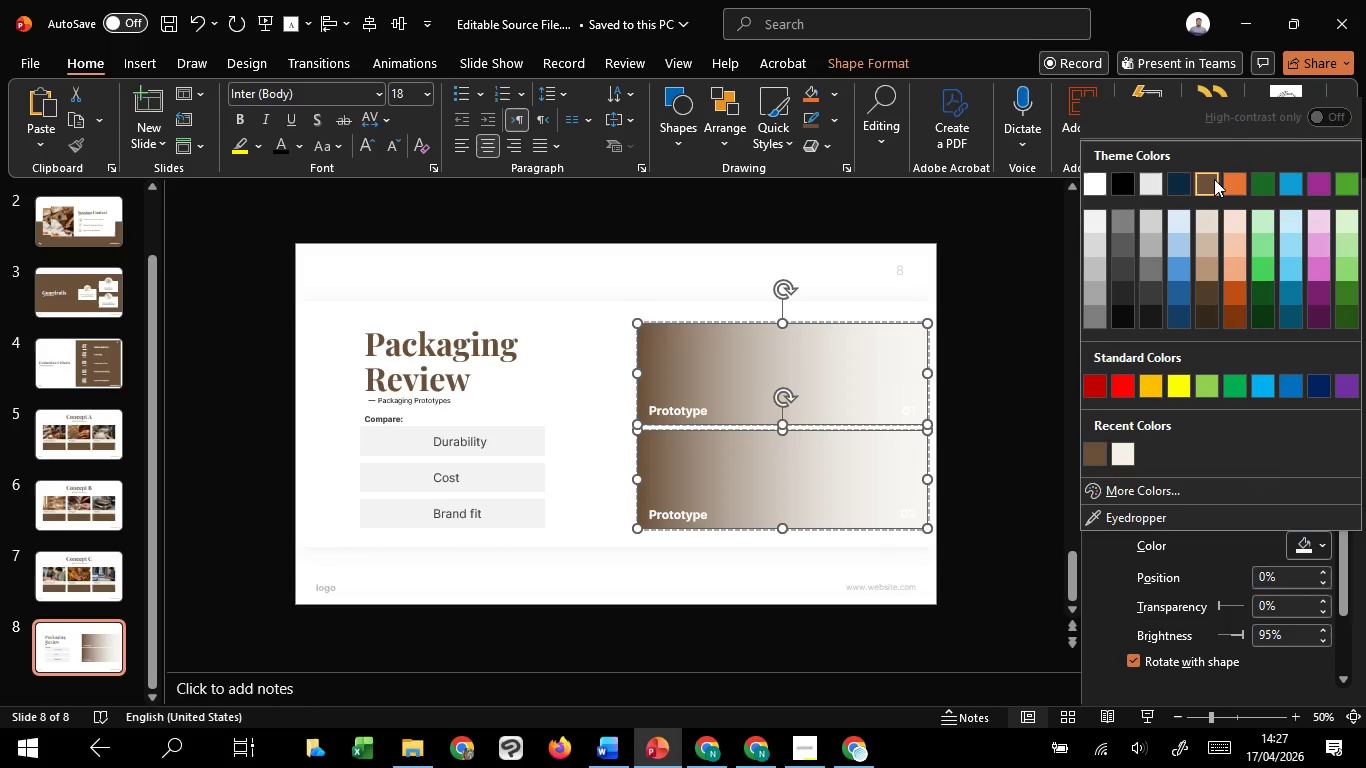 
left_click([1213, 178])
 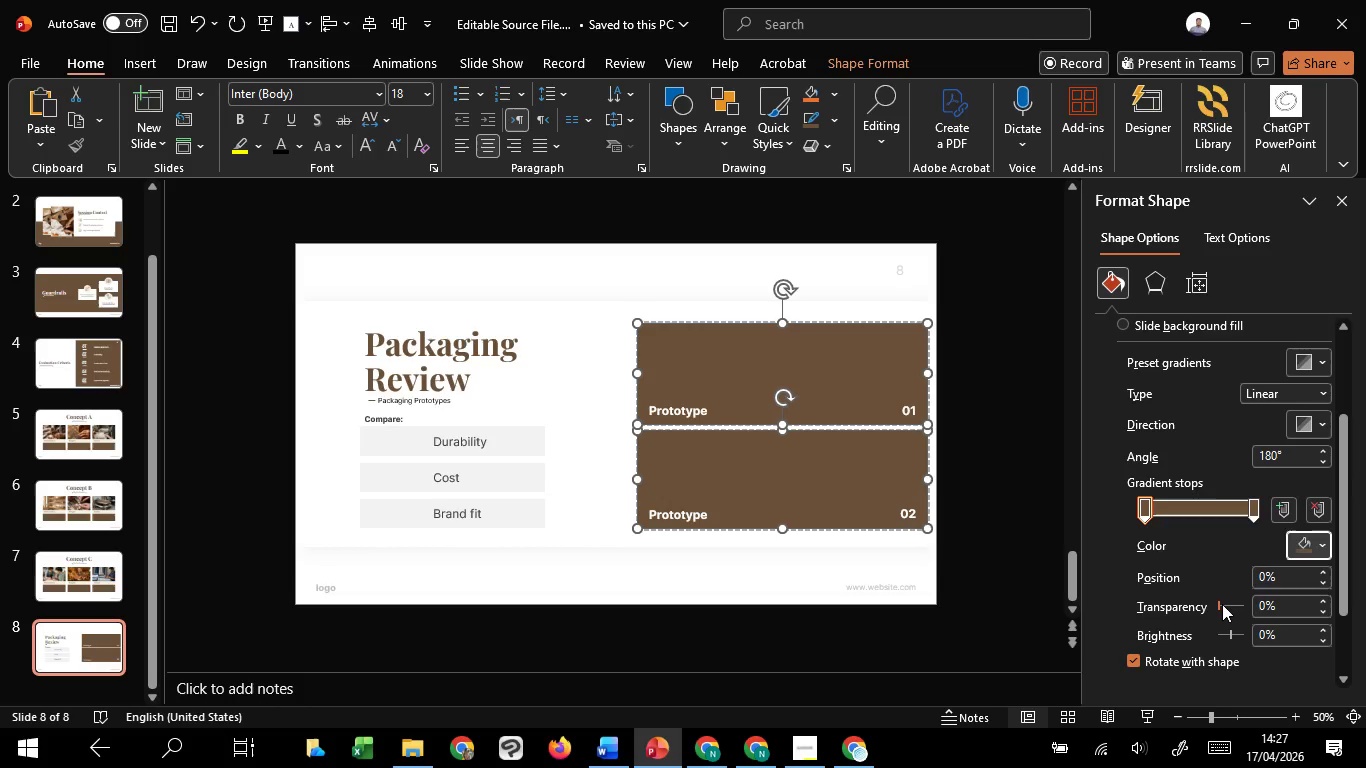 
left_click_drag(start_coordinate=[1222, 604], to_coordinate=[1255, 599])
 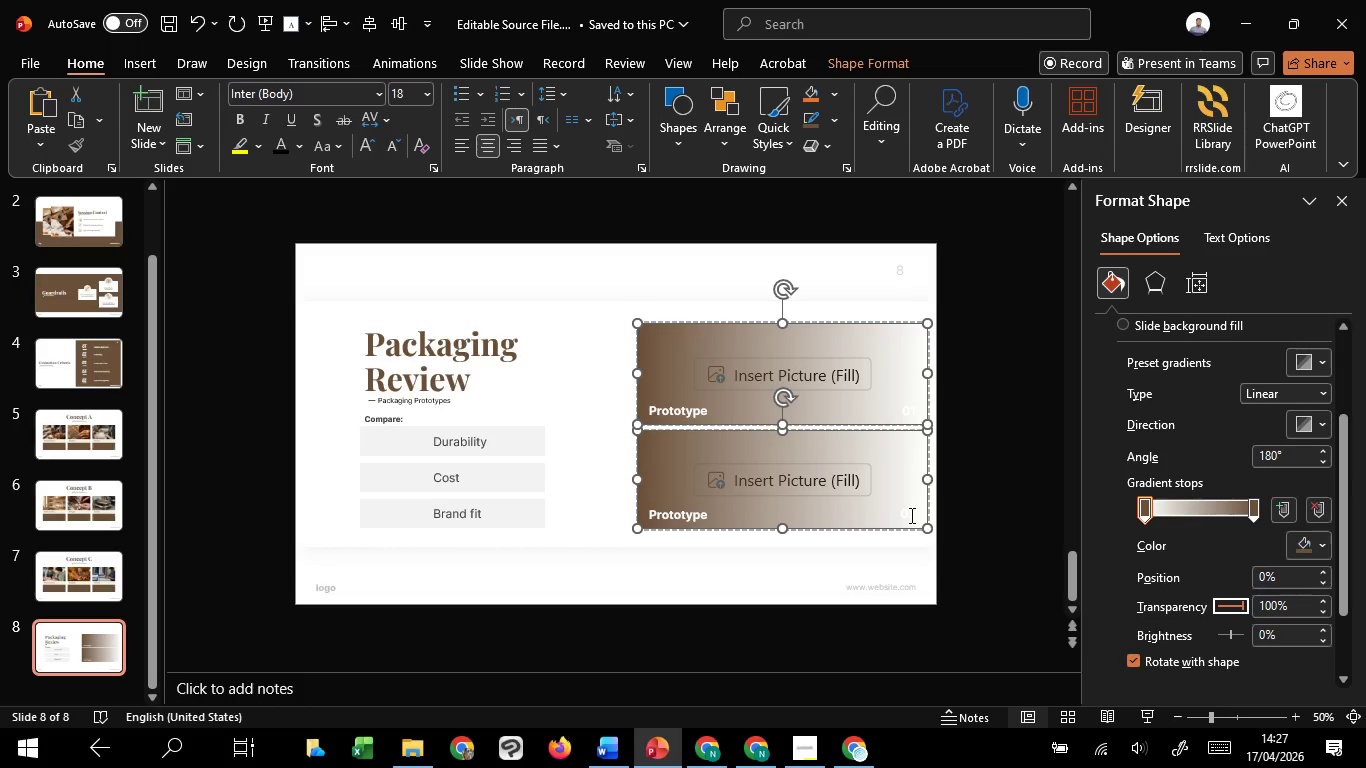 
left_click([910, 515])
 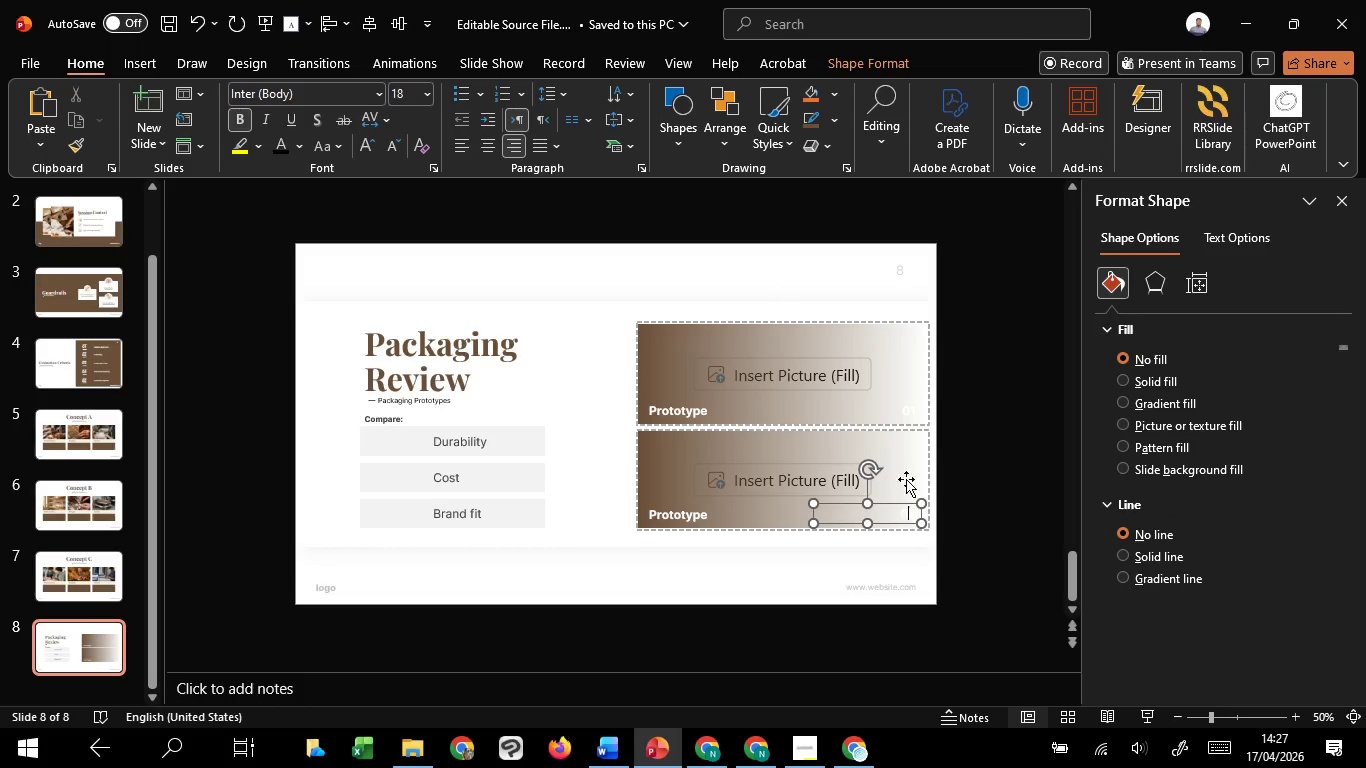 
hold_key(key=ShiftLeft, duration=1.5)
 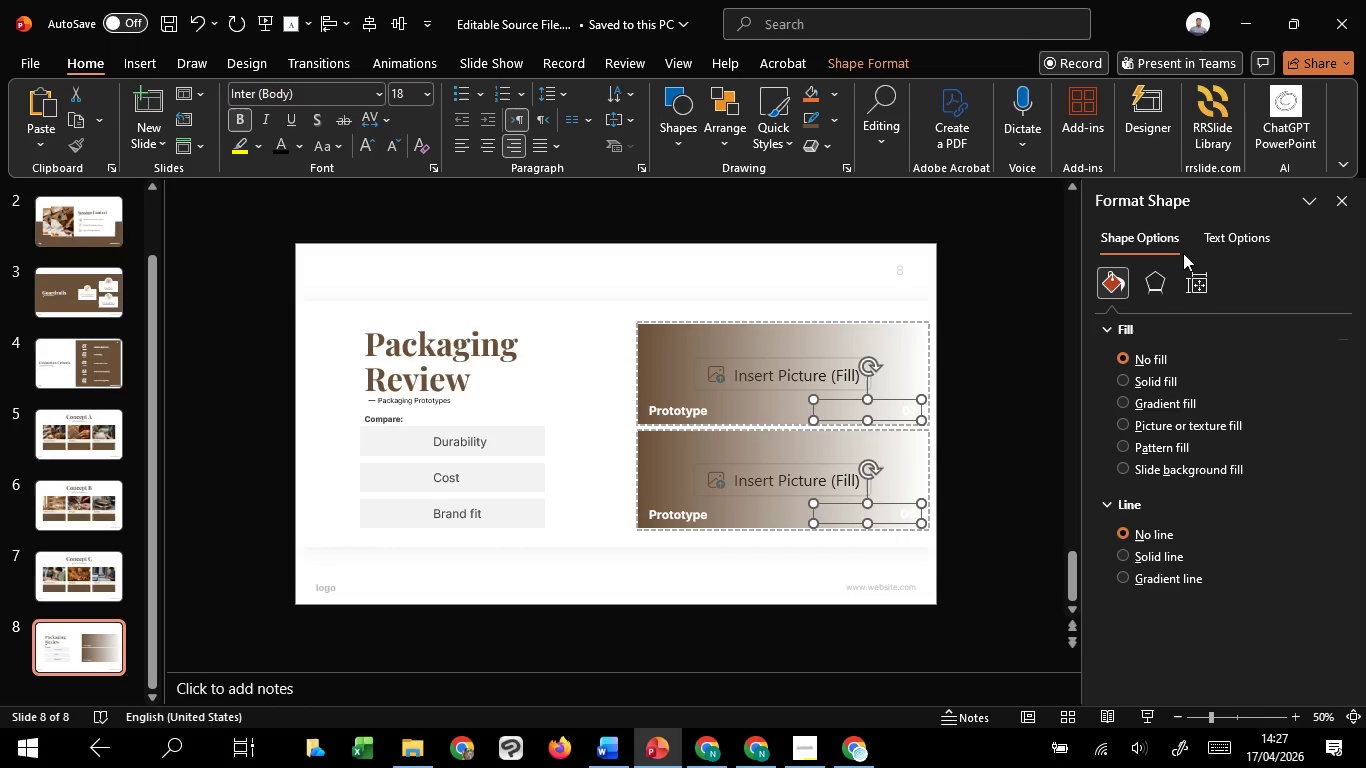 
hold_key(key=ShiftLeft, duration=0.67)
 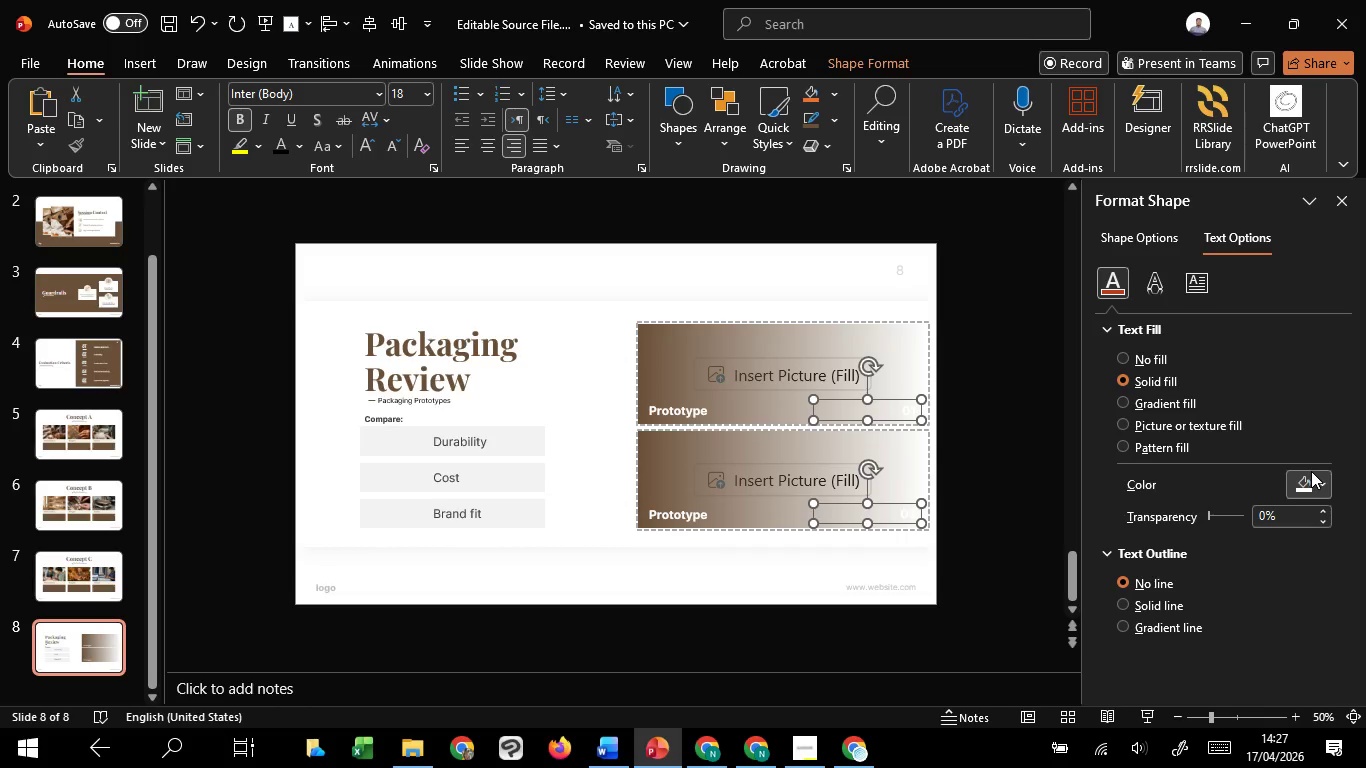 
left_click([1311, 471])
 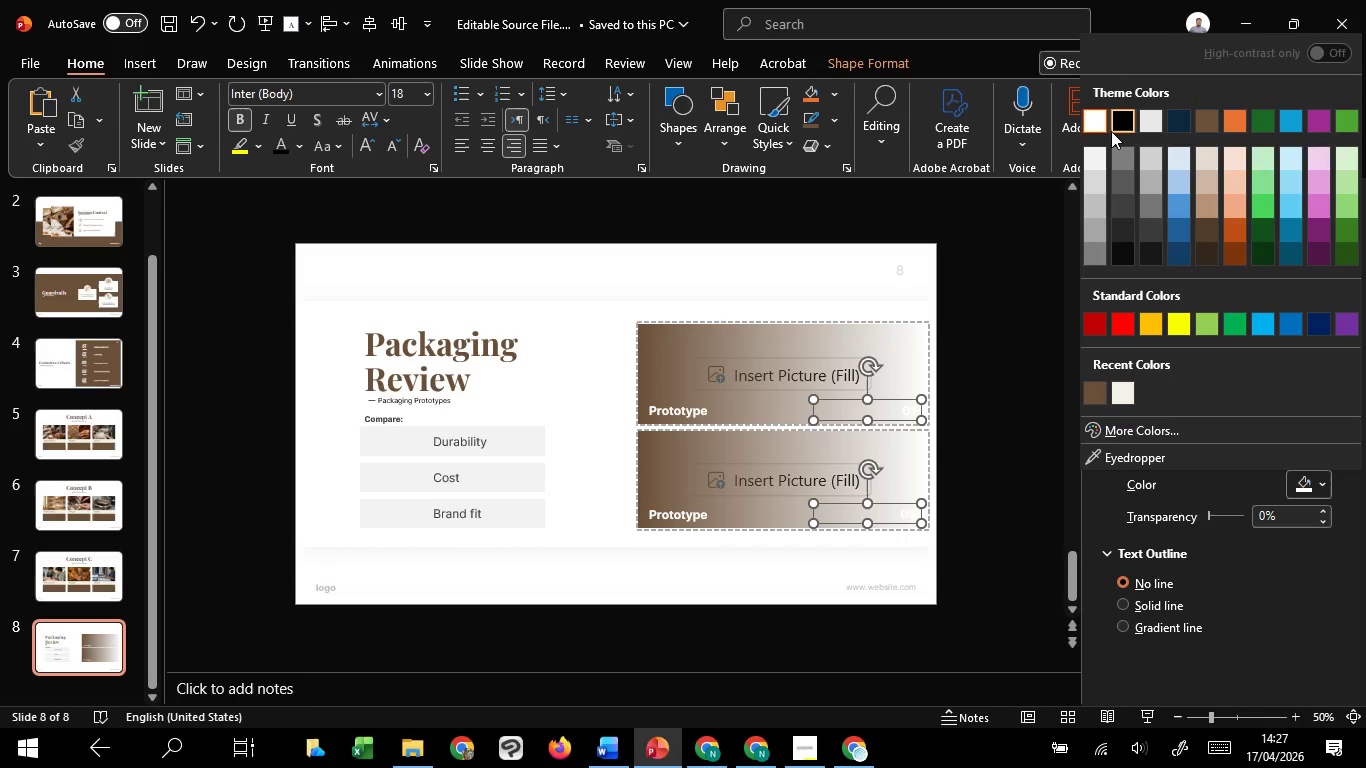 
left_click([1111, 130])
 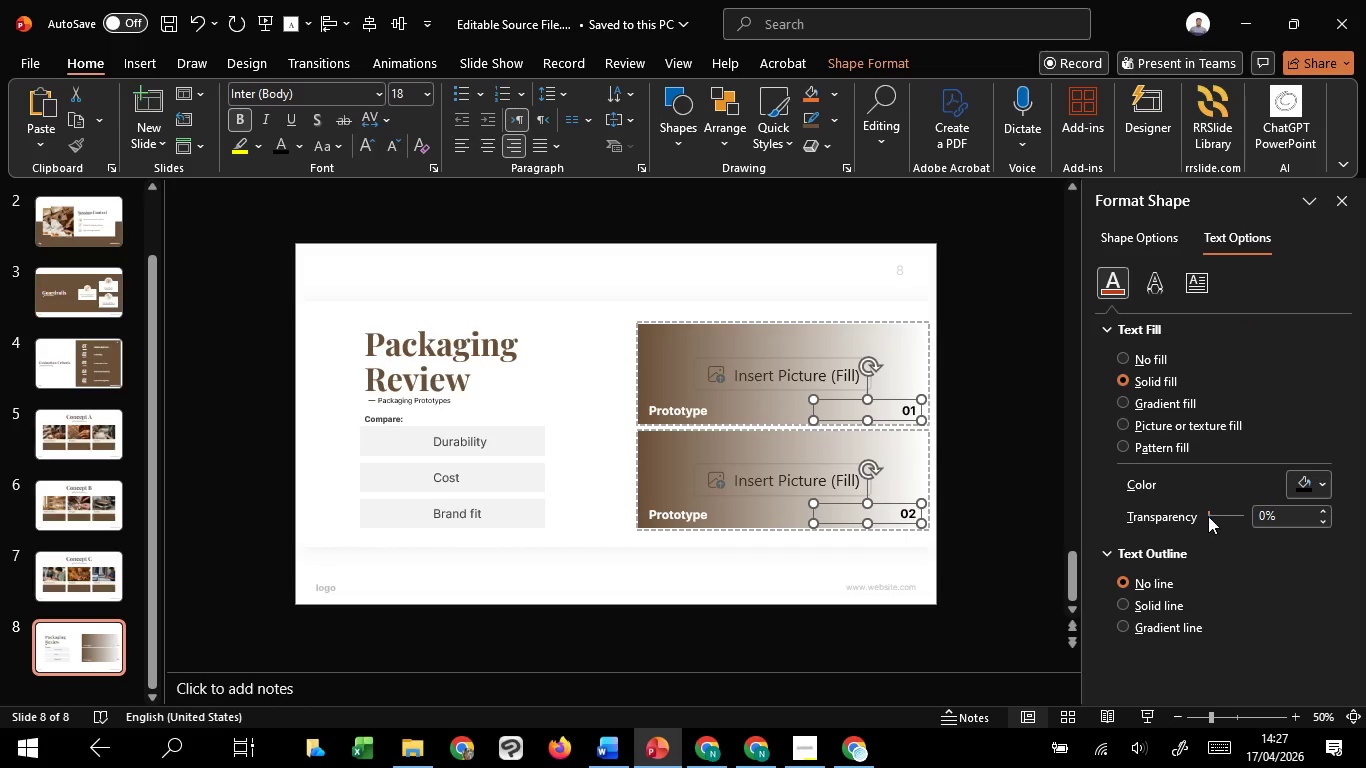 
left_click_drag(start_coordinate=[1208, 511], to_coordinate=[1237, 500])
 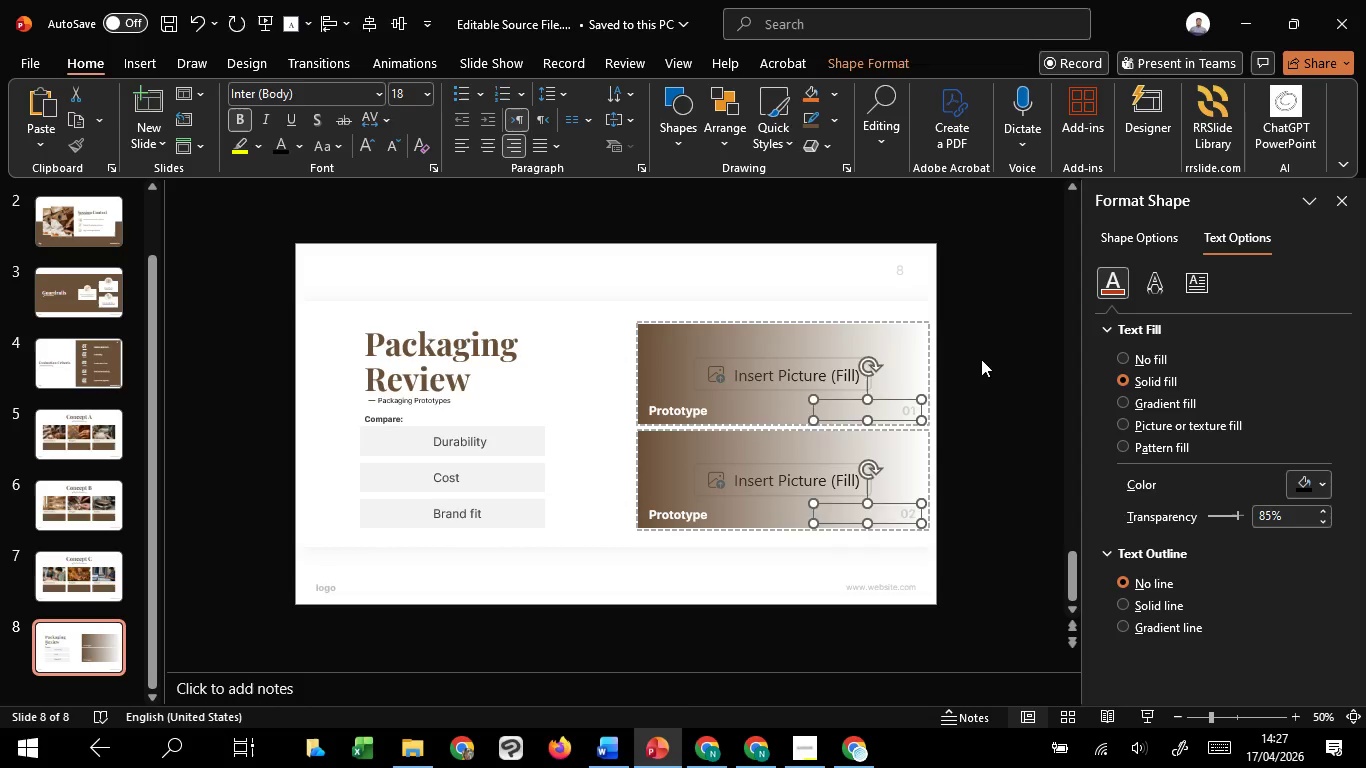 
left_click([981, 359])
 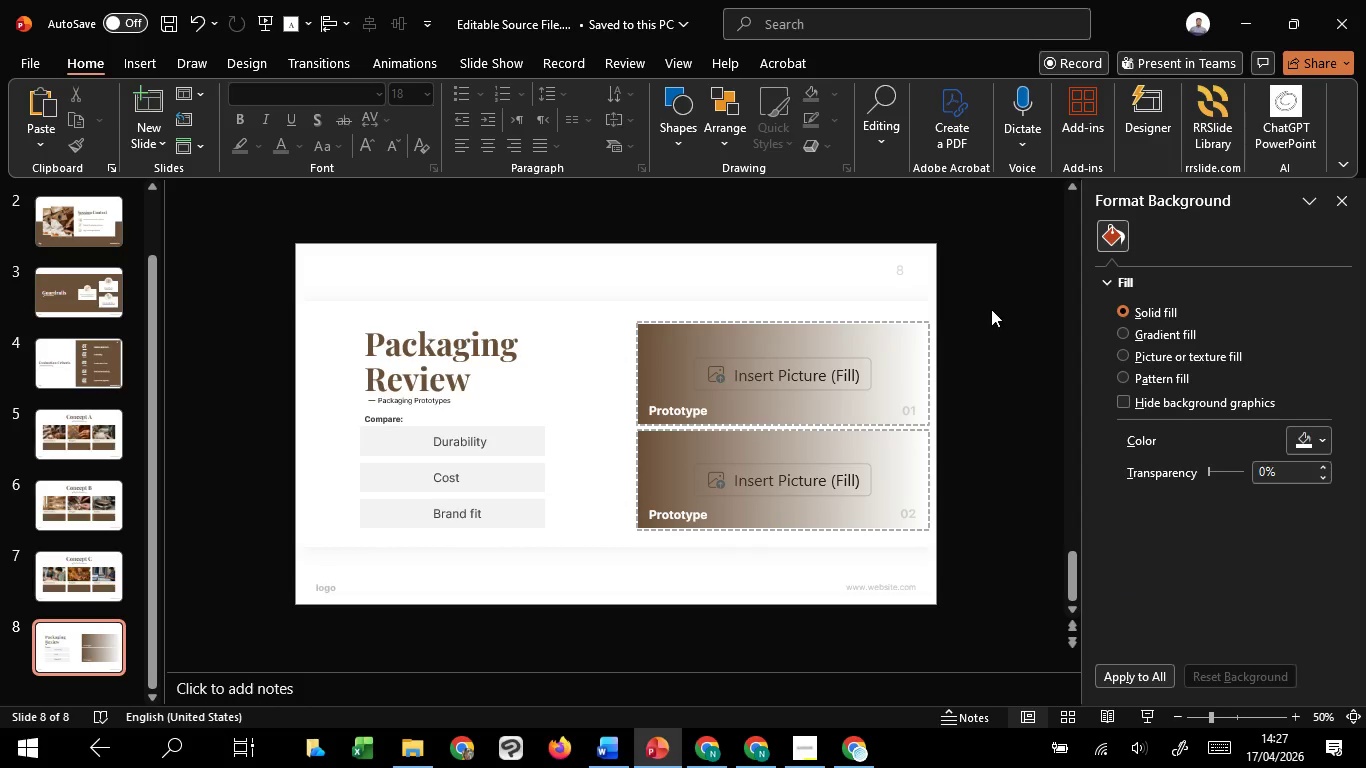 
left_click_drag(start_coordinate=[991, 309], to_coordinate=[599, 537])
 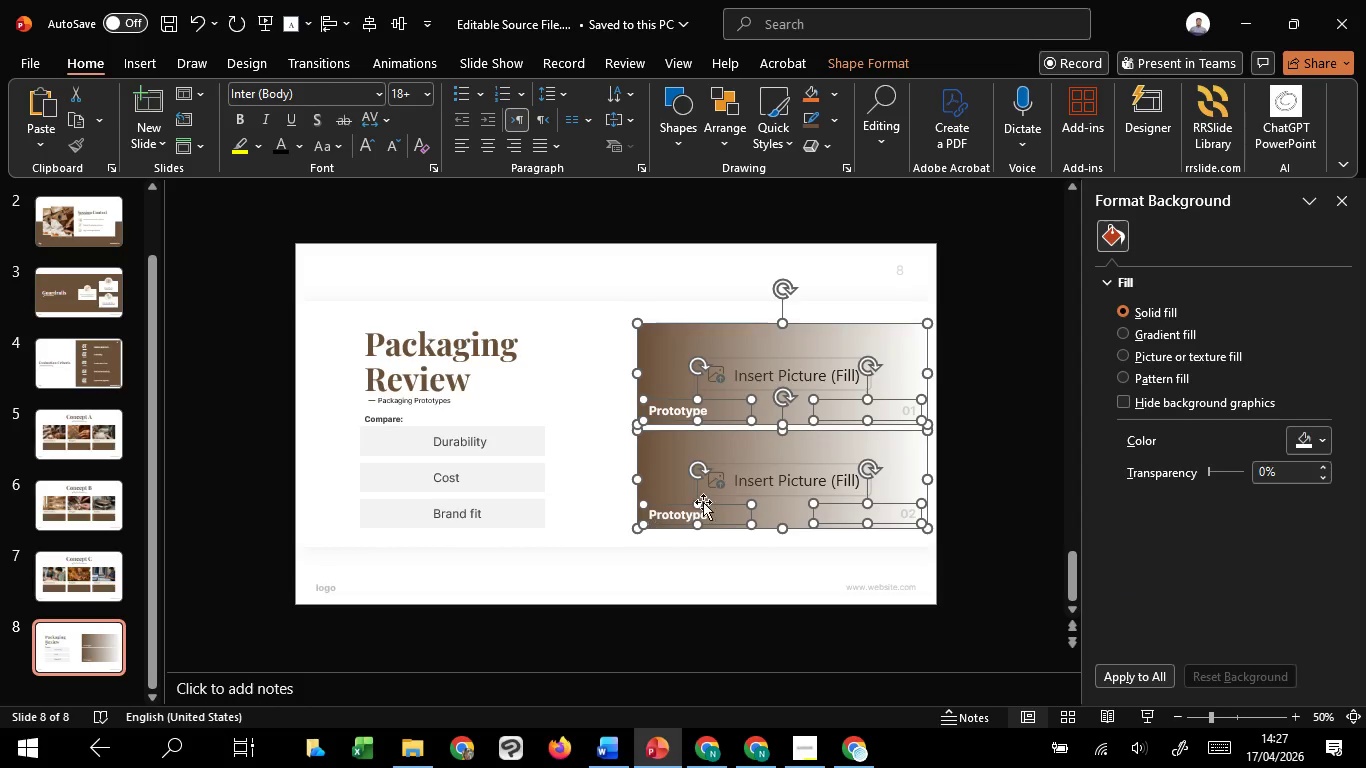 
hold_key(key=ShiftLeft, duration=1.5)
 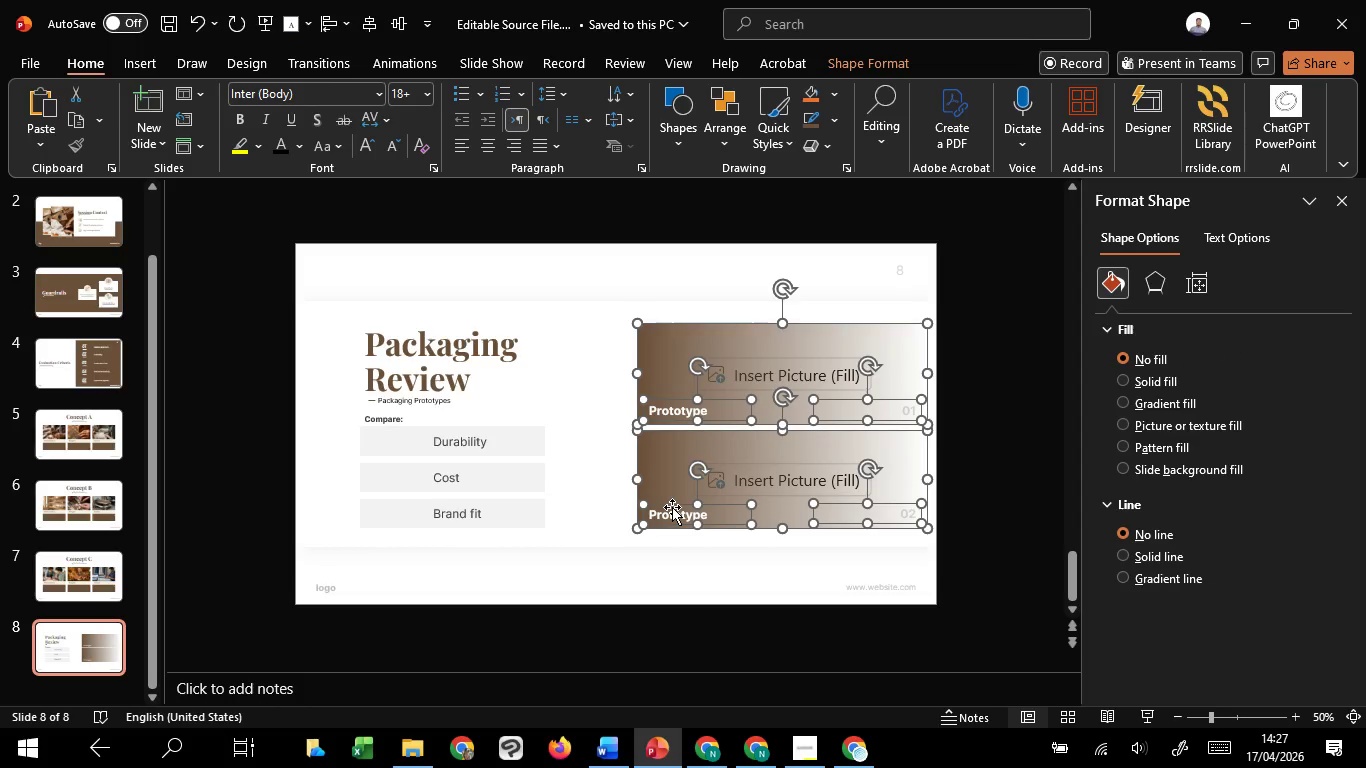 
hold_key(key=ShiftLeft, duration=1.5)
left_click([672, 507])
 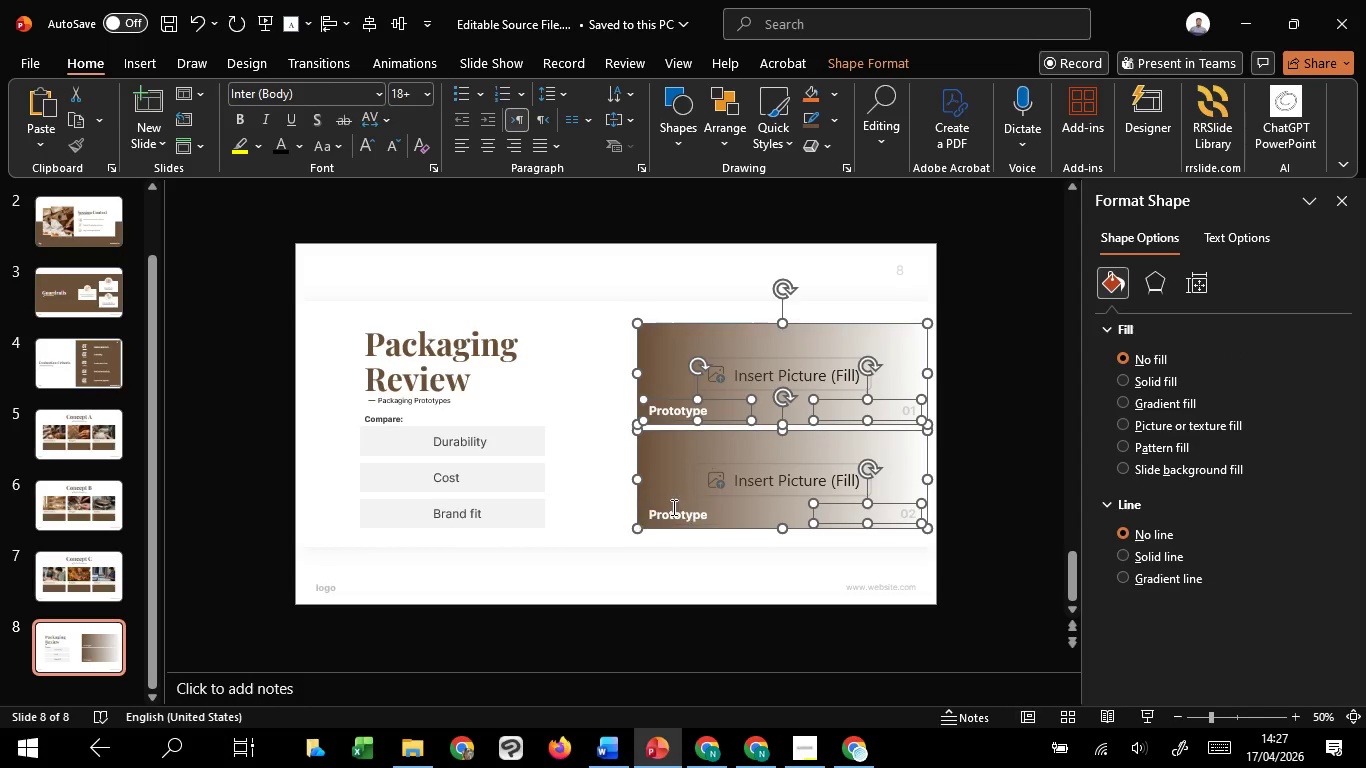 
hold_key(key=ShiftLeft, duration=1.5)
left_click([663, 471])
 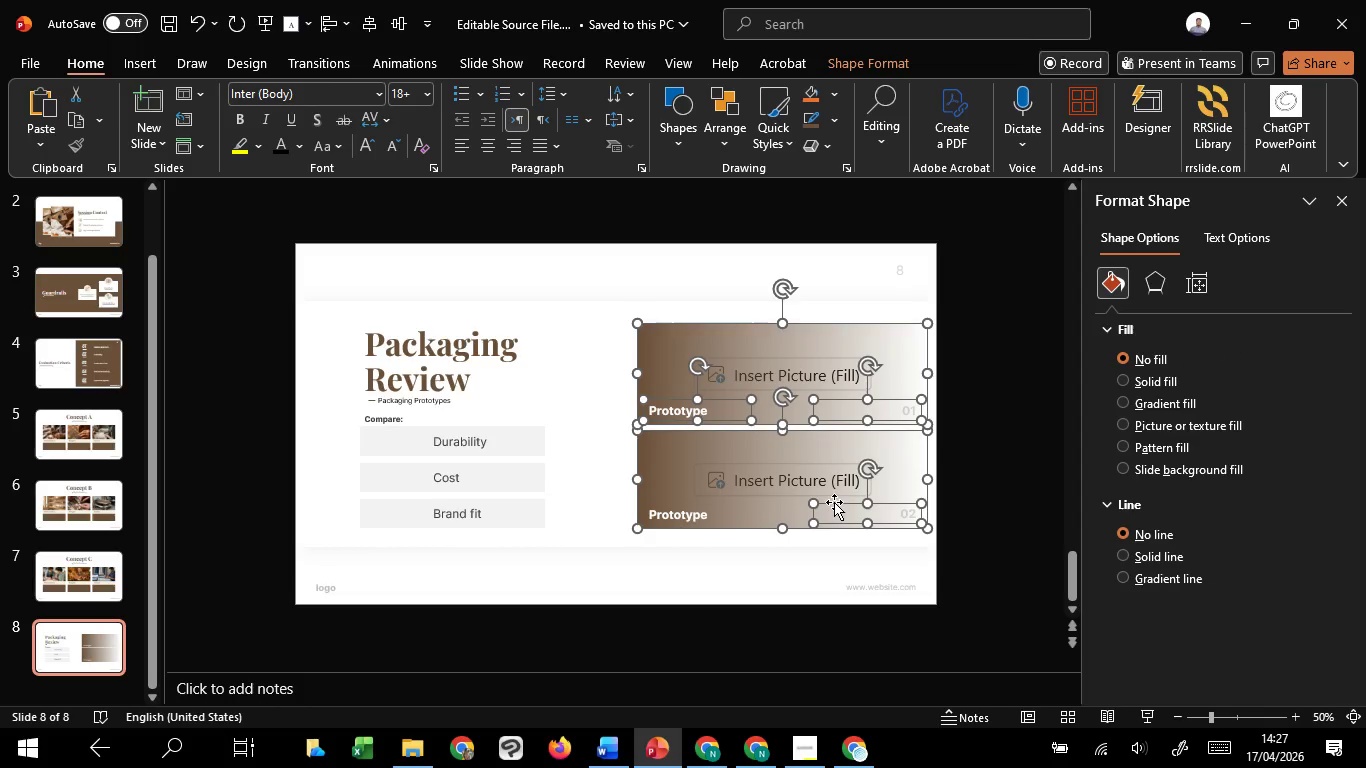 
left_click([834, 502])
 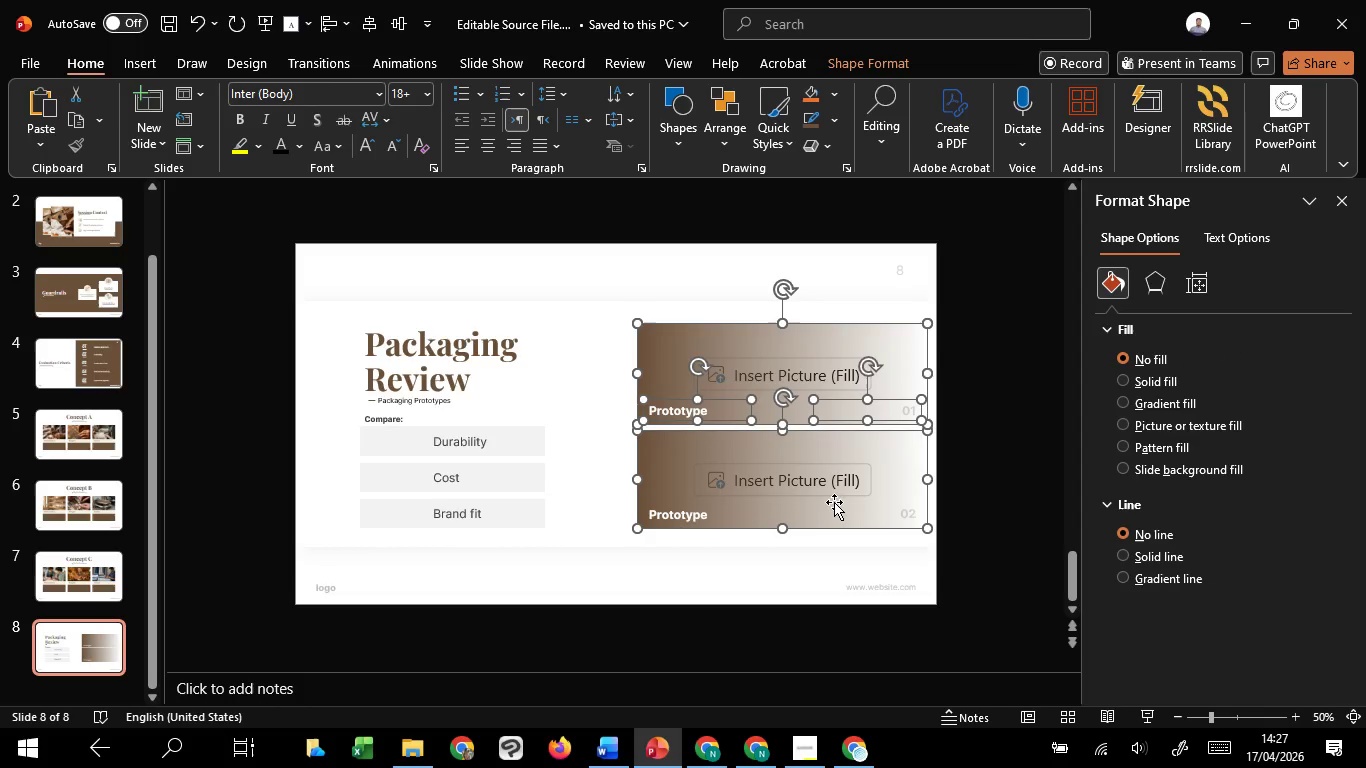 
hold_key(key=ShiftLeft, duration=1.51)
 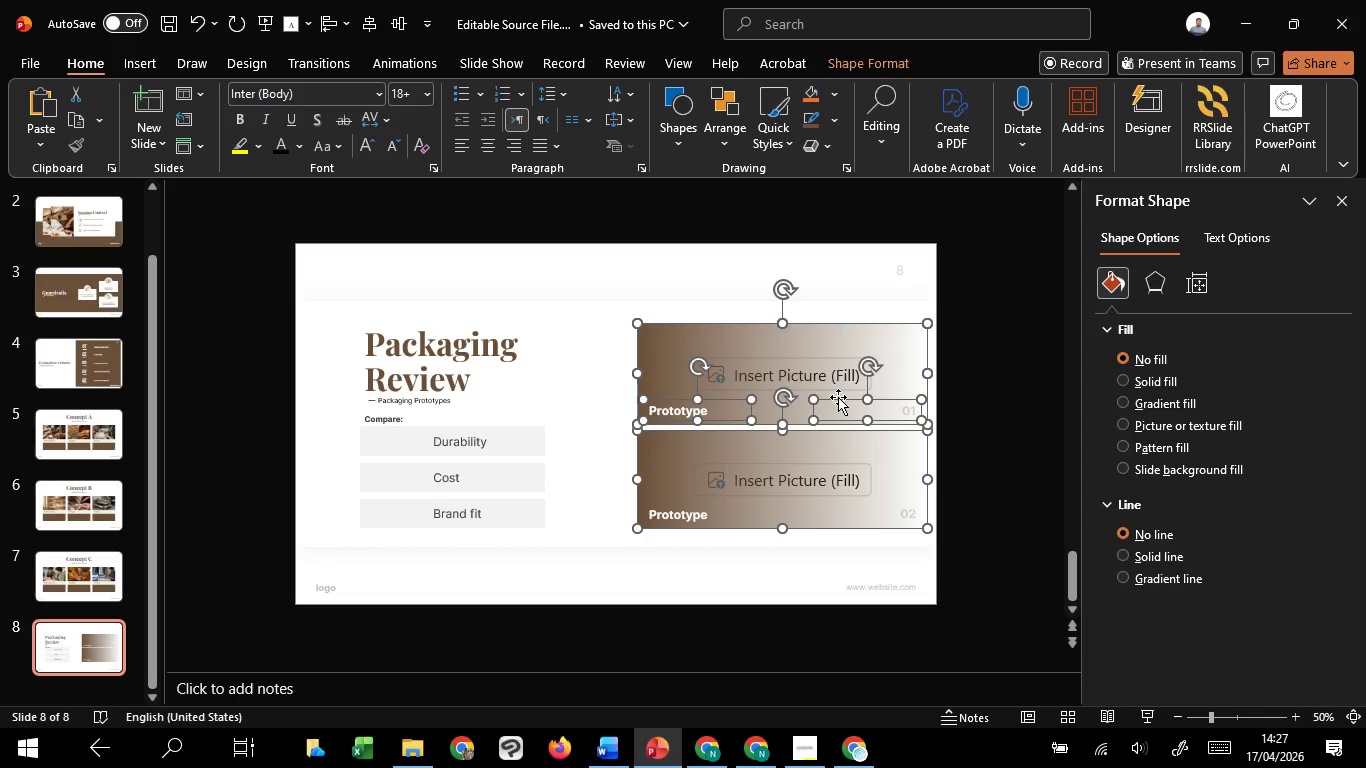 
hold_key(key=ShiftLeft, duration=1.5)
left_click([838, 397])
 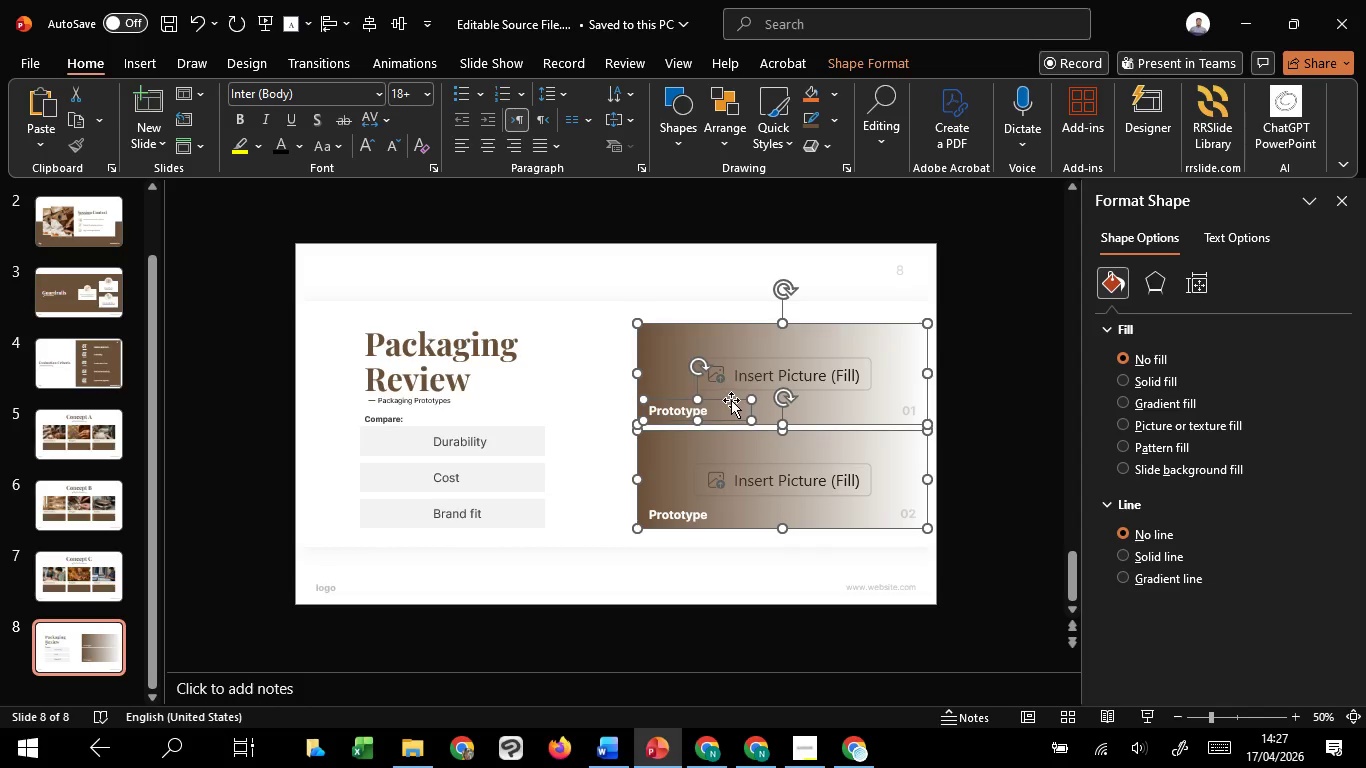 
hold_key(key=ShiftLeft, duration=1.47)
left_click([731, 400])
 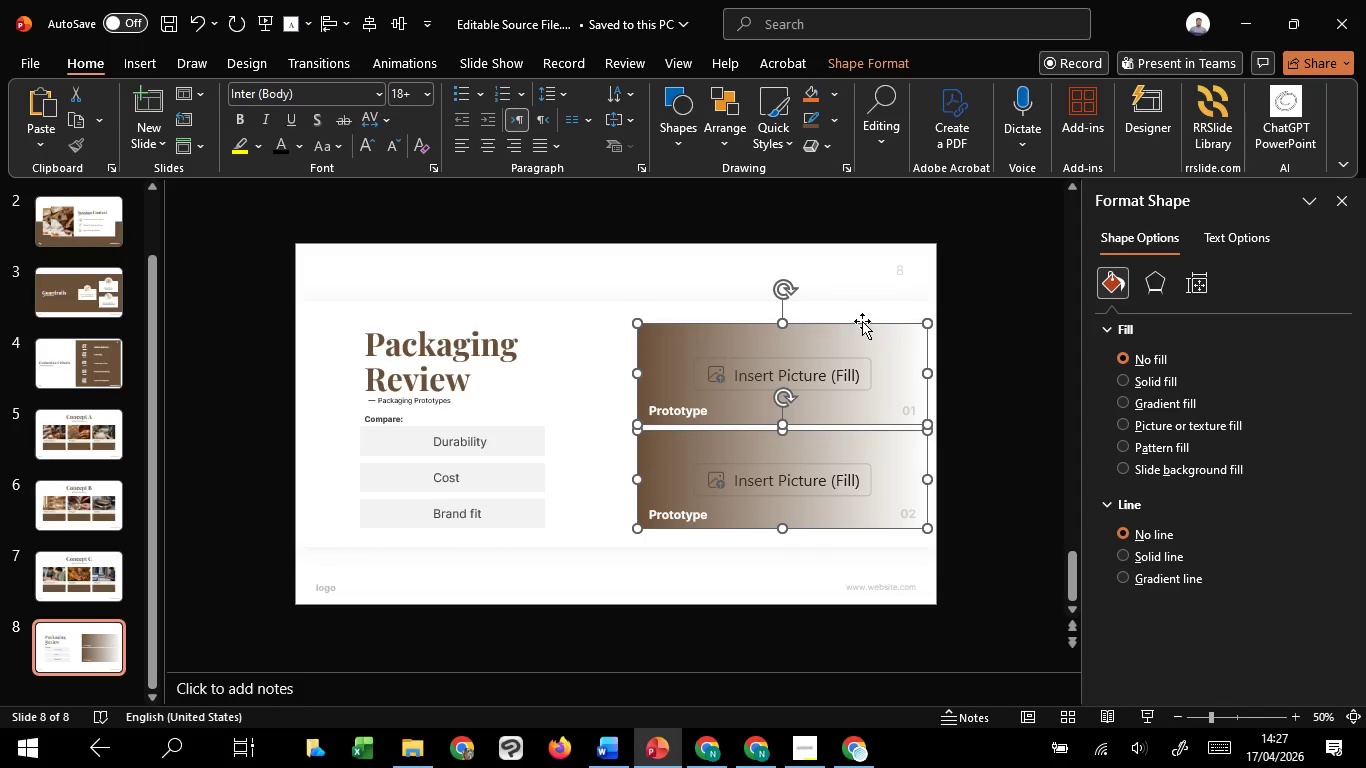 
right_click([862, 321])
 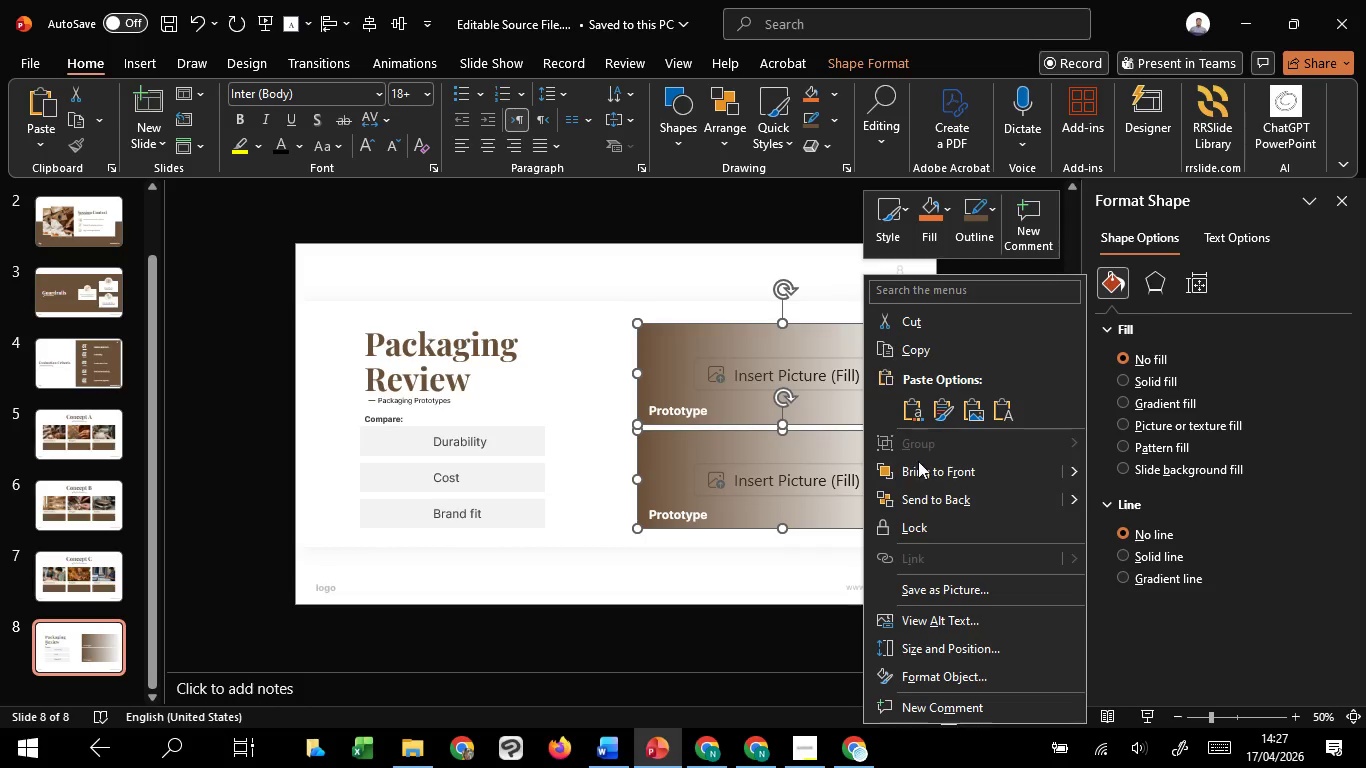 
left_click([914, 472])
 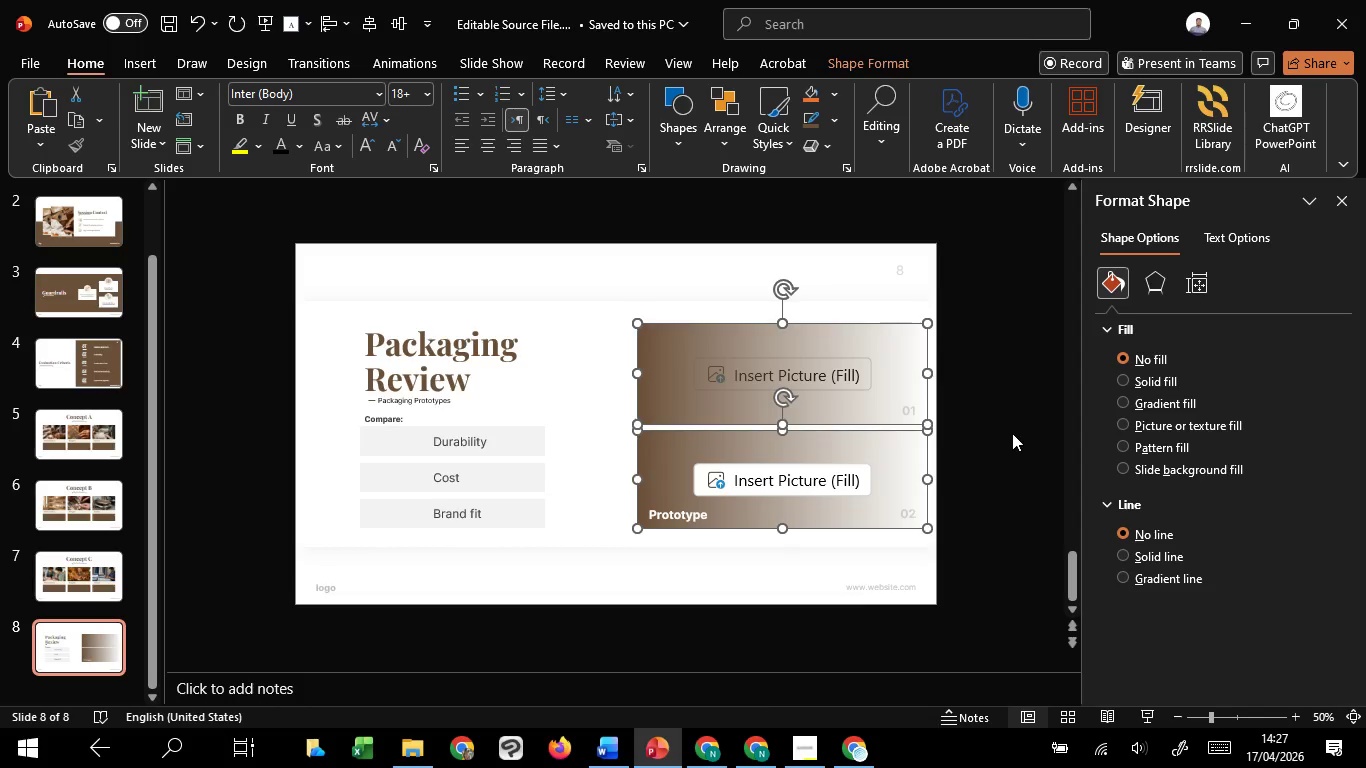 
double_click([899, 396])
 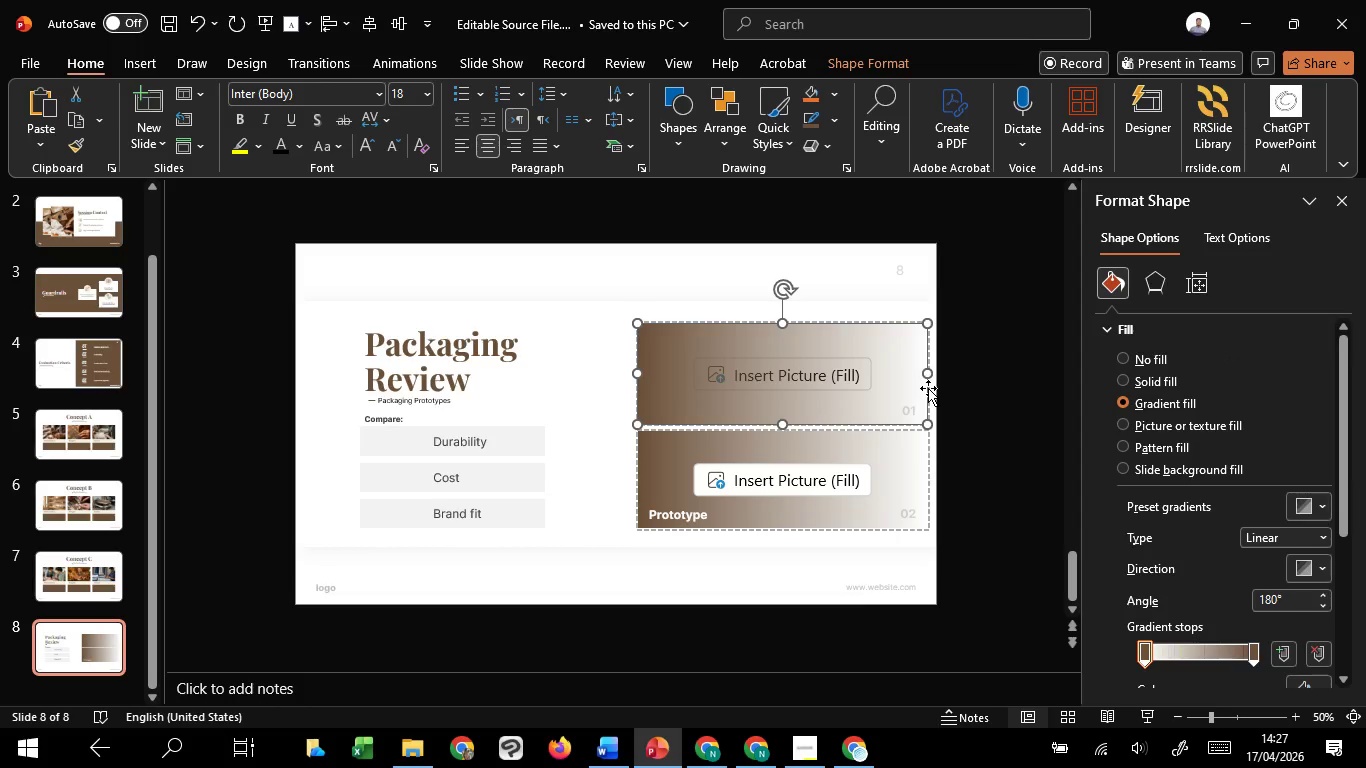 
left_click([928, 388])
 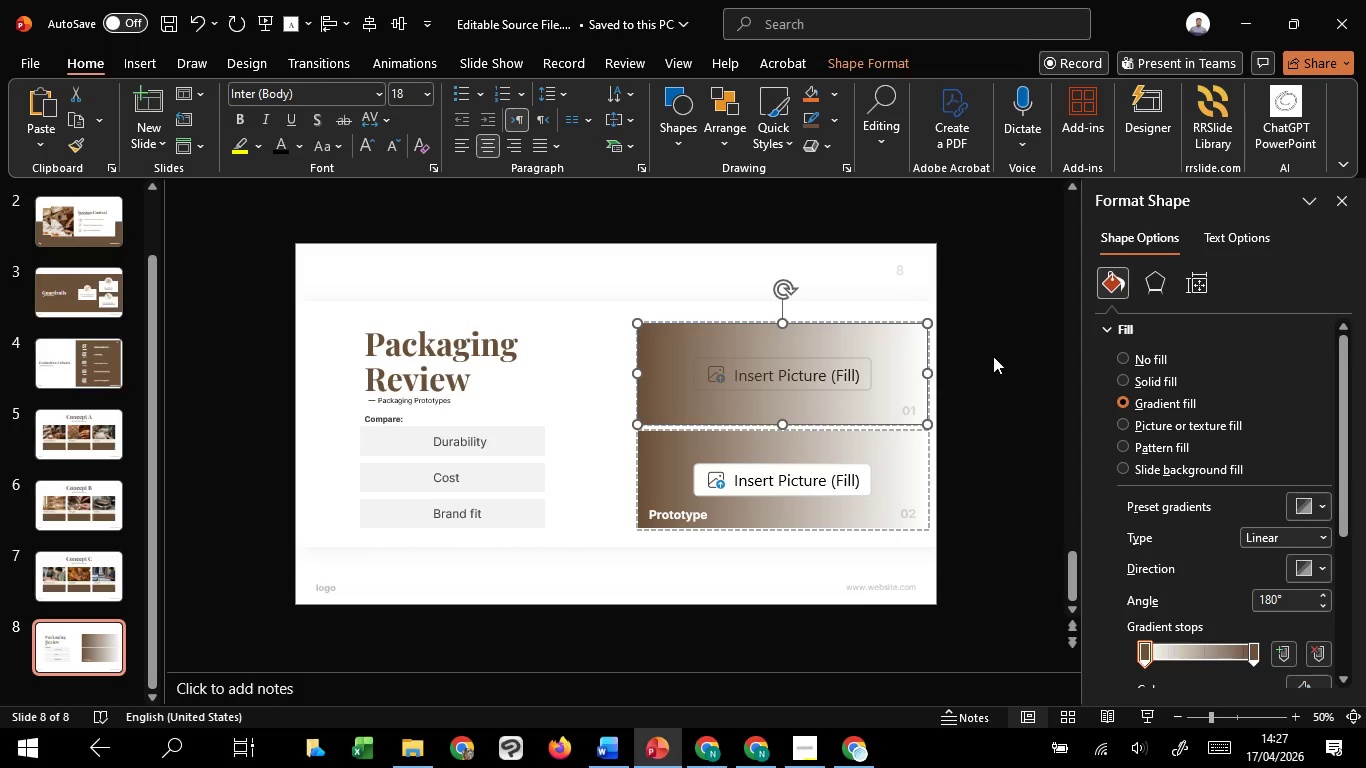 
left_click([993, 356])
 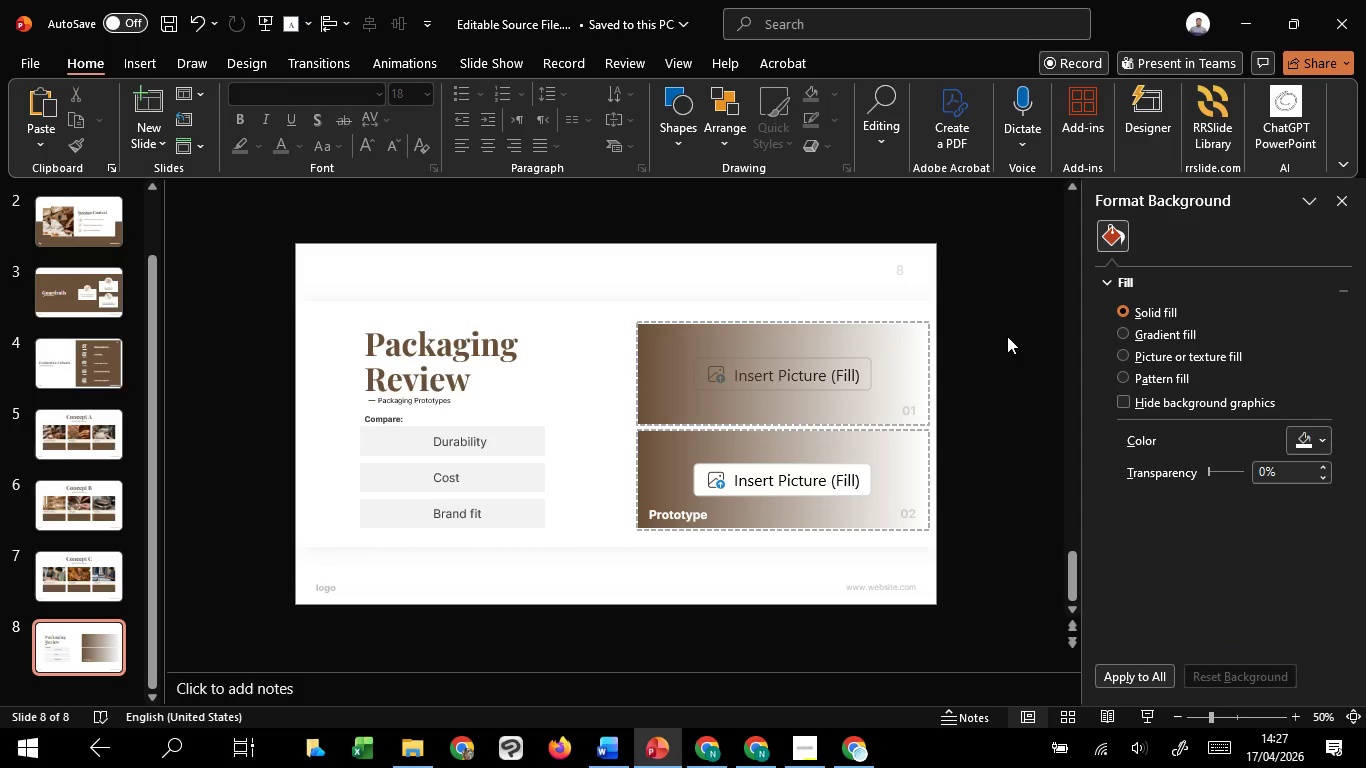 
key(Control+Z)
 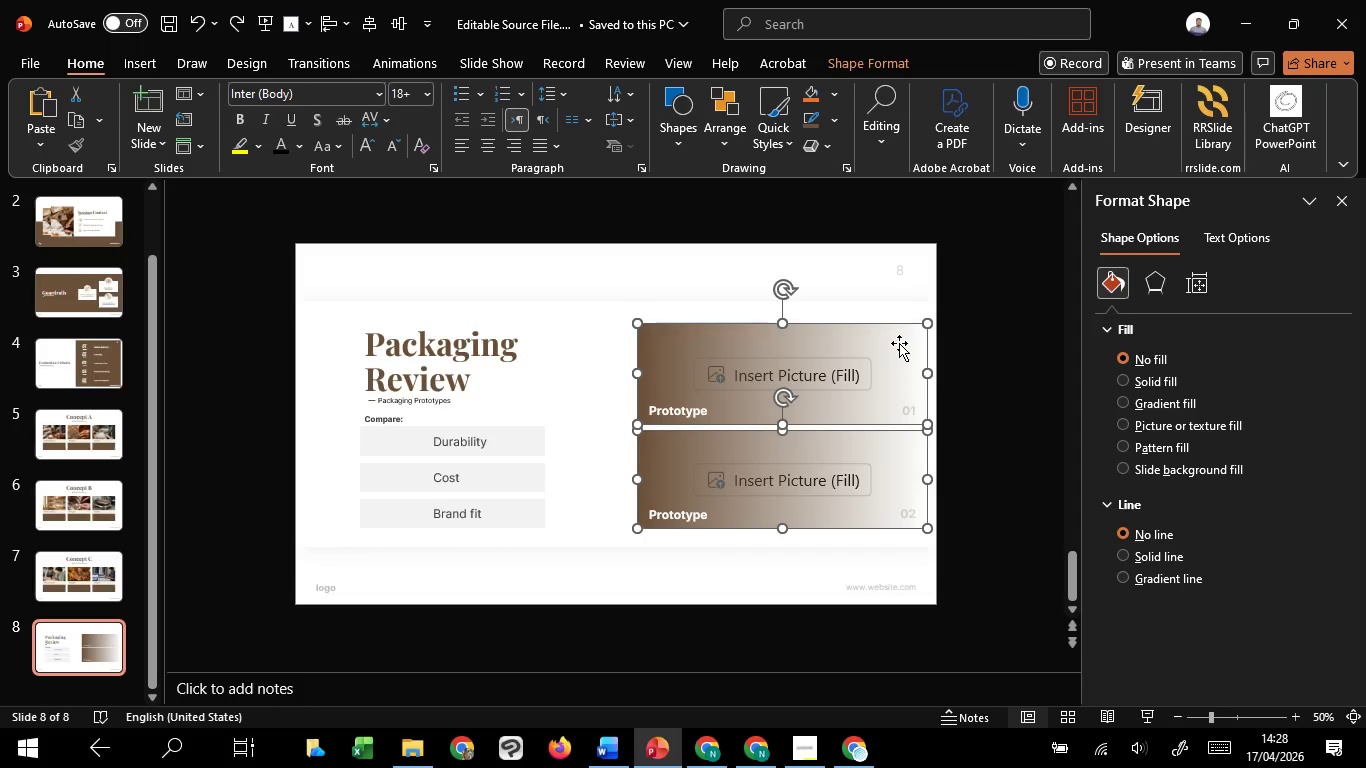 
hold_key(key=ShiftLeft, duration=1.5)
left_click([899, 343])
 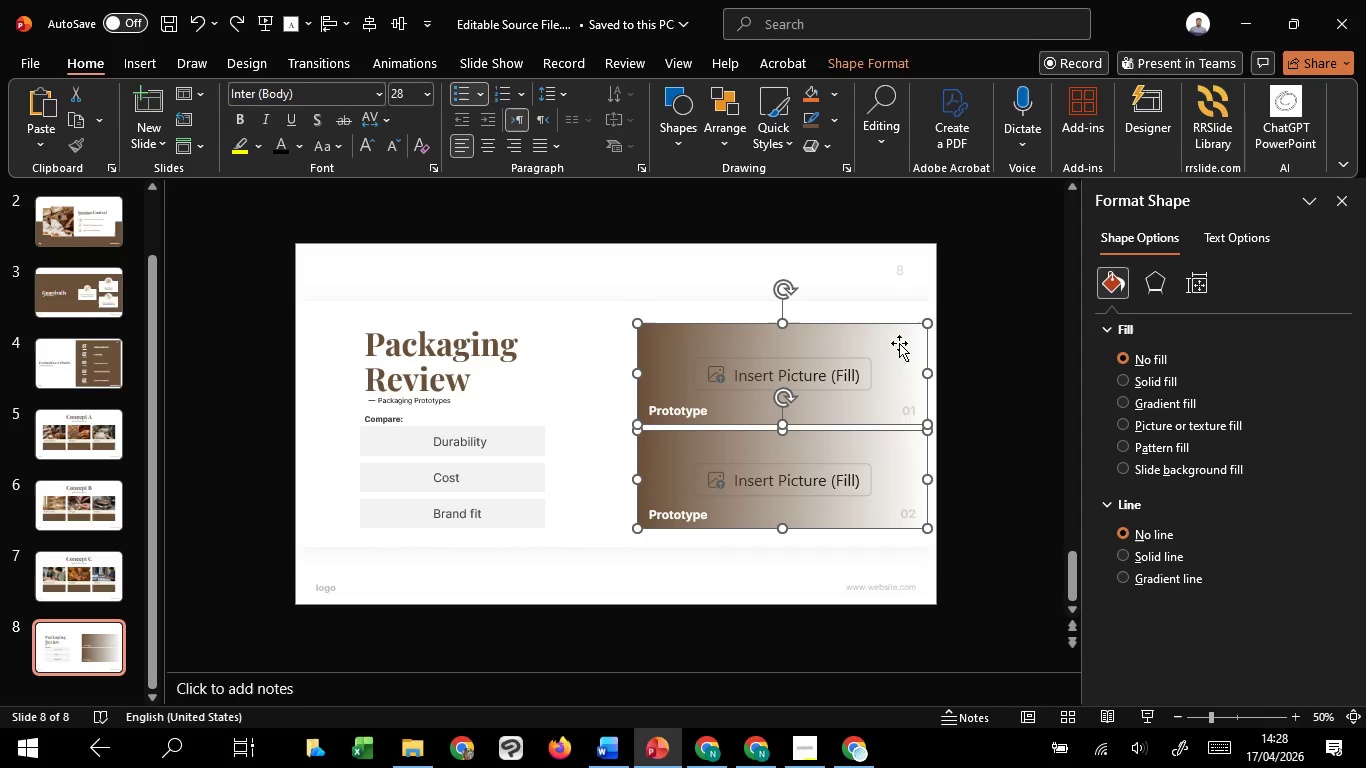 
hold_key(key=ShiftLeft, duration=1.5)
left_click([809, 357])
 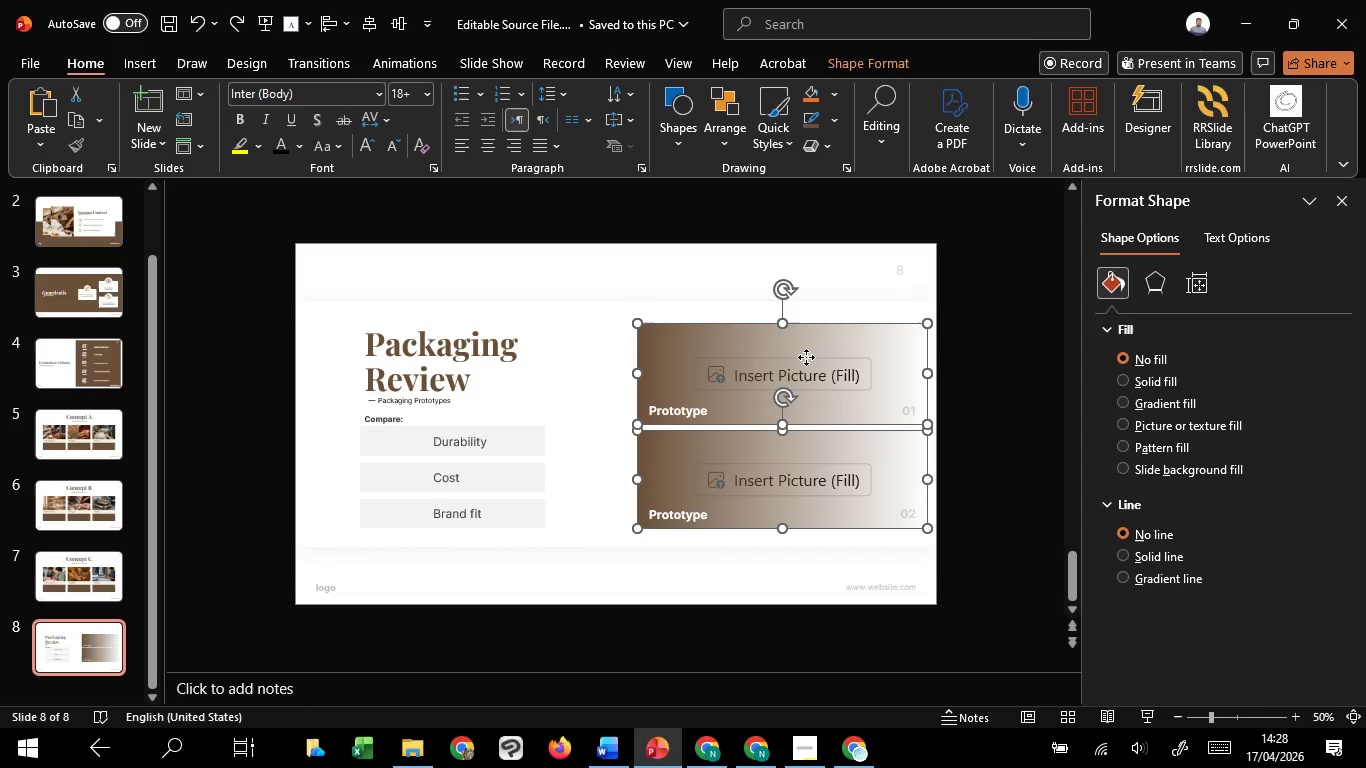 
hold_key(key=ShiftLeft, duration=1.53)
double_click([806, 357])
 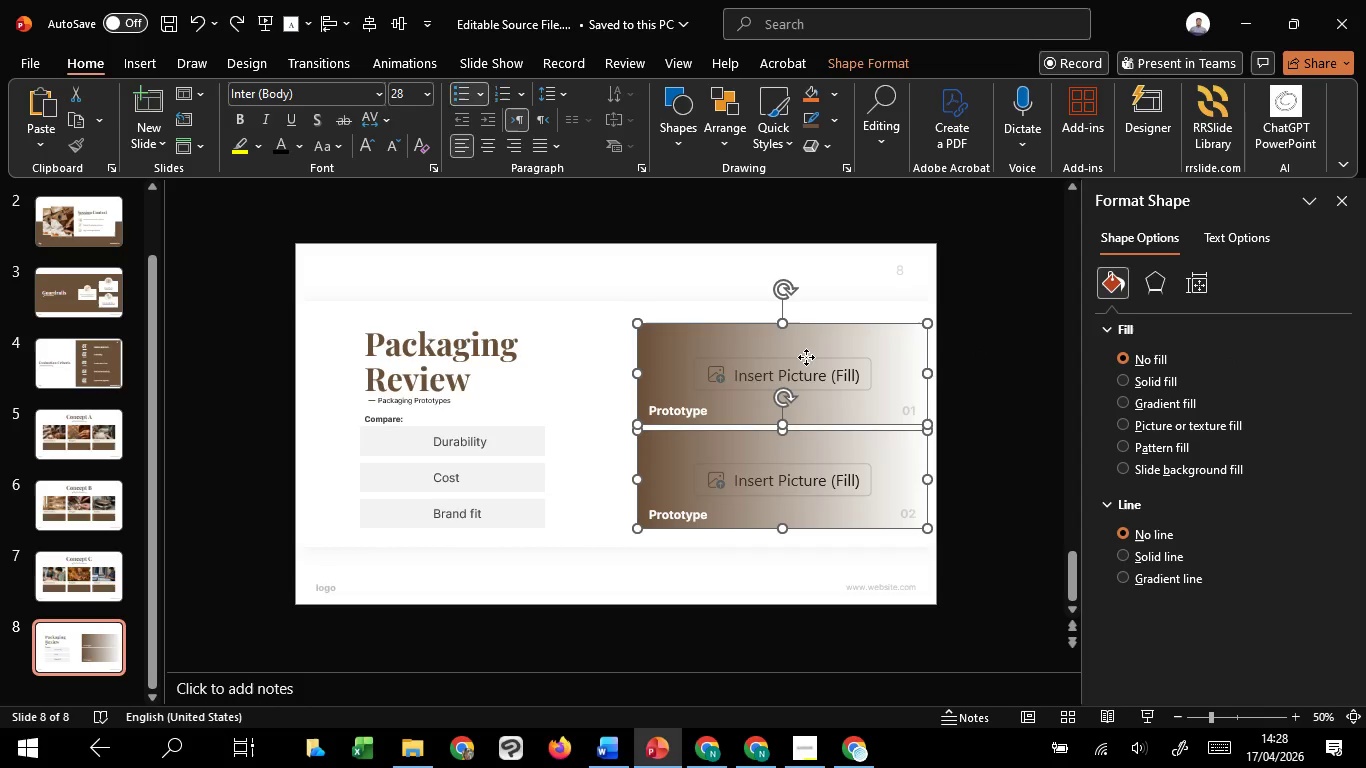 
left_click([806, 357])
 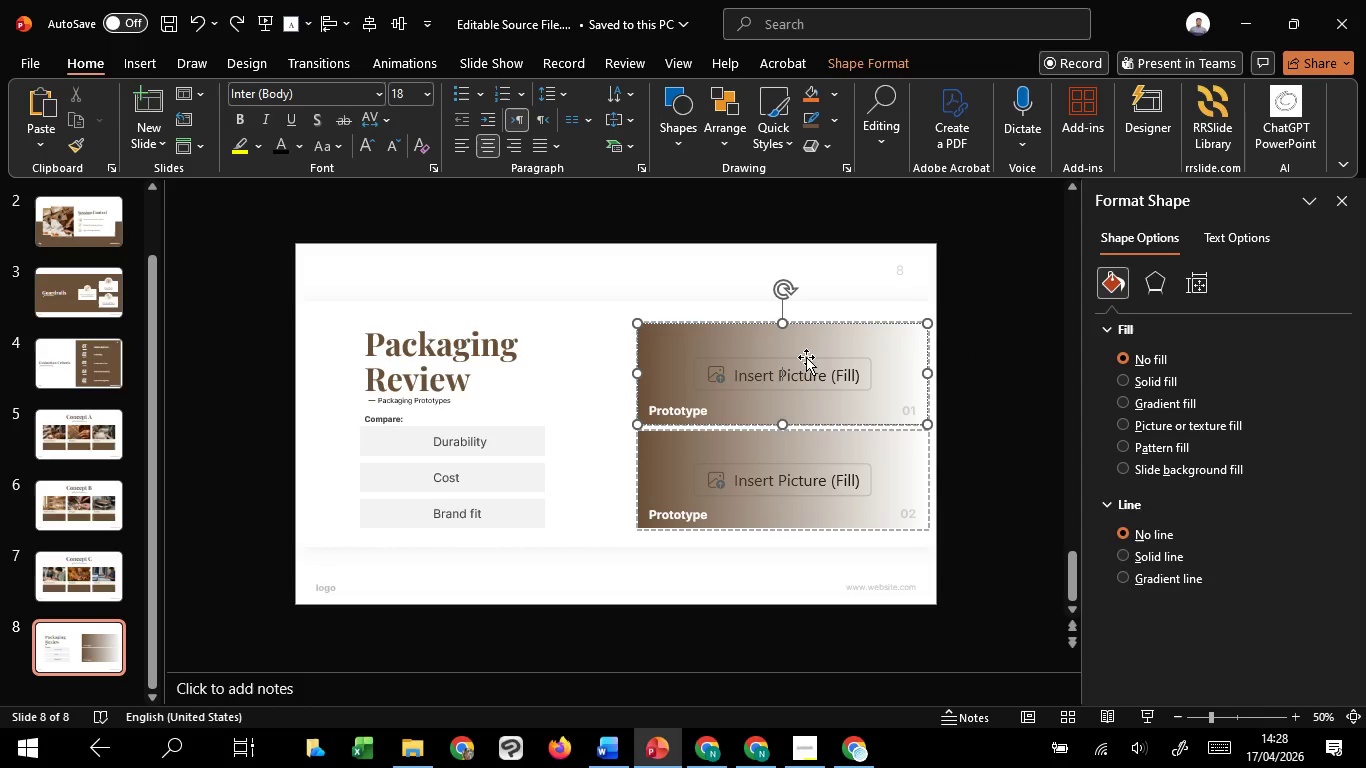 
double_click([806, 357])
 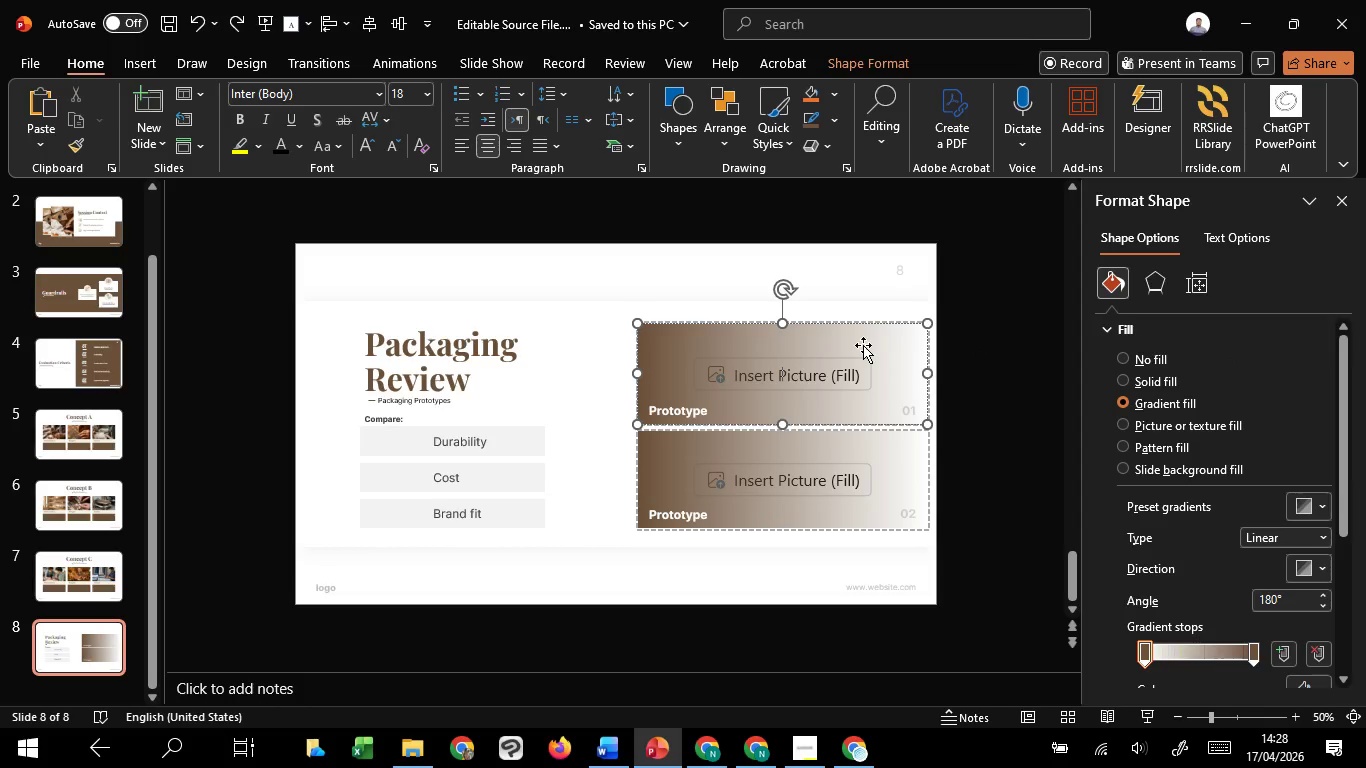 
hold_key(key=ShiftLeft, duration=1.52)
 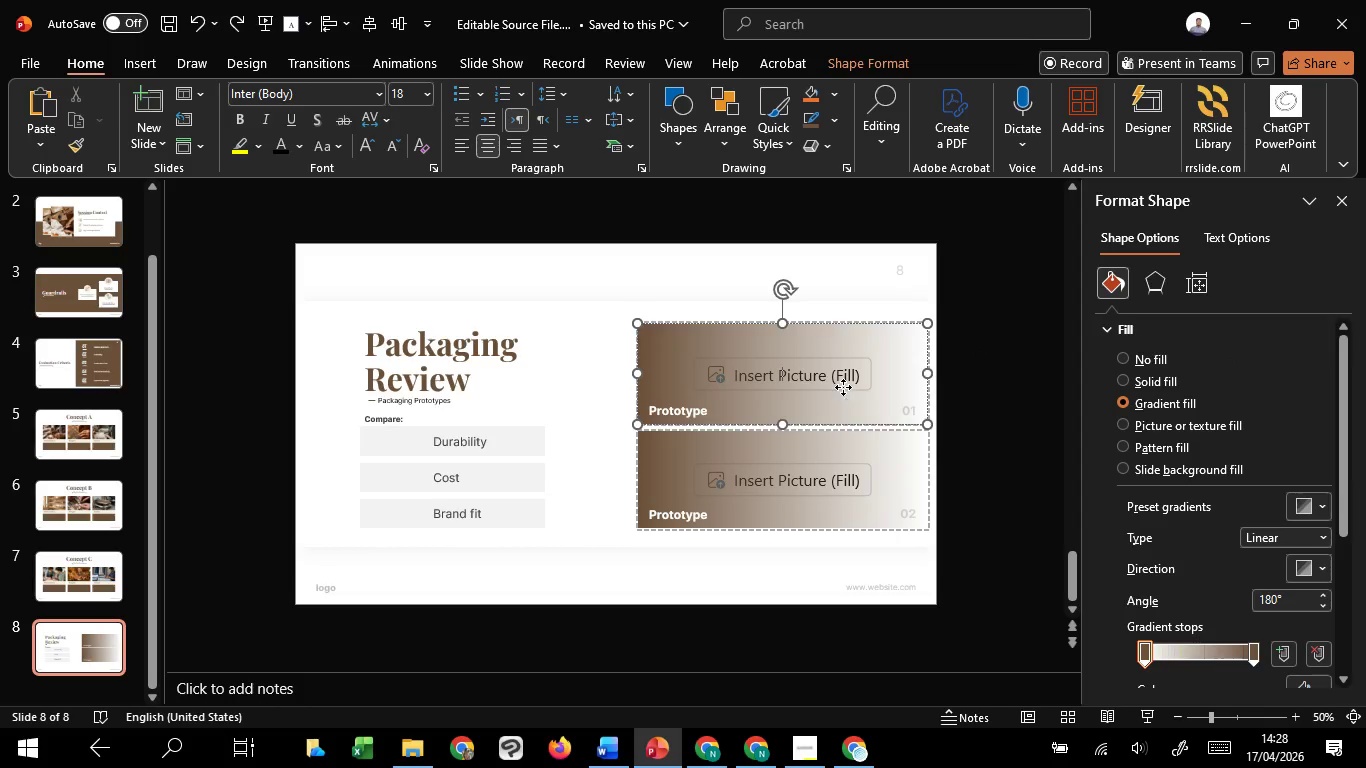 
hold_key(key=ShiftLeft, duration=1.5)
left_click([843, 387])
 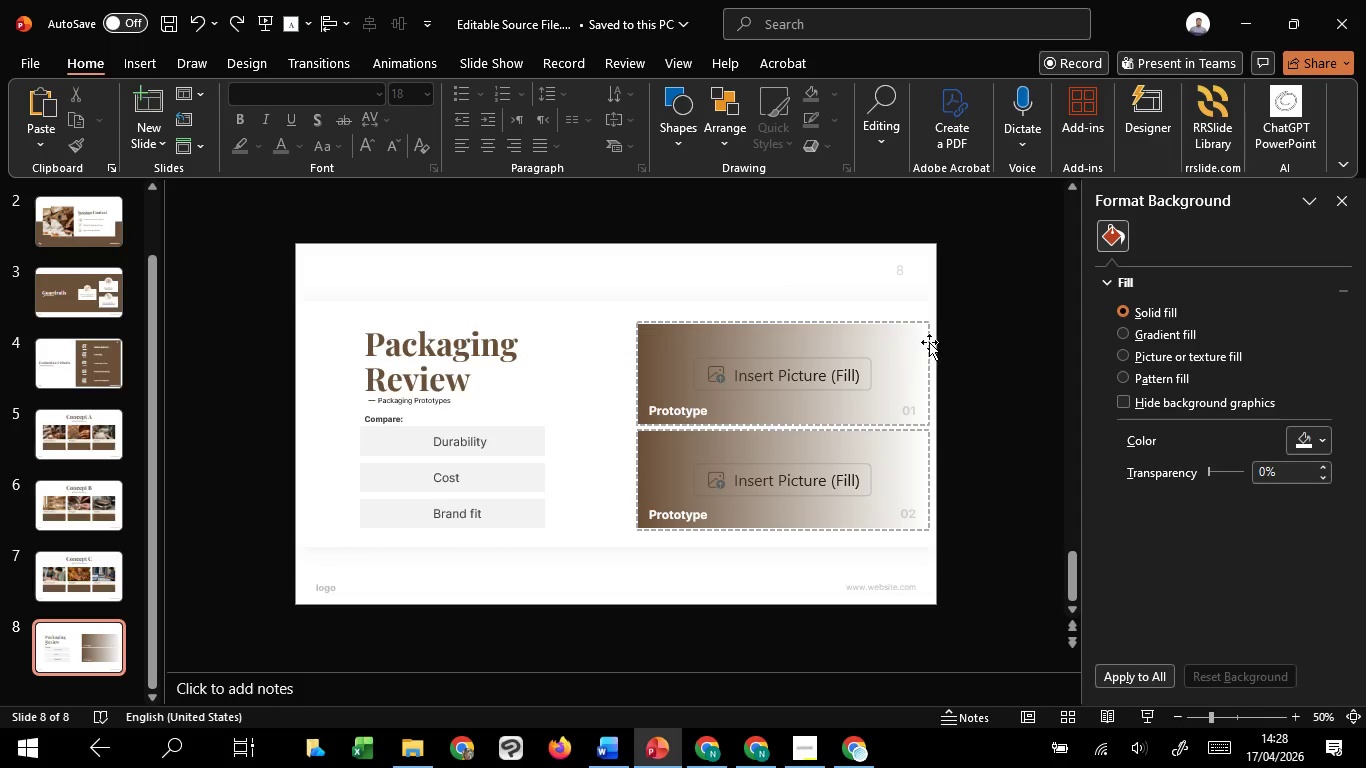 
left_click([930, 342])
 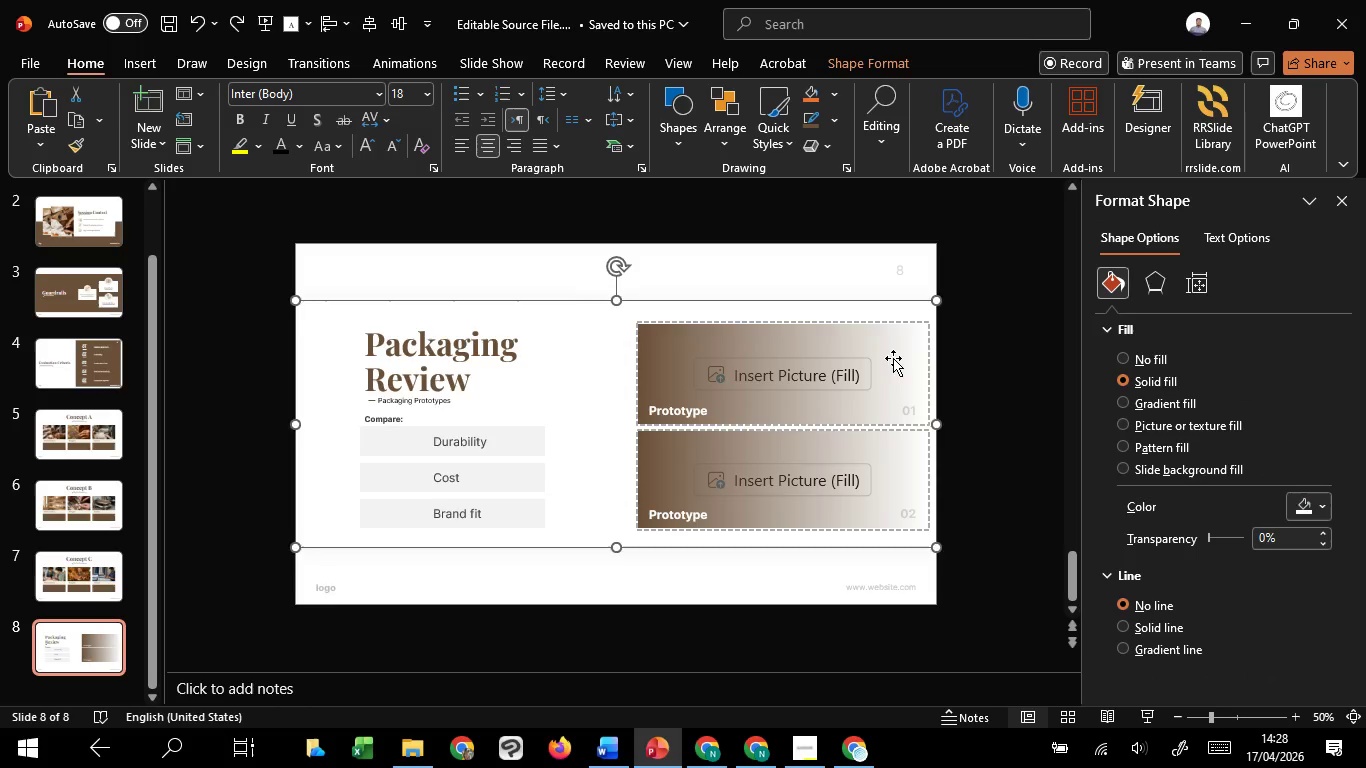 
left_click([893, 358])
 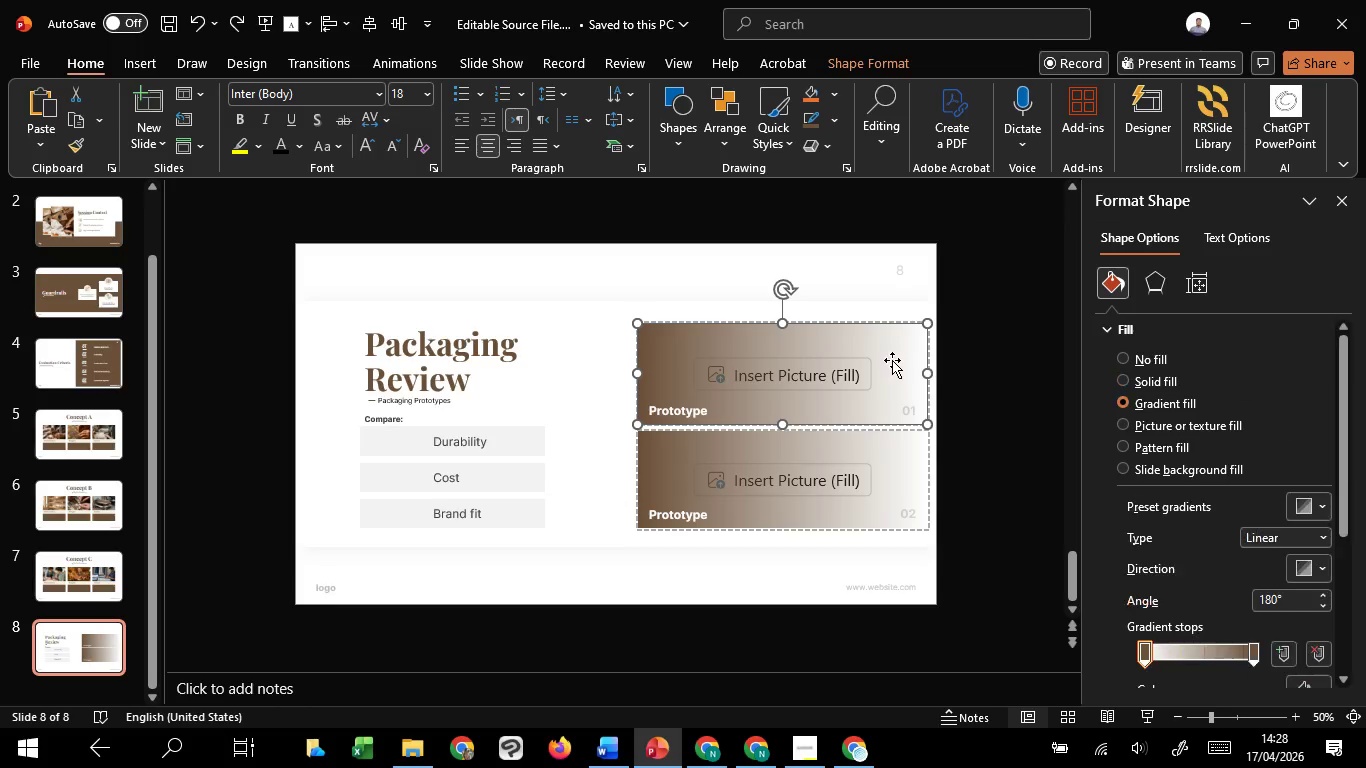 
hold_key(key=ShiftLeft, duration=1.51)
left_click([885, 478])
 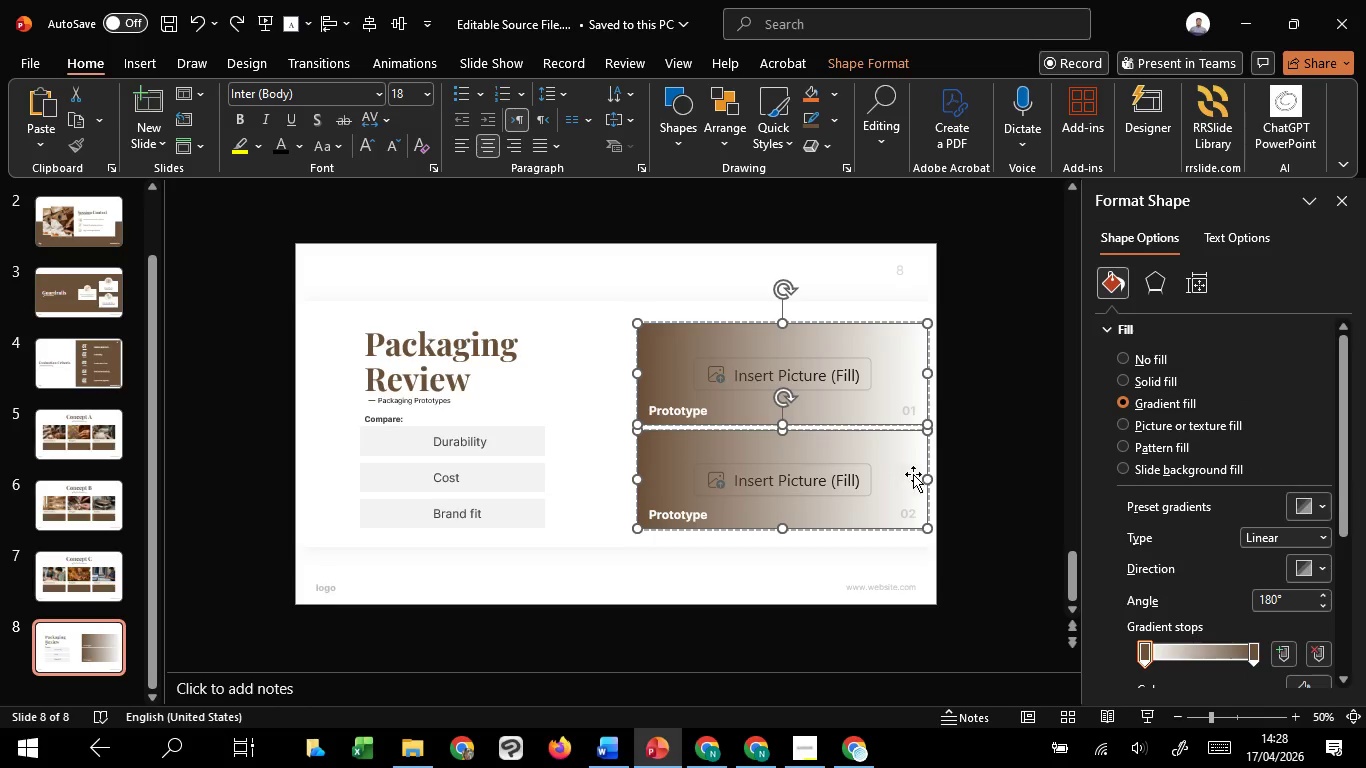 
hold_key(key=ShiftLeft, duration=1.52)
left_click_drag(start_coordinate=[925, 478], to_coordinate=[904, 480])
 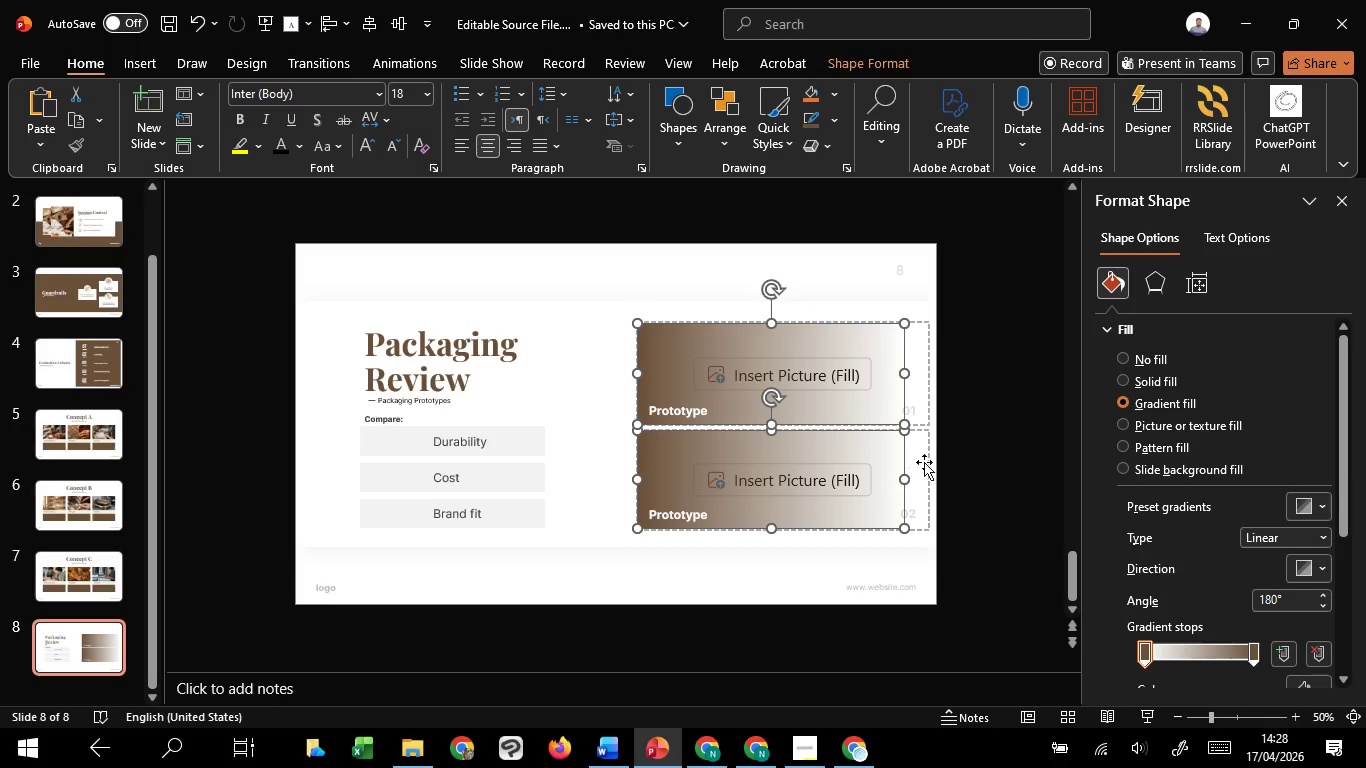 
key(Shift+ShiftLeft)
 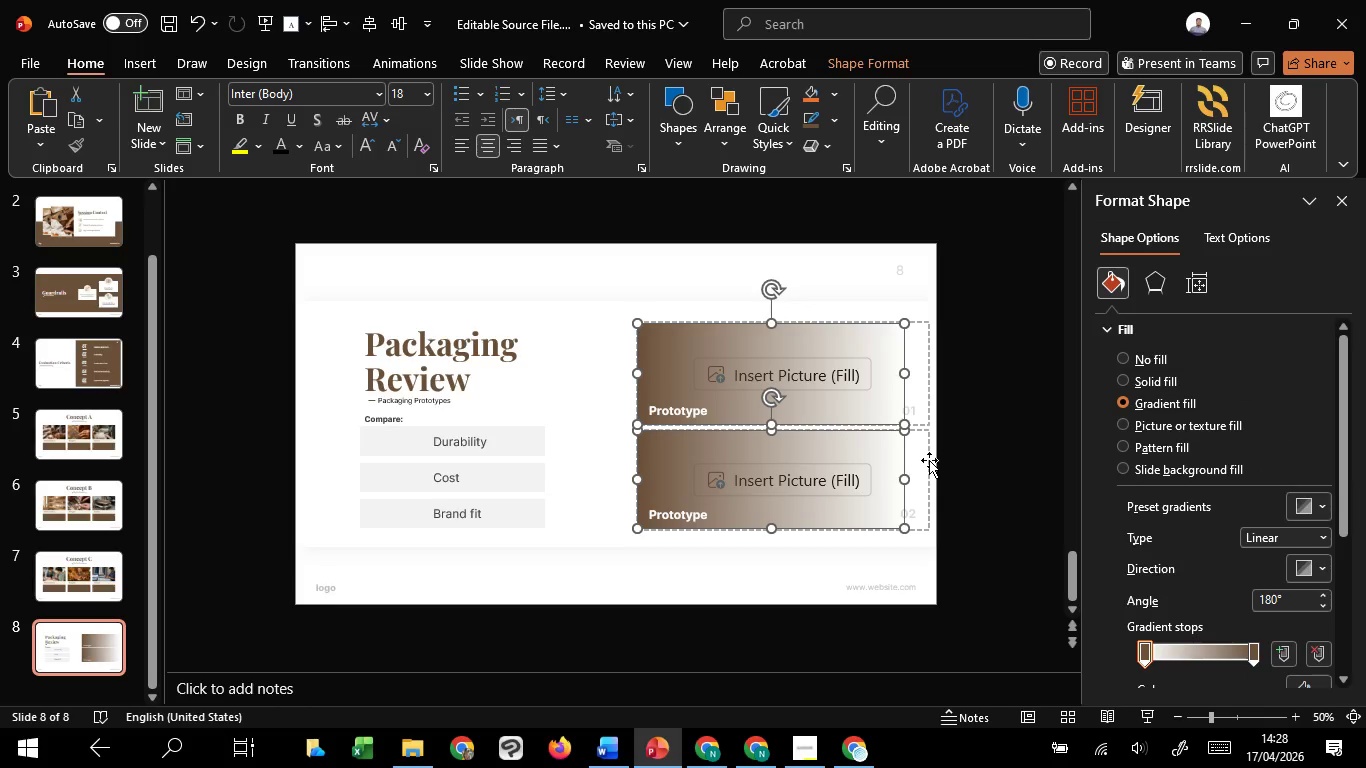 
key(Shift+ShiftLeft)
 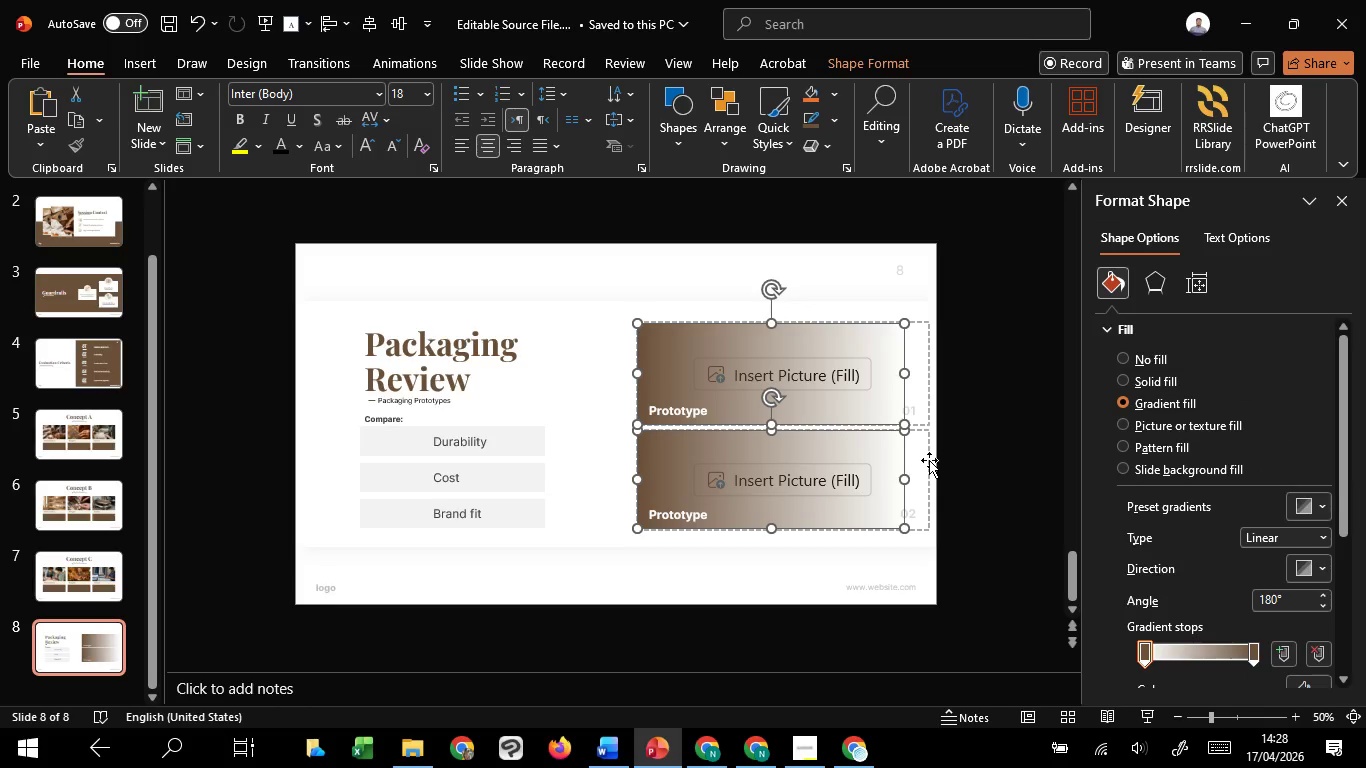 
key(Shift+ShiftLeft)
 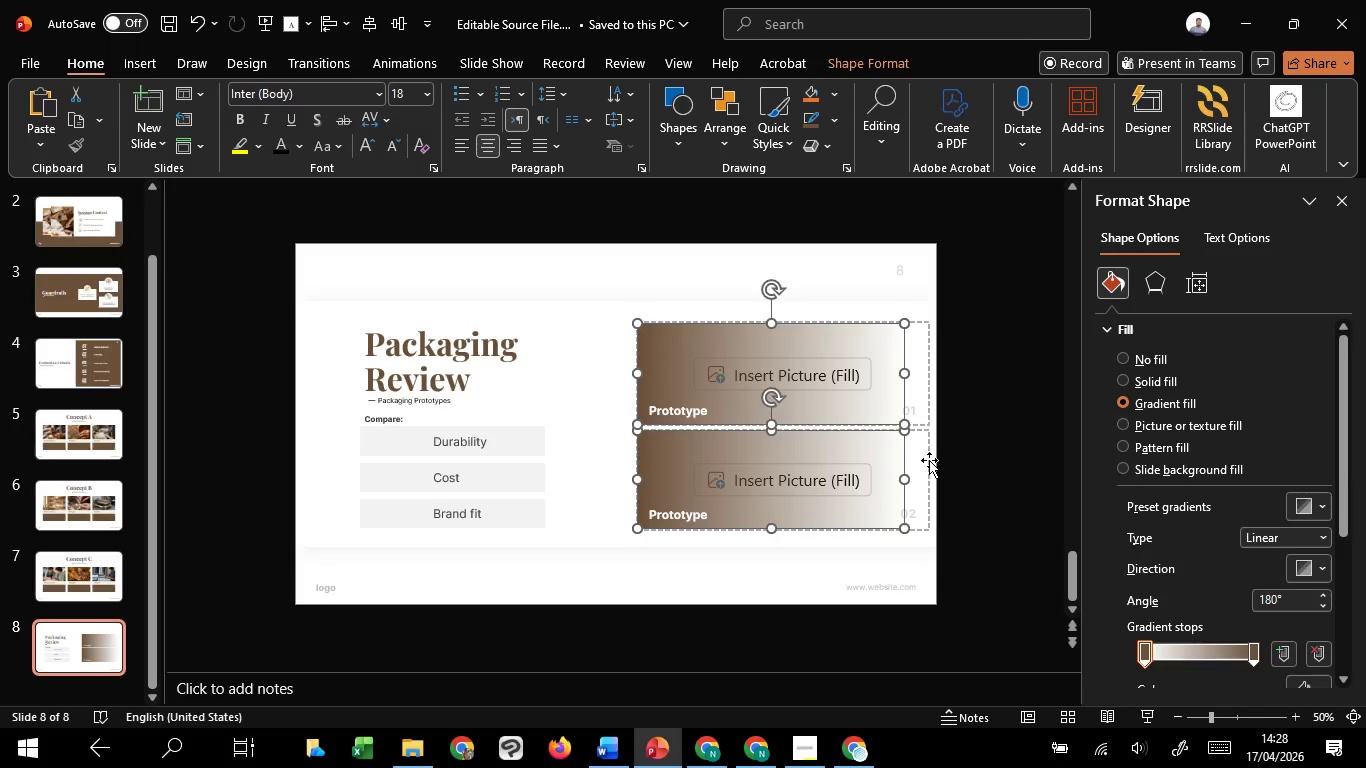 
left_click([929, 460])
 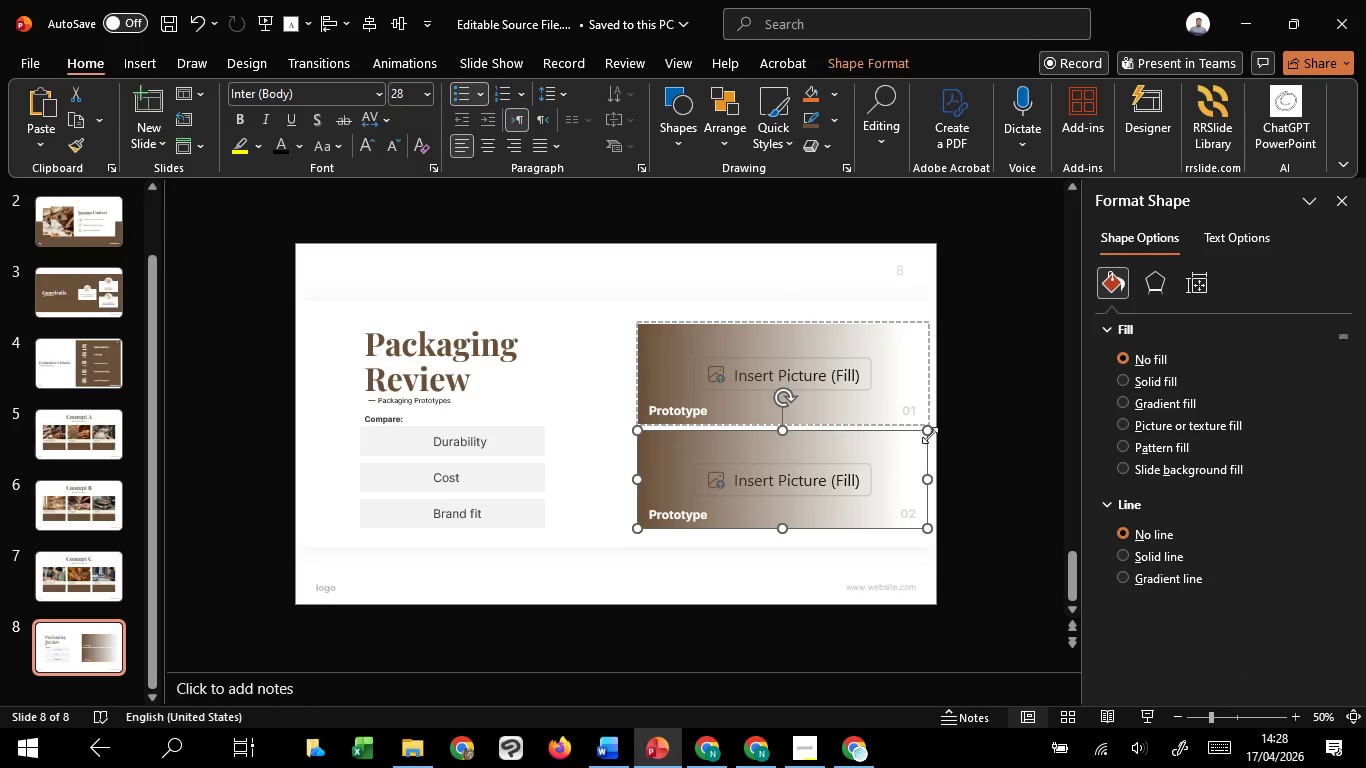 
hold_key(key=ShiftLeft, duration=1.23)
left_click([926, 380])
 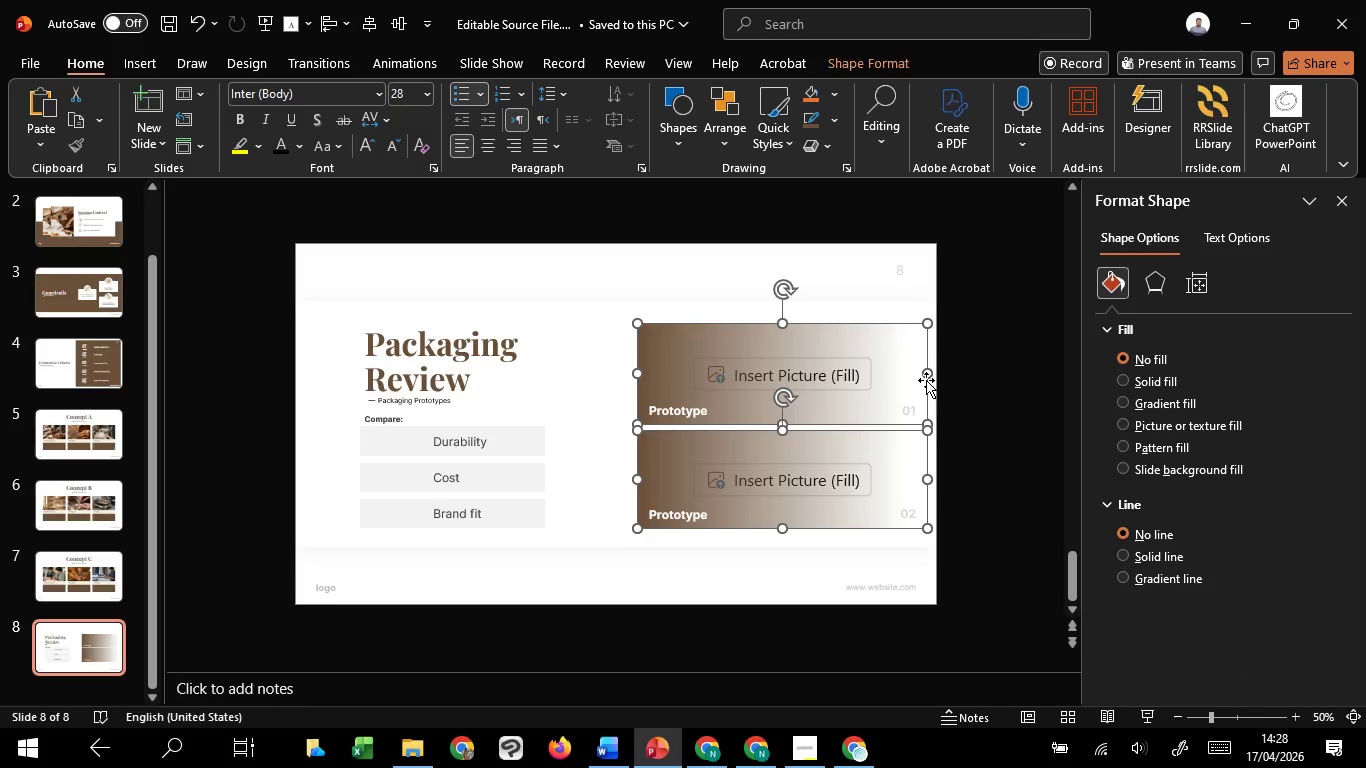 
right_click([926, 380])
 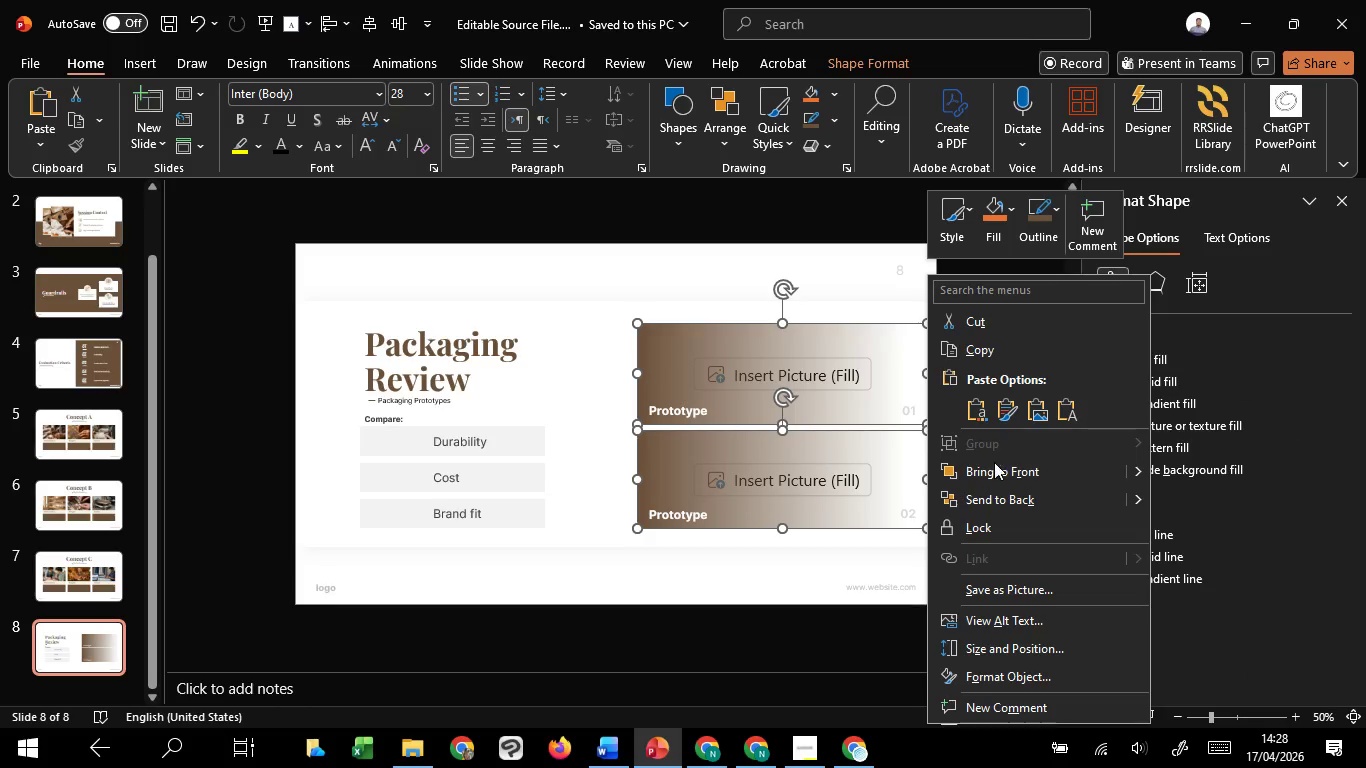 
left_click([996, 465])
 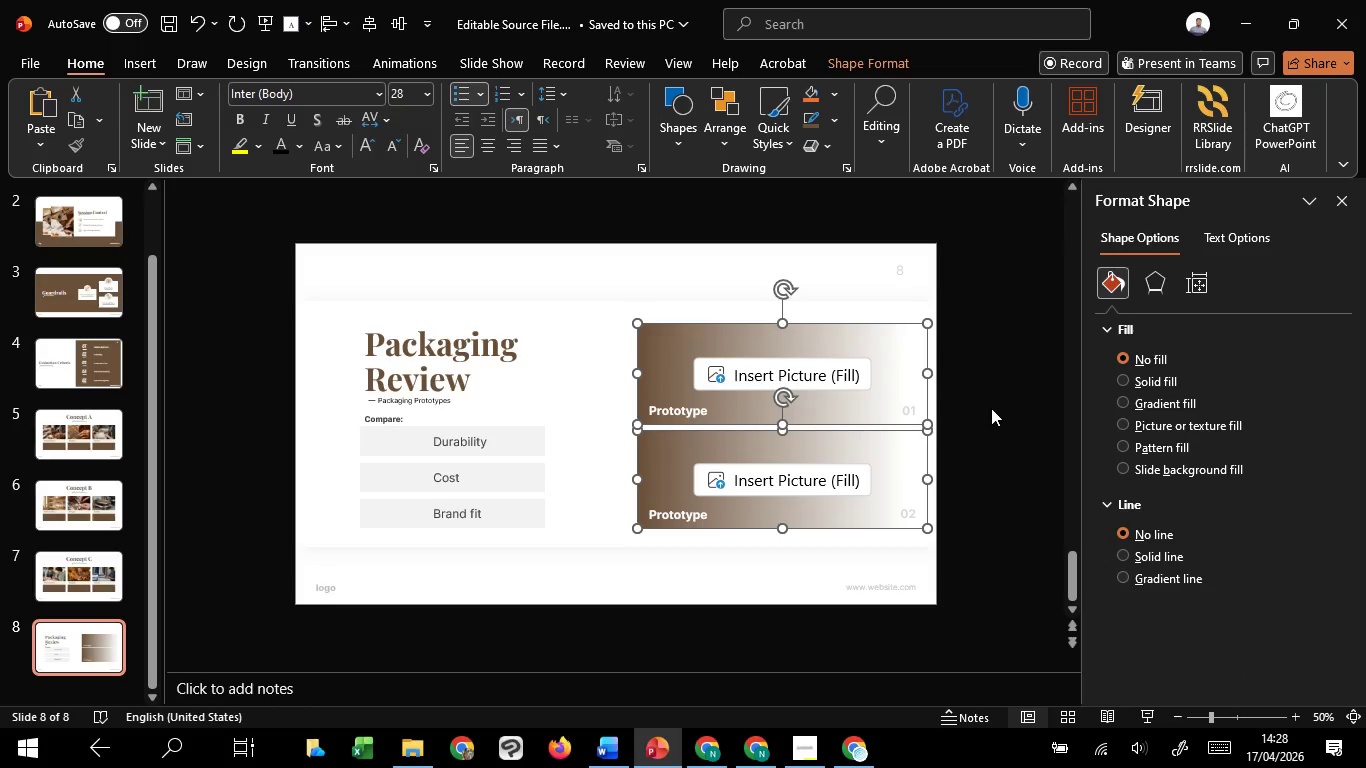 
left_click([991, 408])
 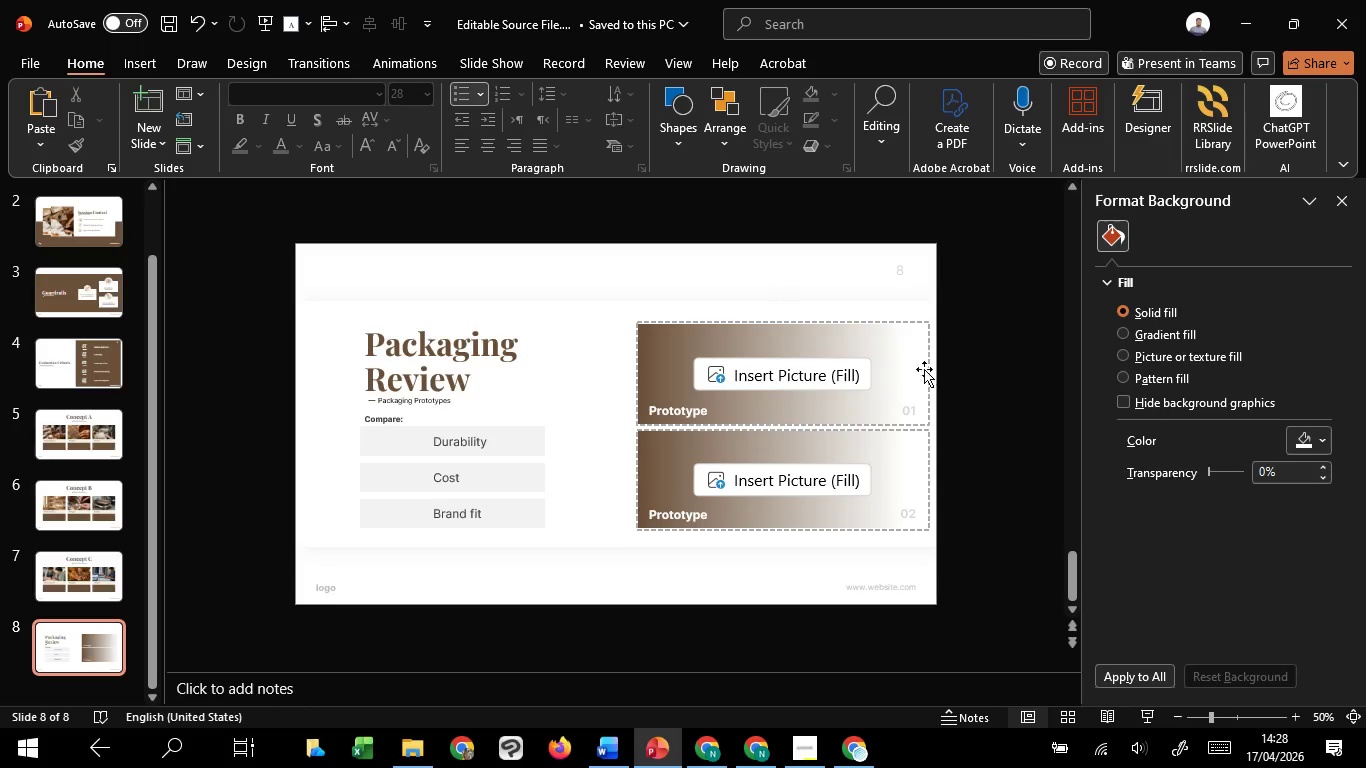 
hold_key(key=ControlLeft, duration=1.51)
 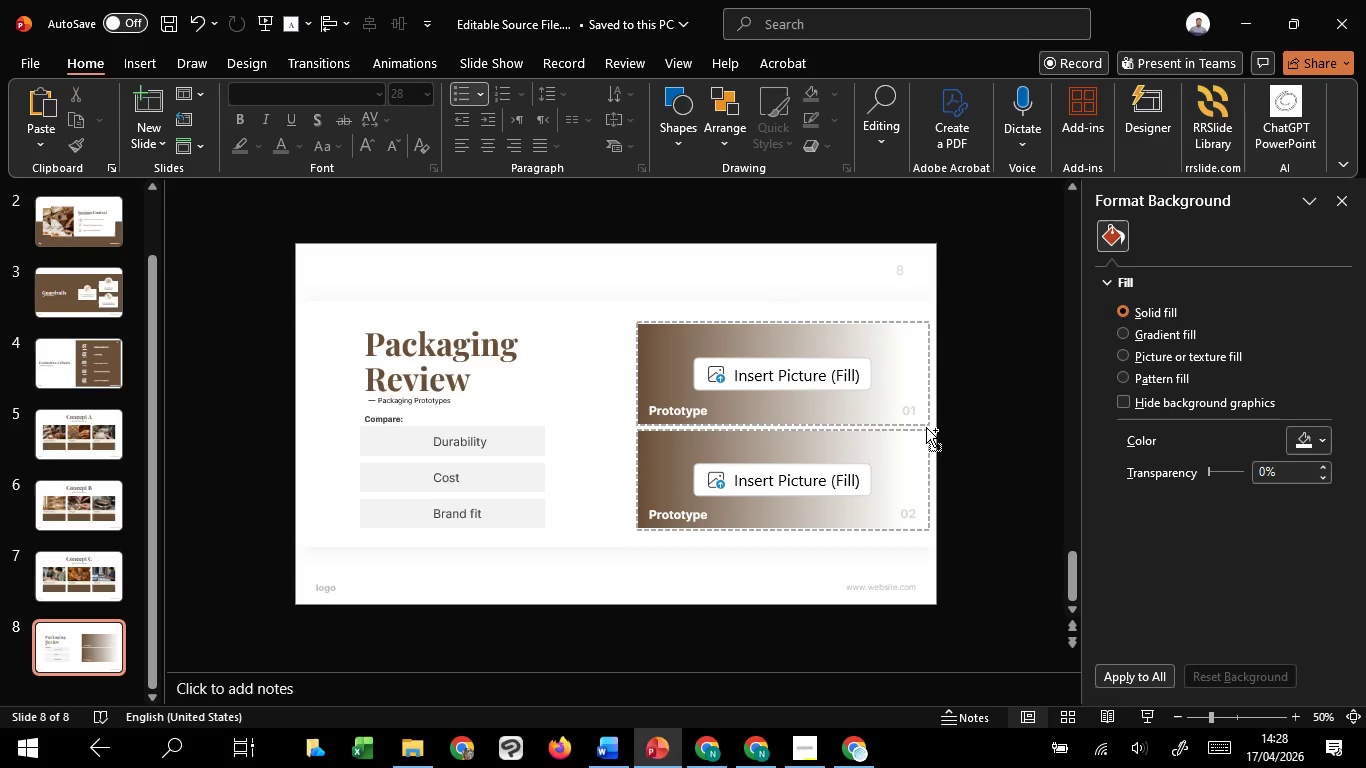 
hold_key(key=ControlLeft, duration=1.19)
 